 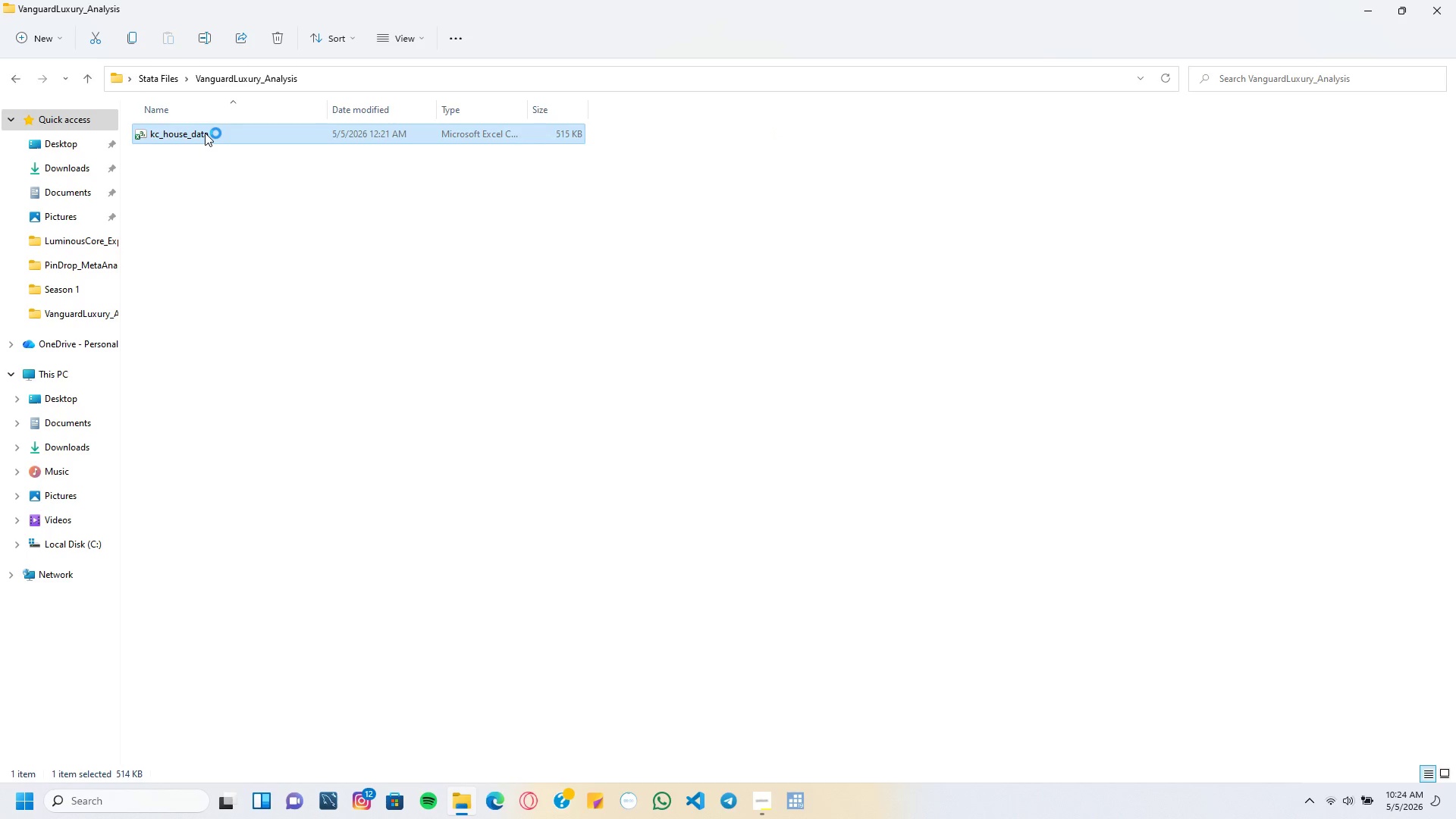 
left_click([1185, 187])
 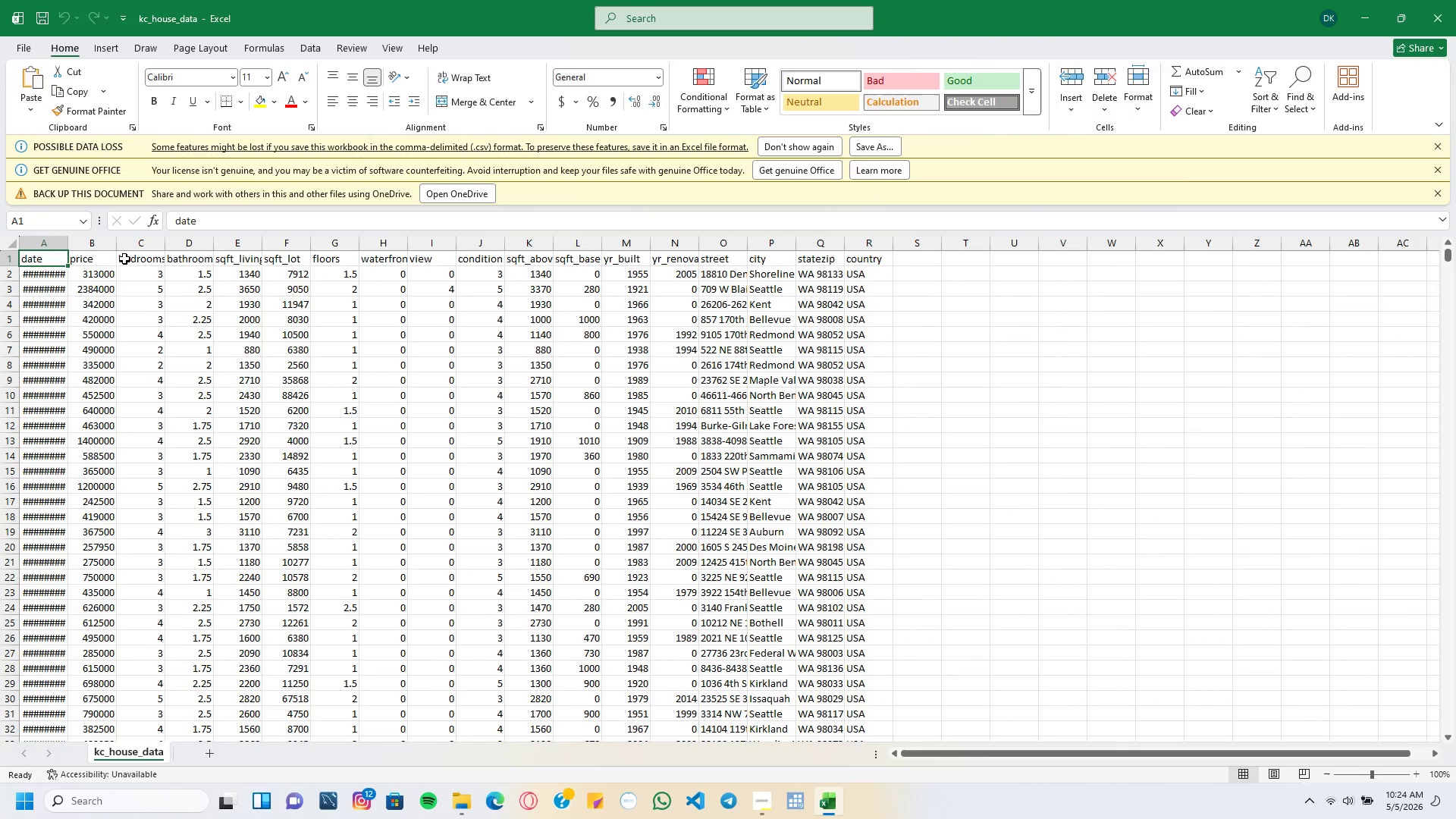 
left_click_drag(start_coordinate=[74, 240], to_coordinate=[110, 242])
 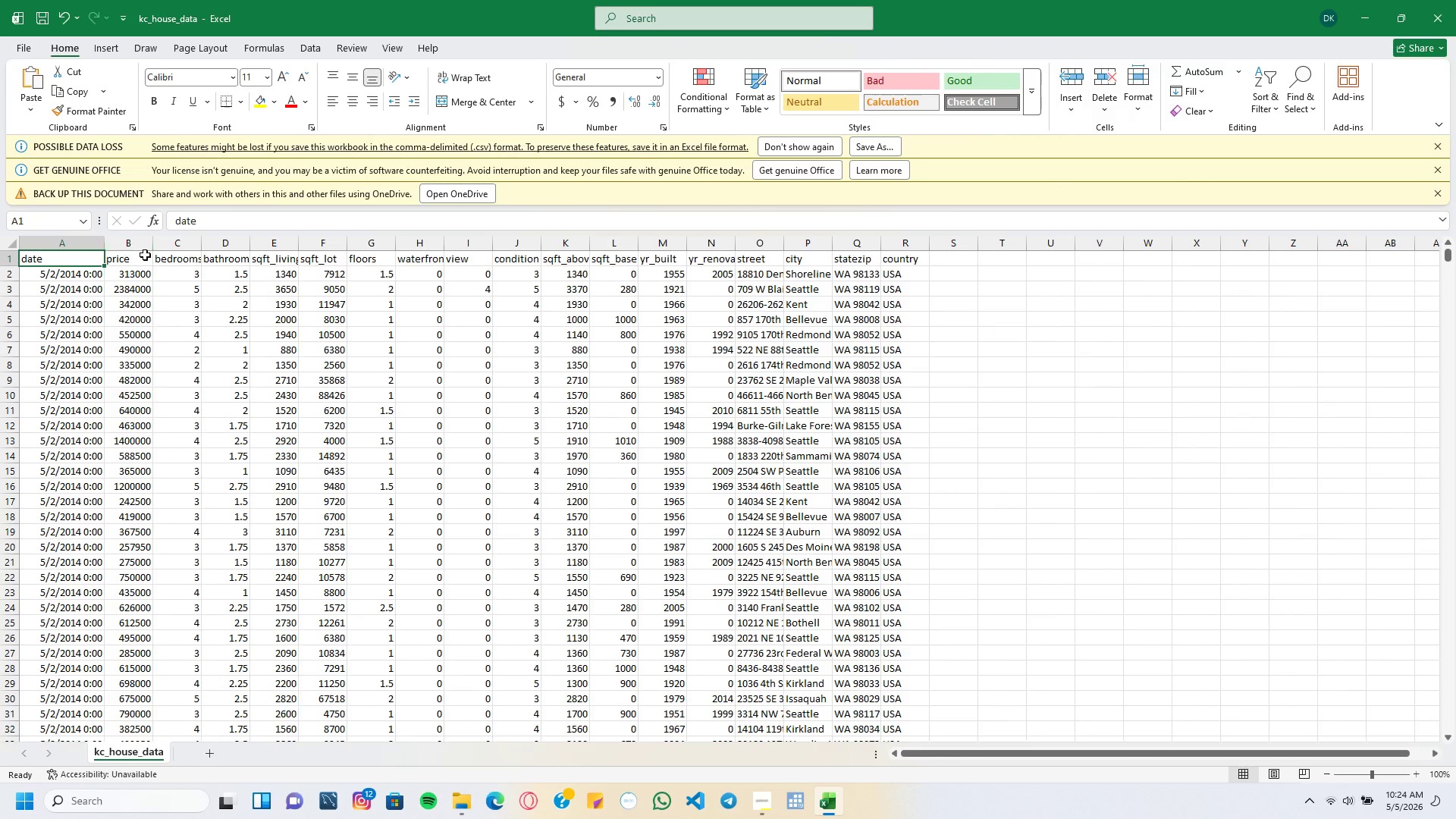 
double_click([110, 242])
 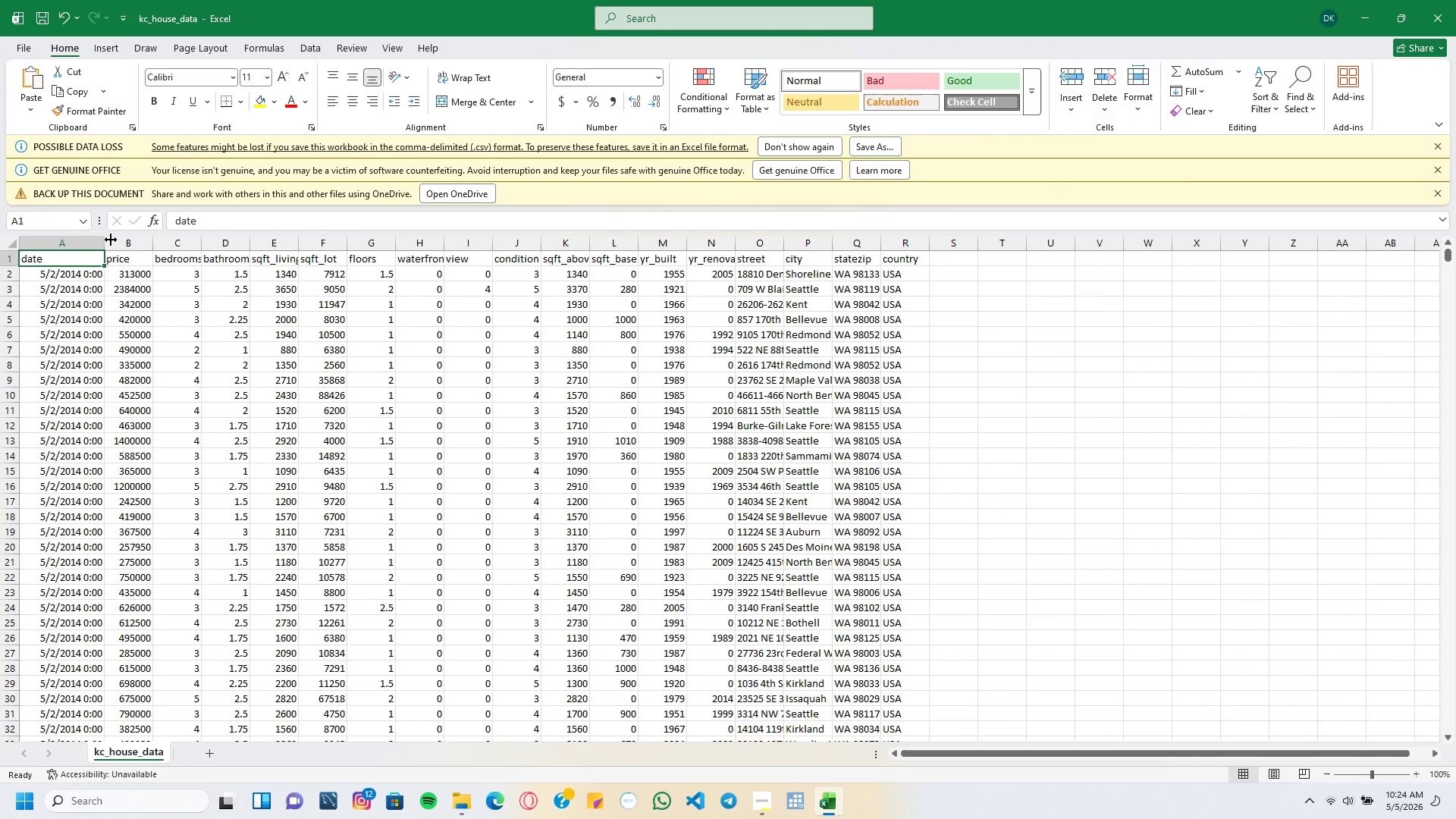 
scroll: coordinate [946, 394], scroll_direction: down, amount: 20.0
 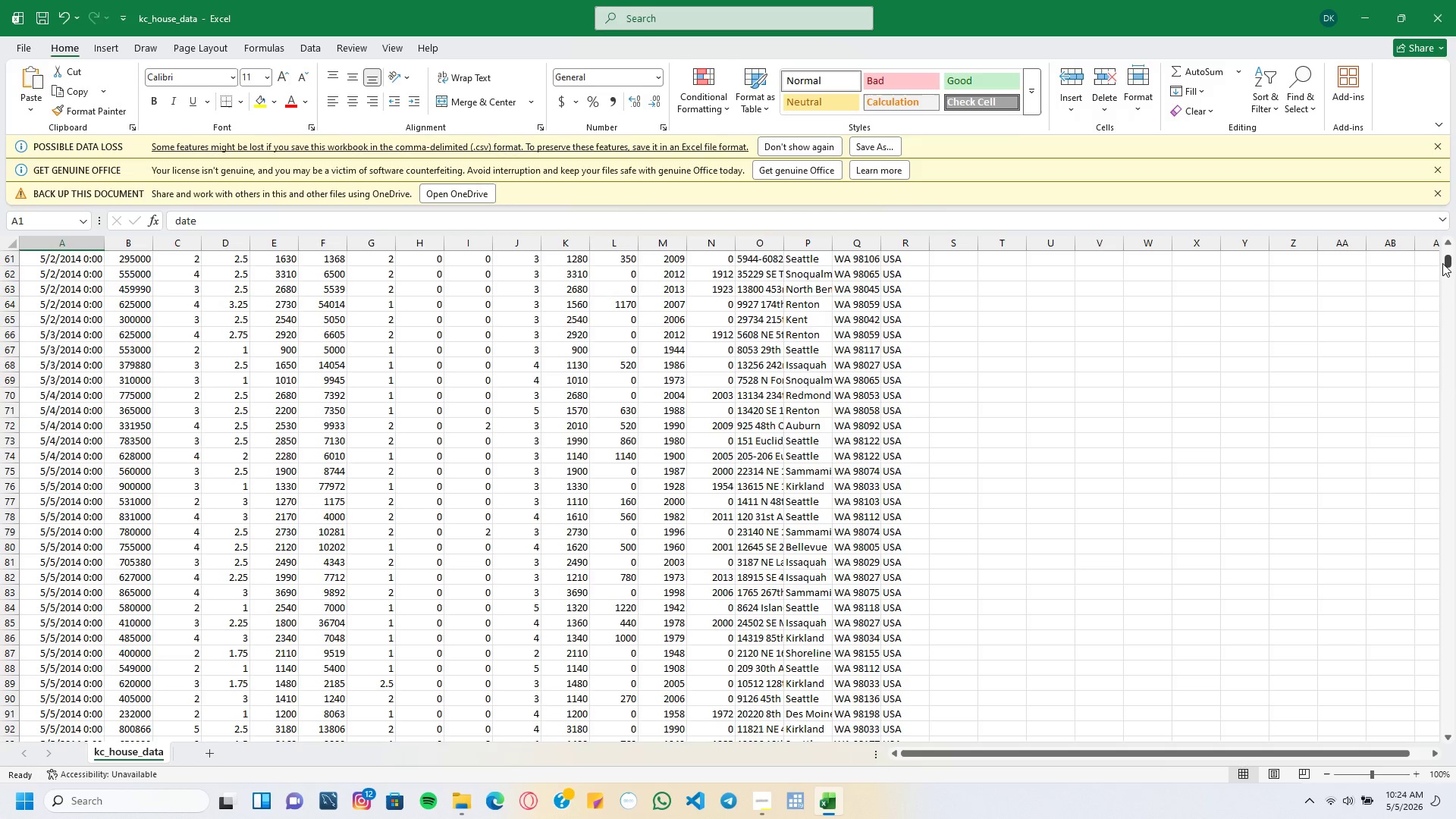 
left_click_drag(start_coordinate=[1442, 262], to_coordinate=[1455, 456])
 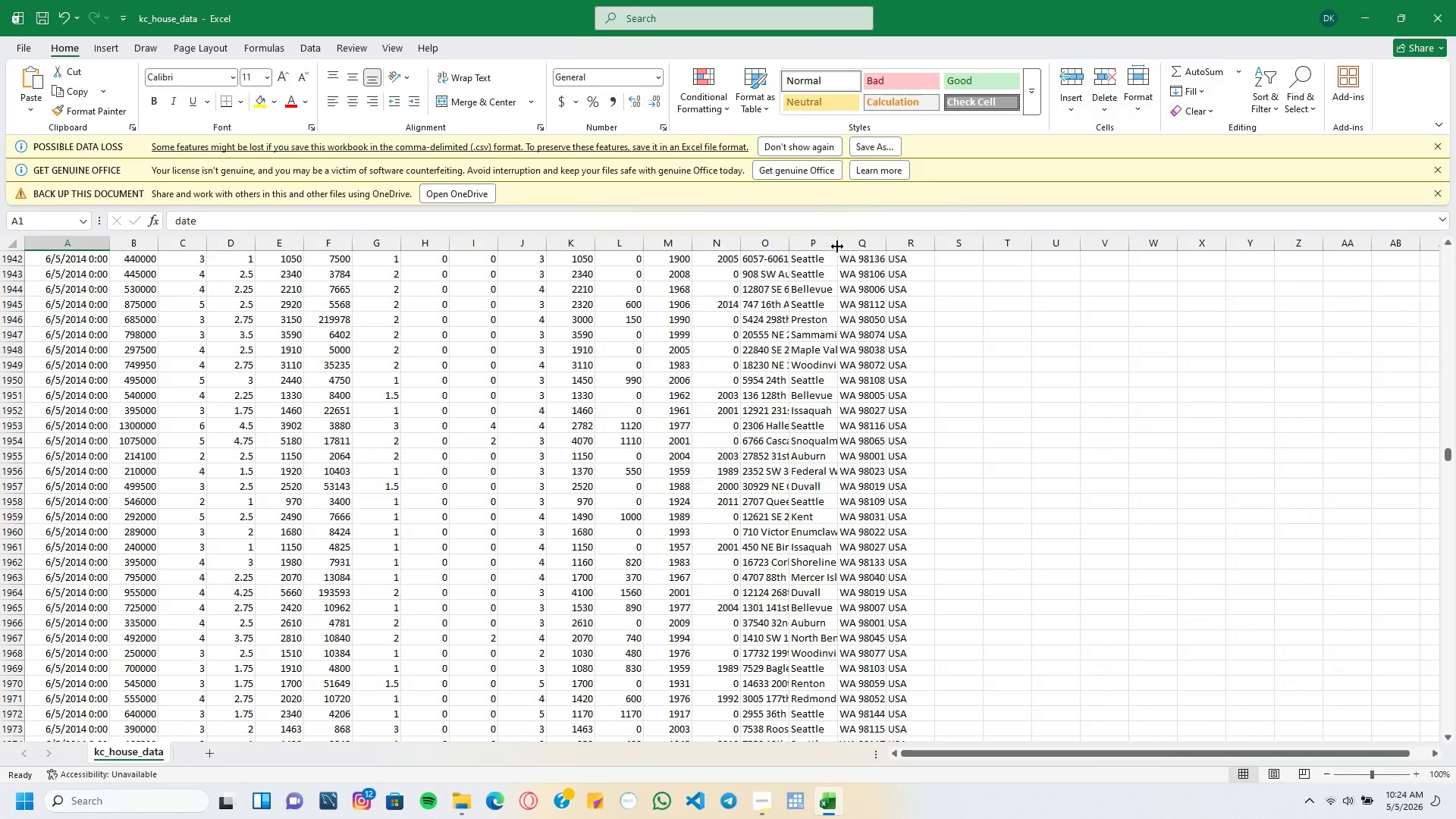 
double_click([837, 246])
 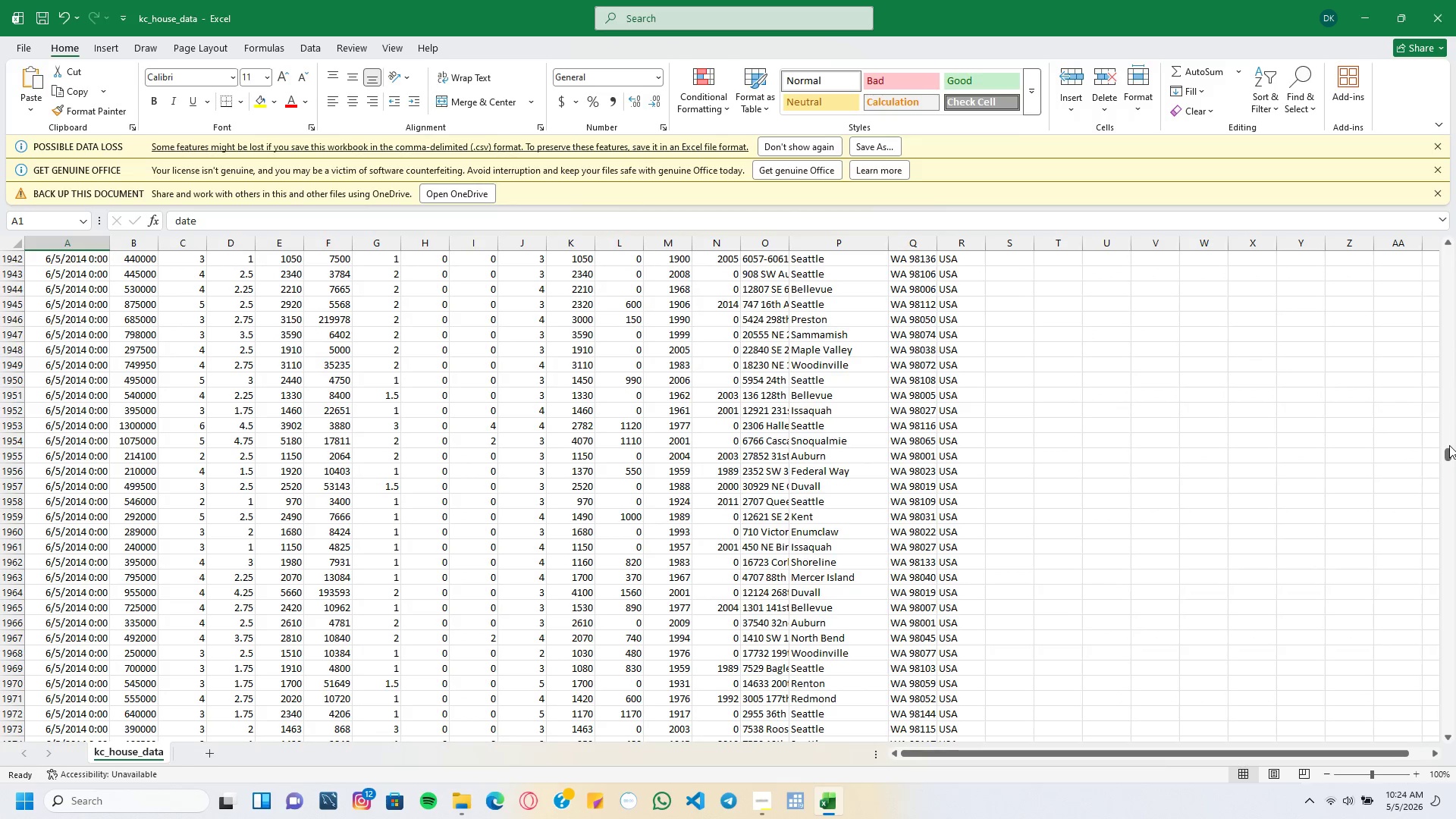 
left_click_drag(start_coordinate=[1451, 445], to_coordinate=[1454, 462])
 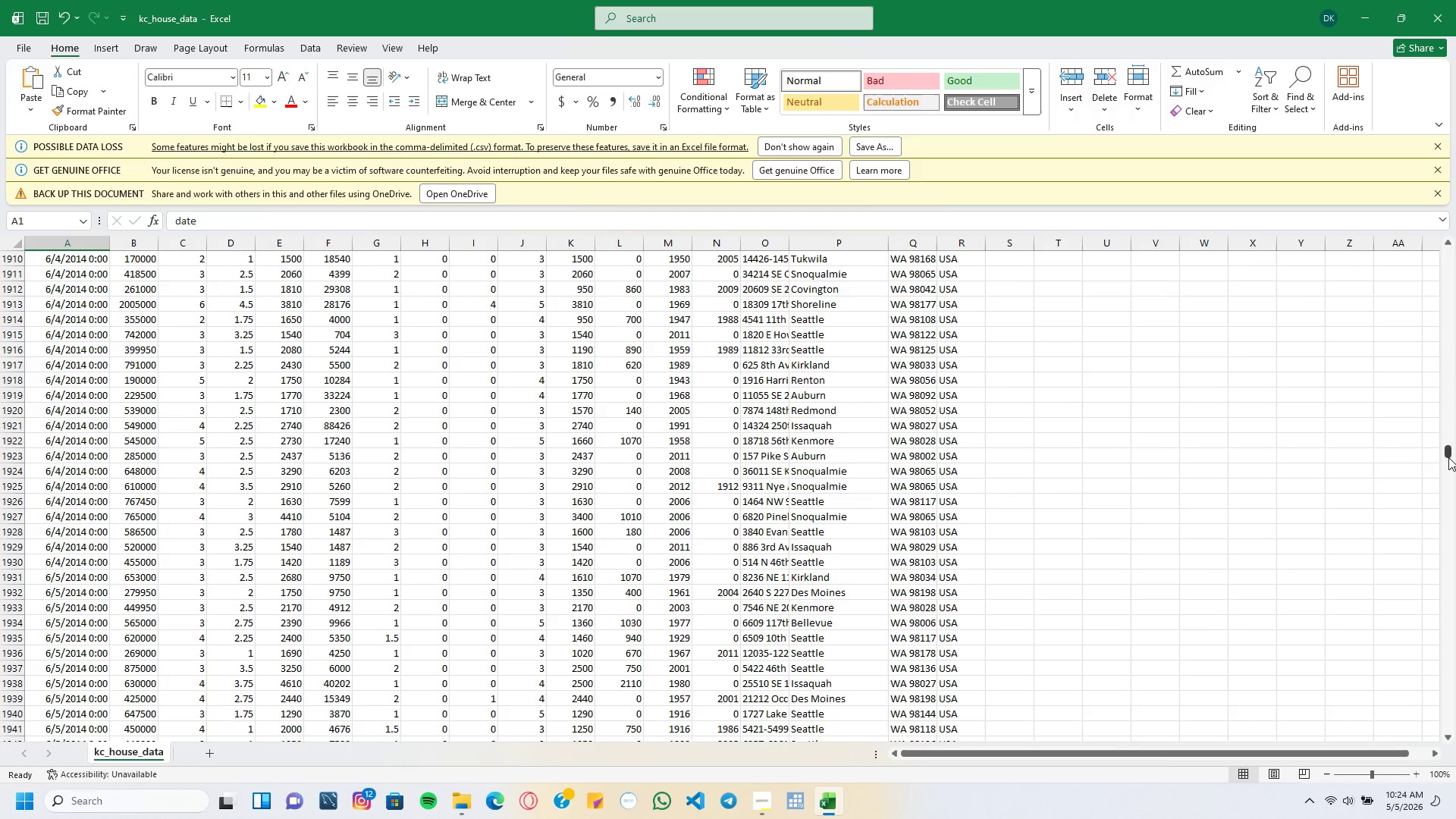 
left_click_drag(start_coordinate=[1448, 457], to_coordinate=[1431, 674])
 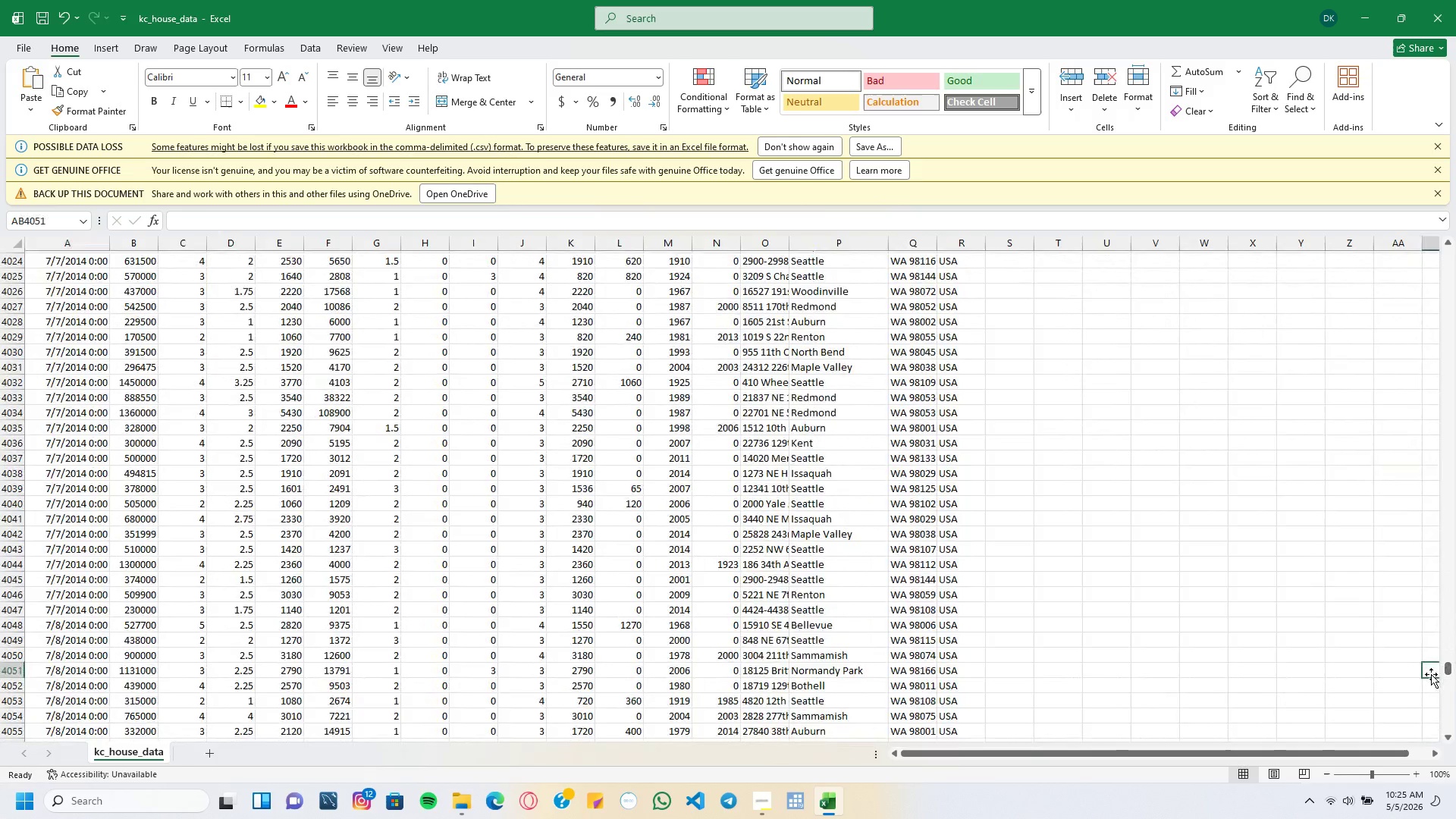 
double_click([1431, 674])
 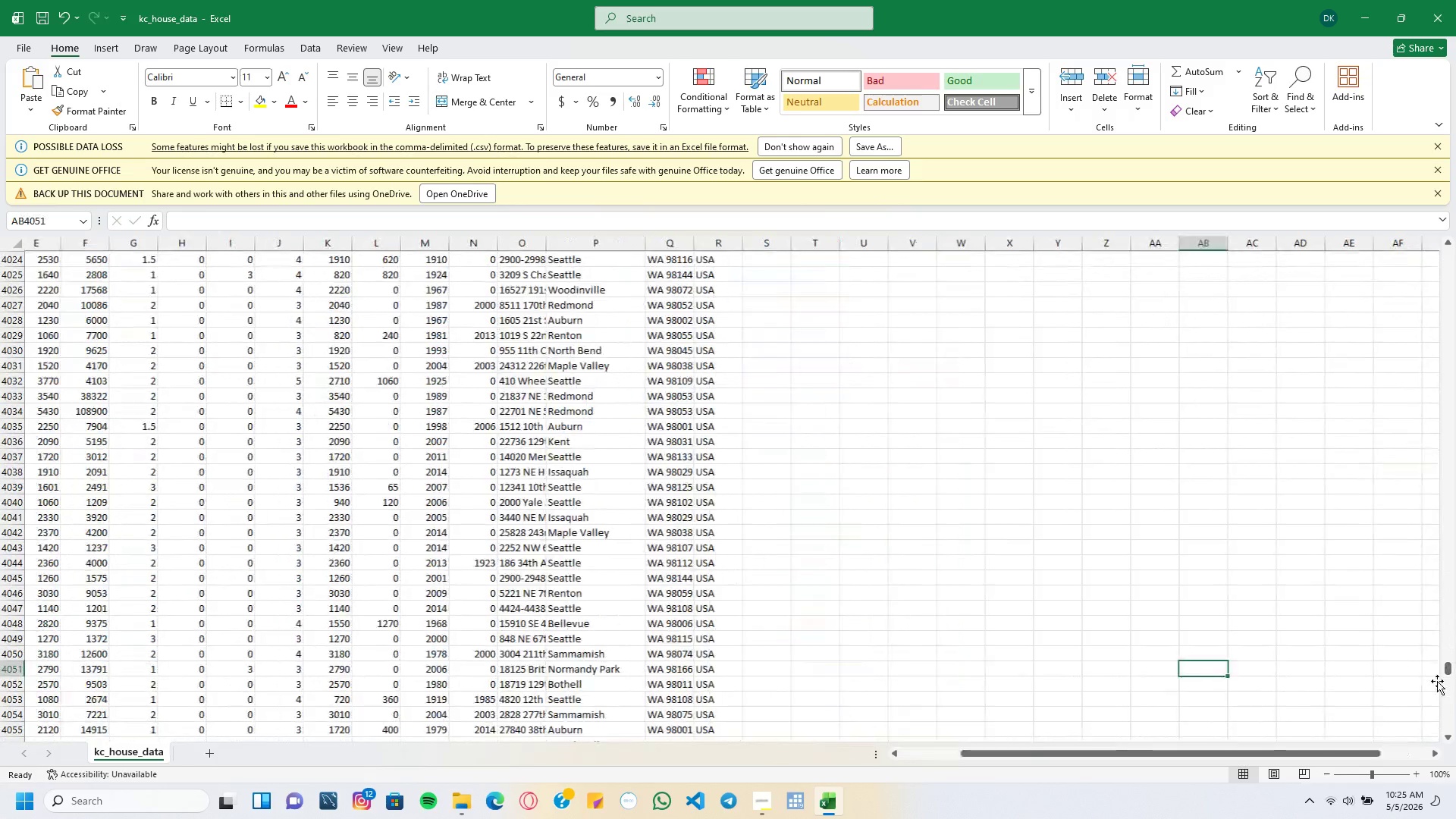 
left_click_drag(start_coordinate=[1432, 676], to_coordinate=[1437, 681])
 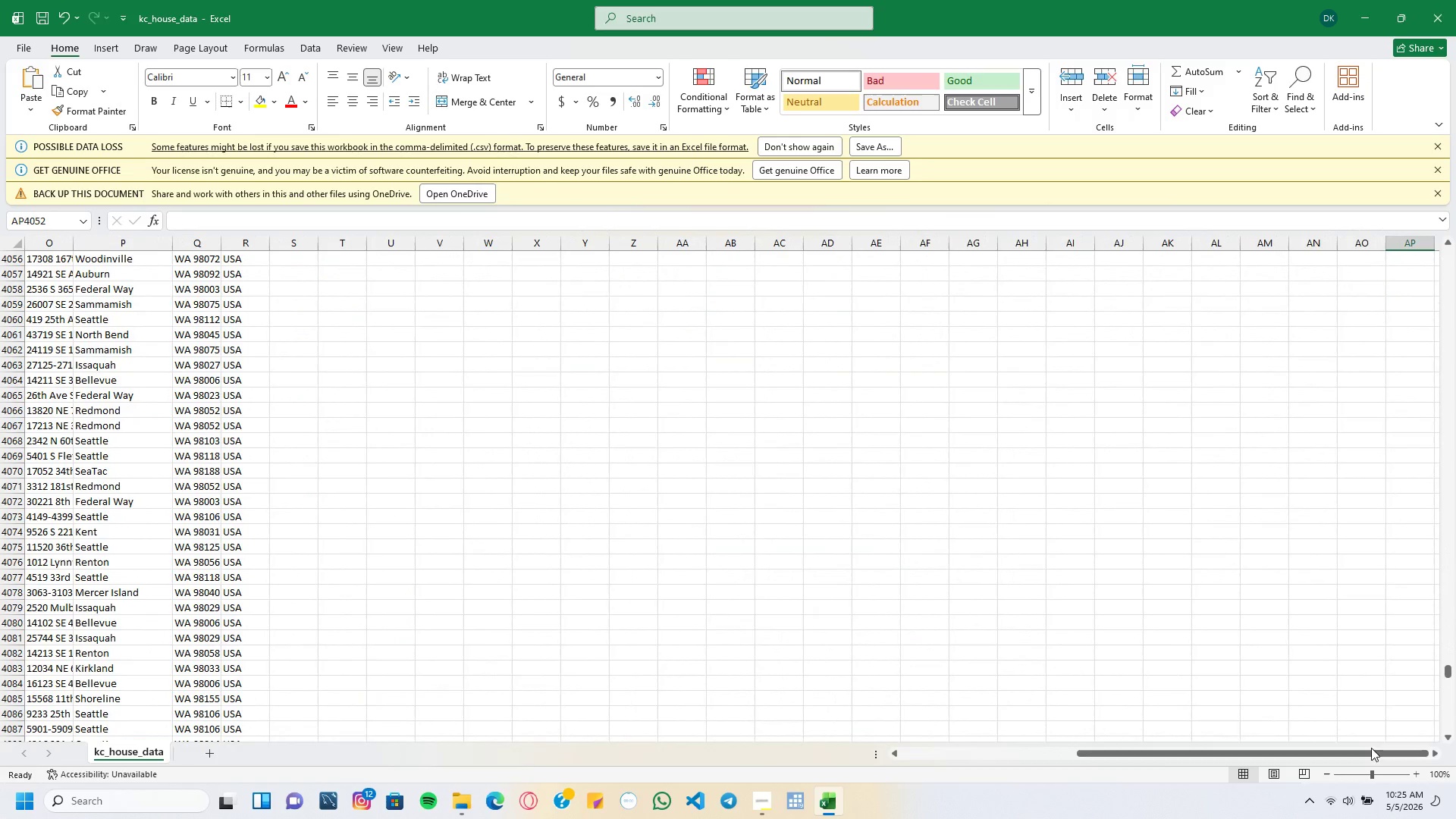 
left_click_drag(start_coordinate=[1370, 748], to_coordinate=[1169, 742])
 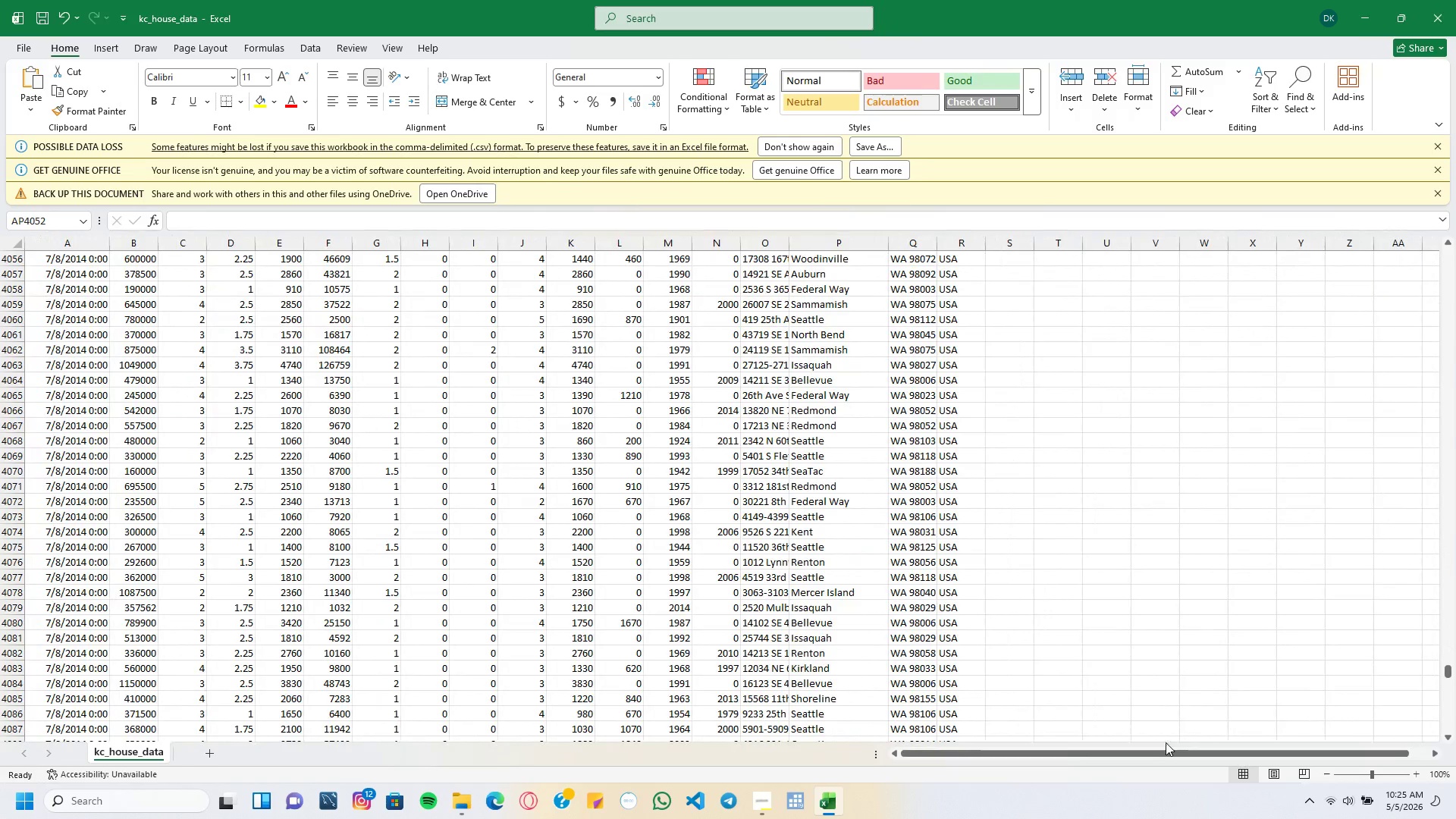 
double_click([1166, 742])
 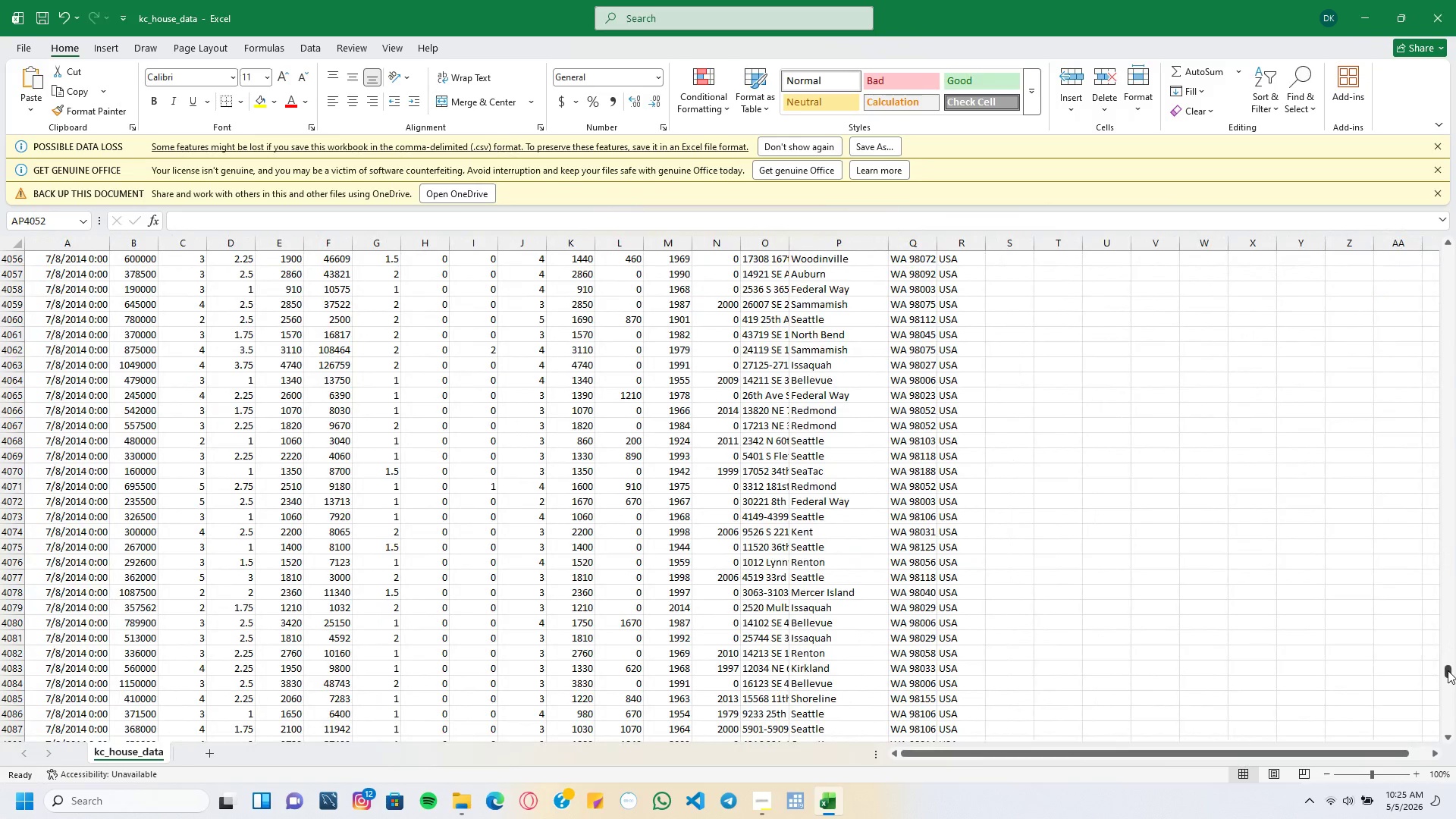 
left_click_drag(start_coordinate=[1448, 670], to_coordinate=[1455, 743])
 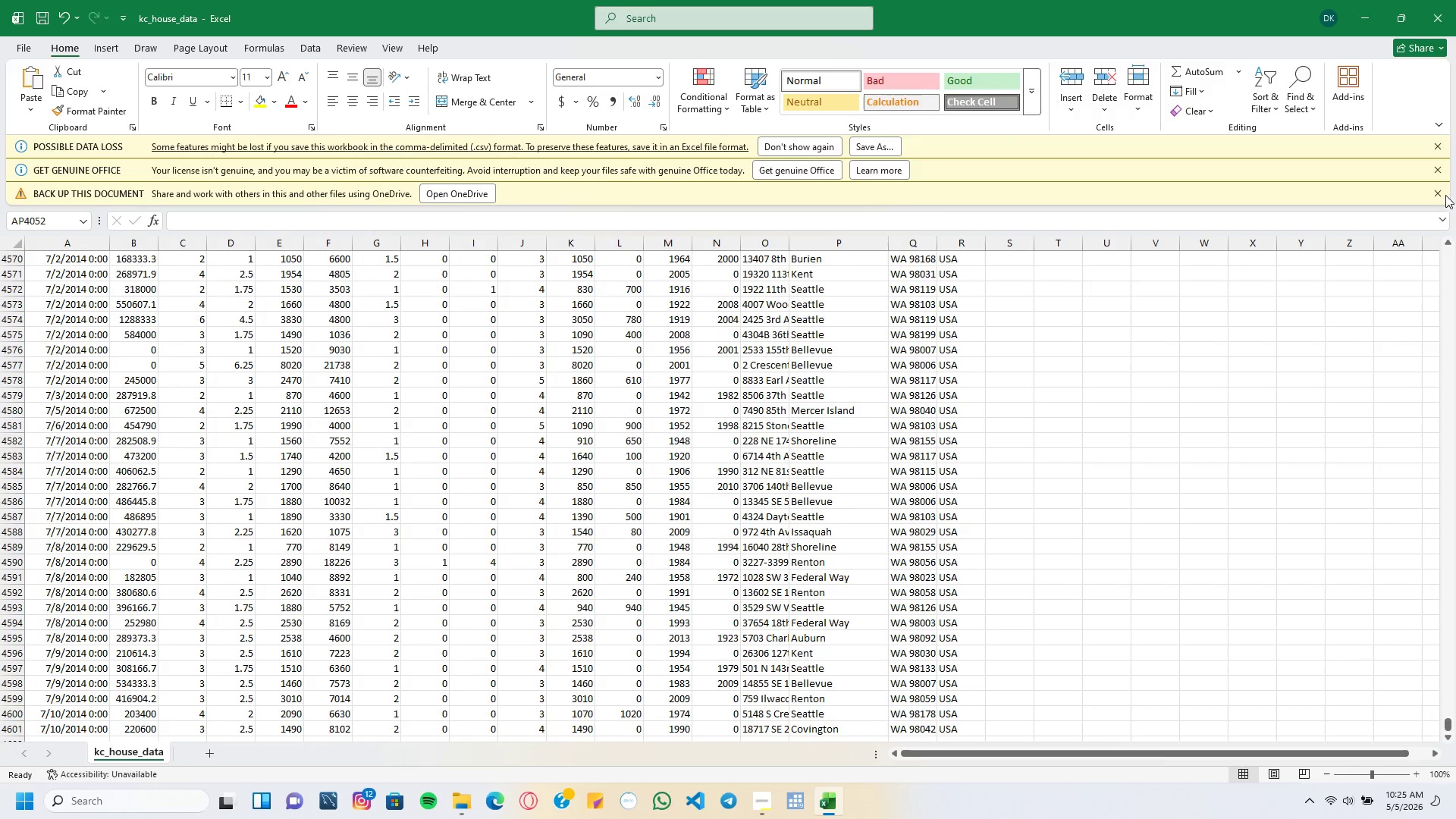 
left_click([1434, 26])
 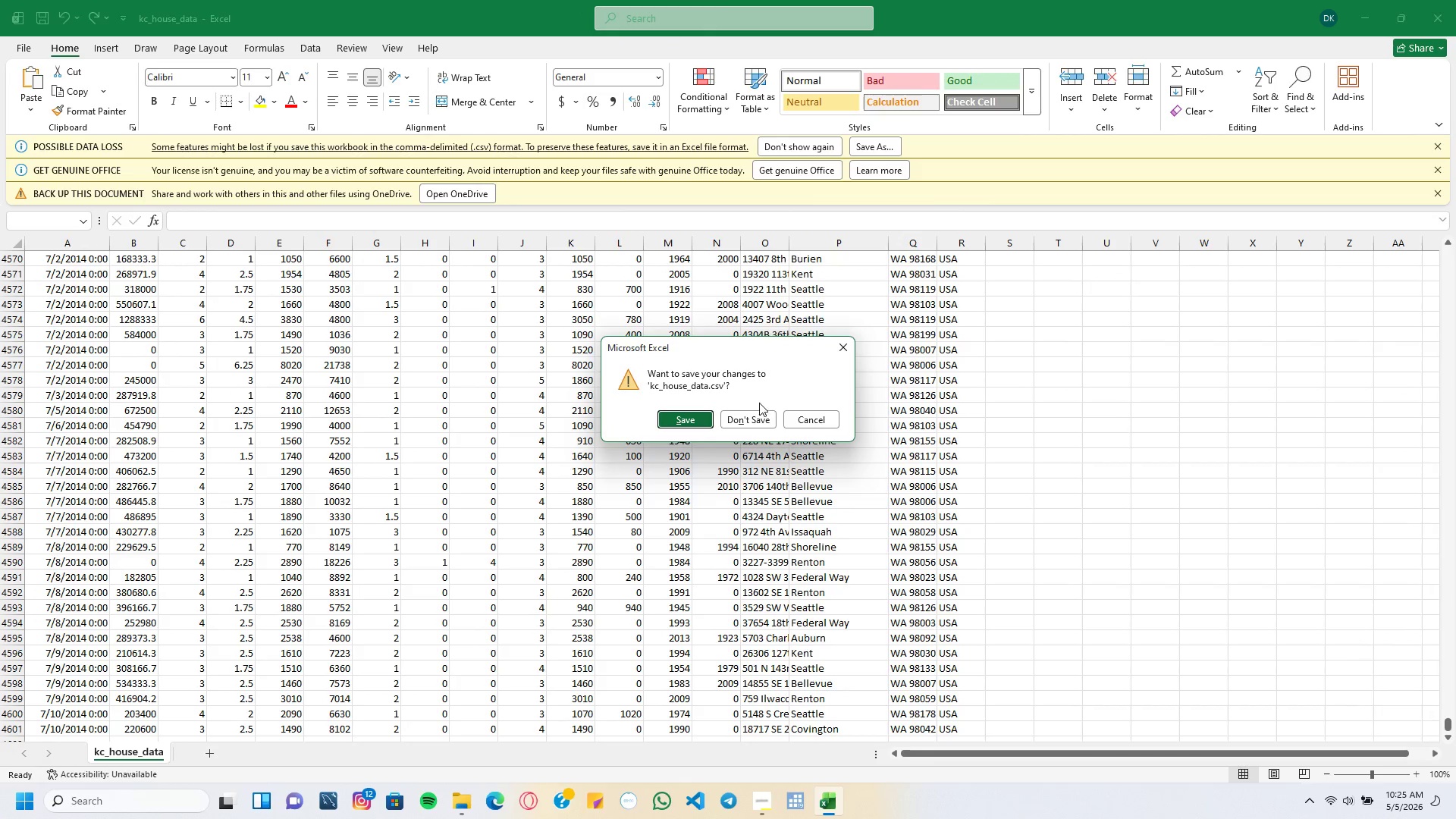 
left_click([761, 410])
 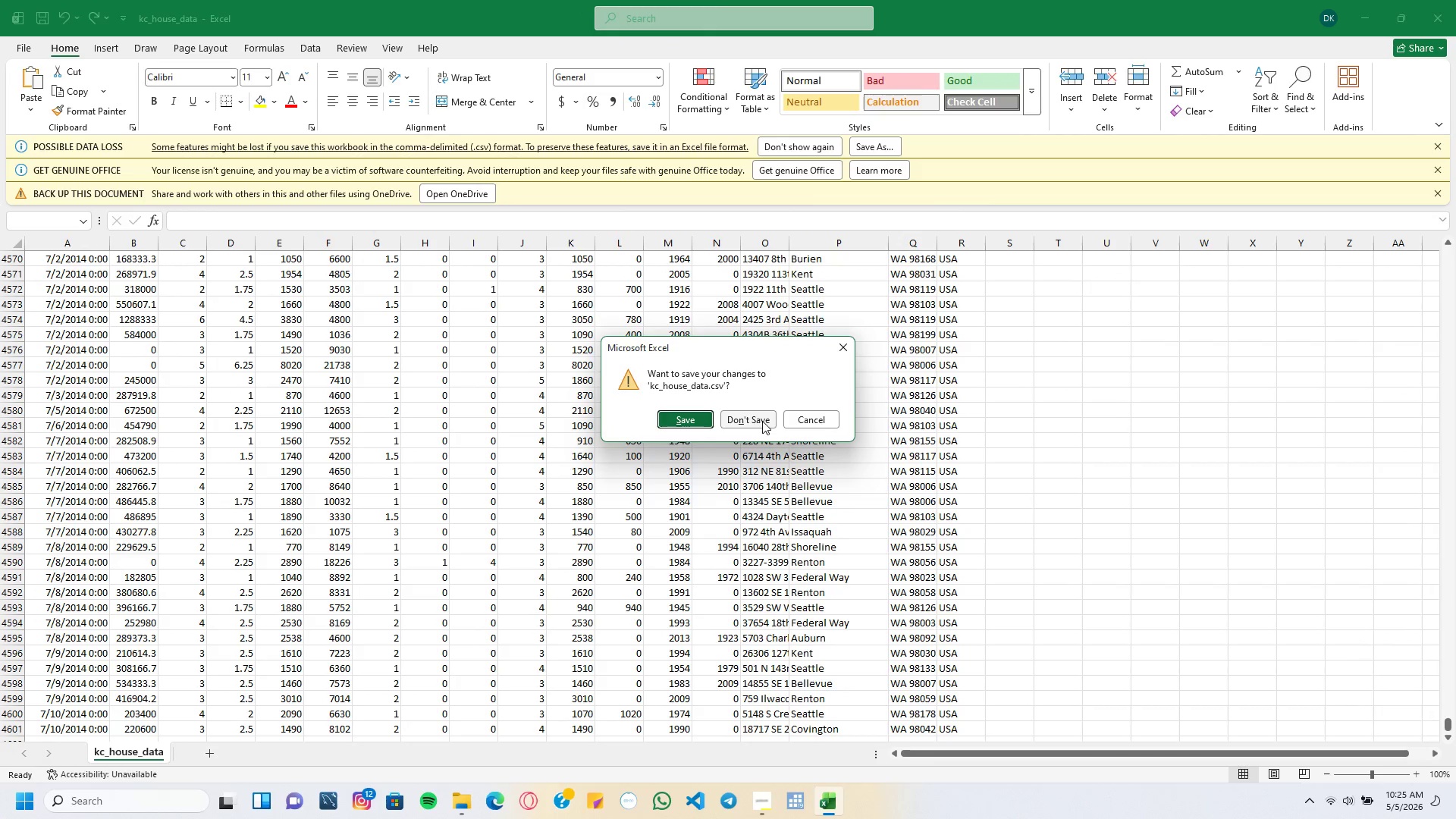 
left_click([762, 421])
 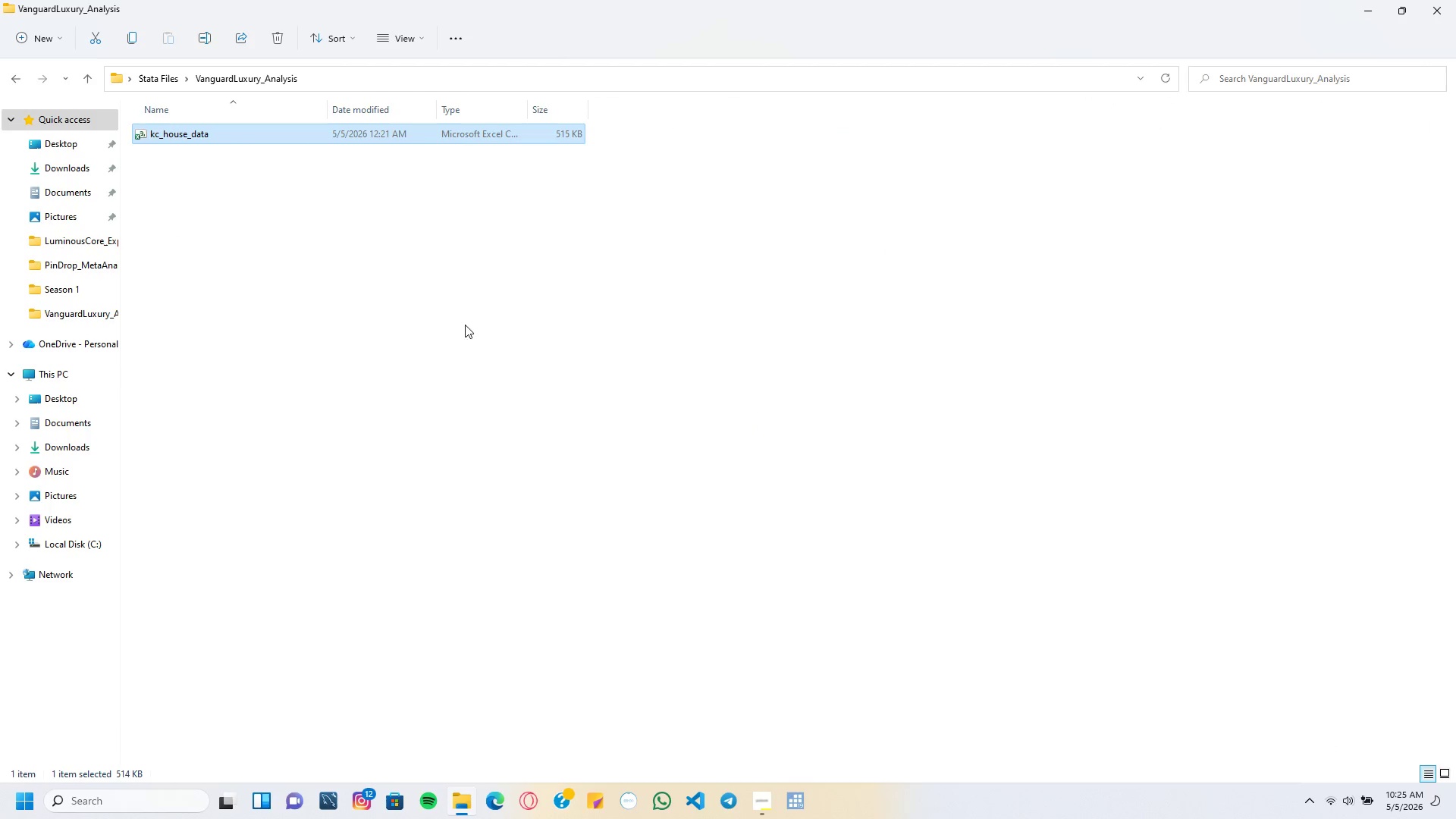 
left_click([476, 322])
 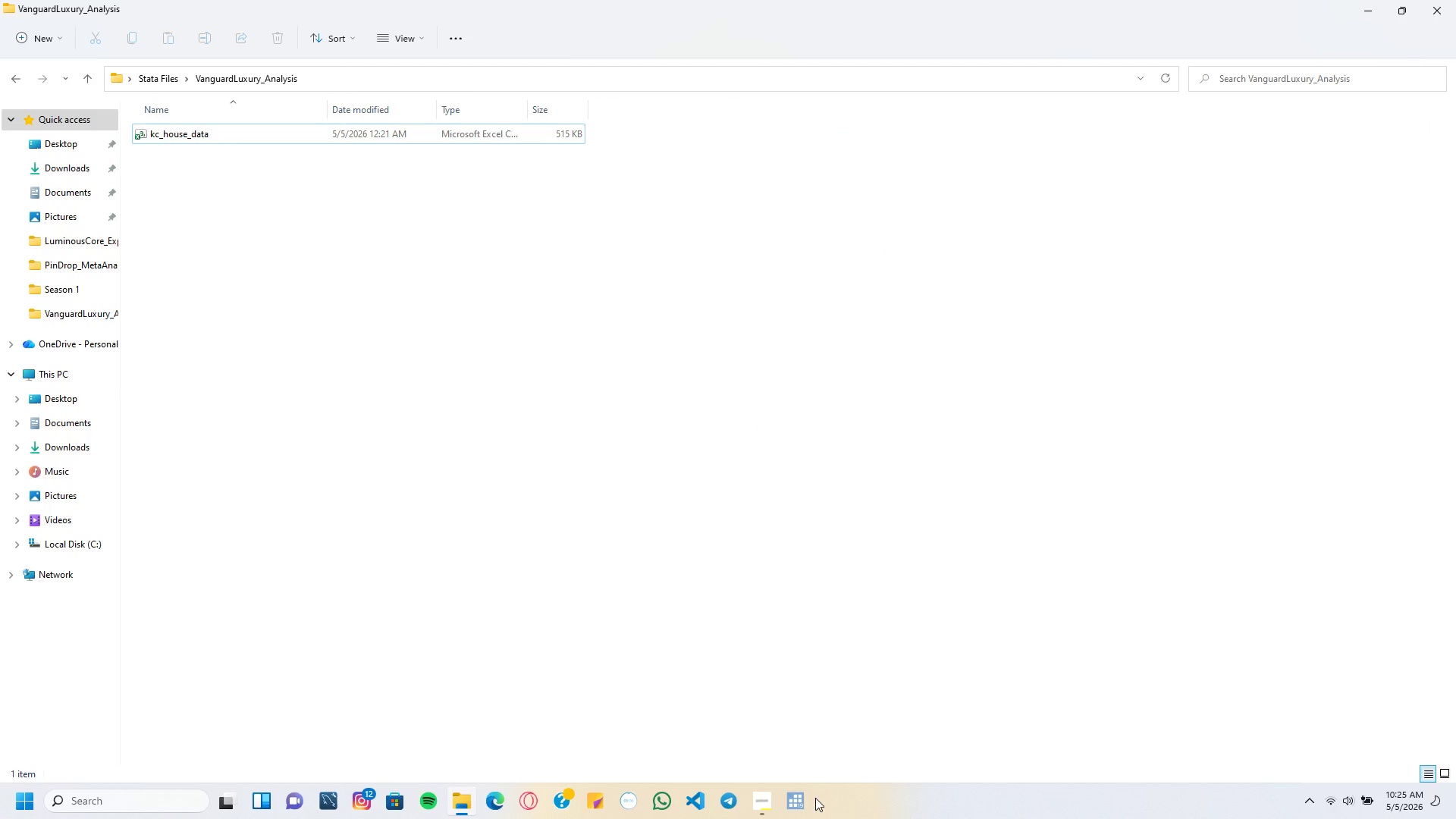 
left_click([808, 795])
 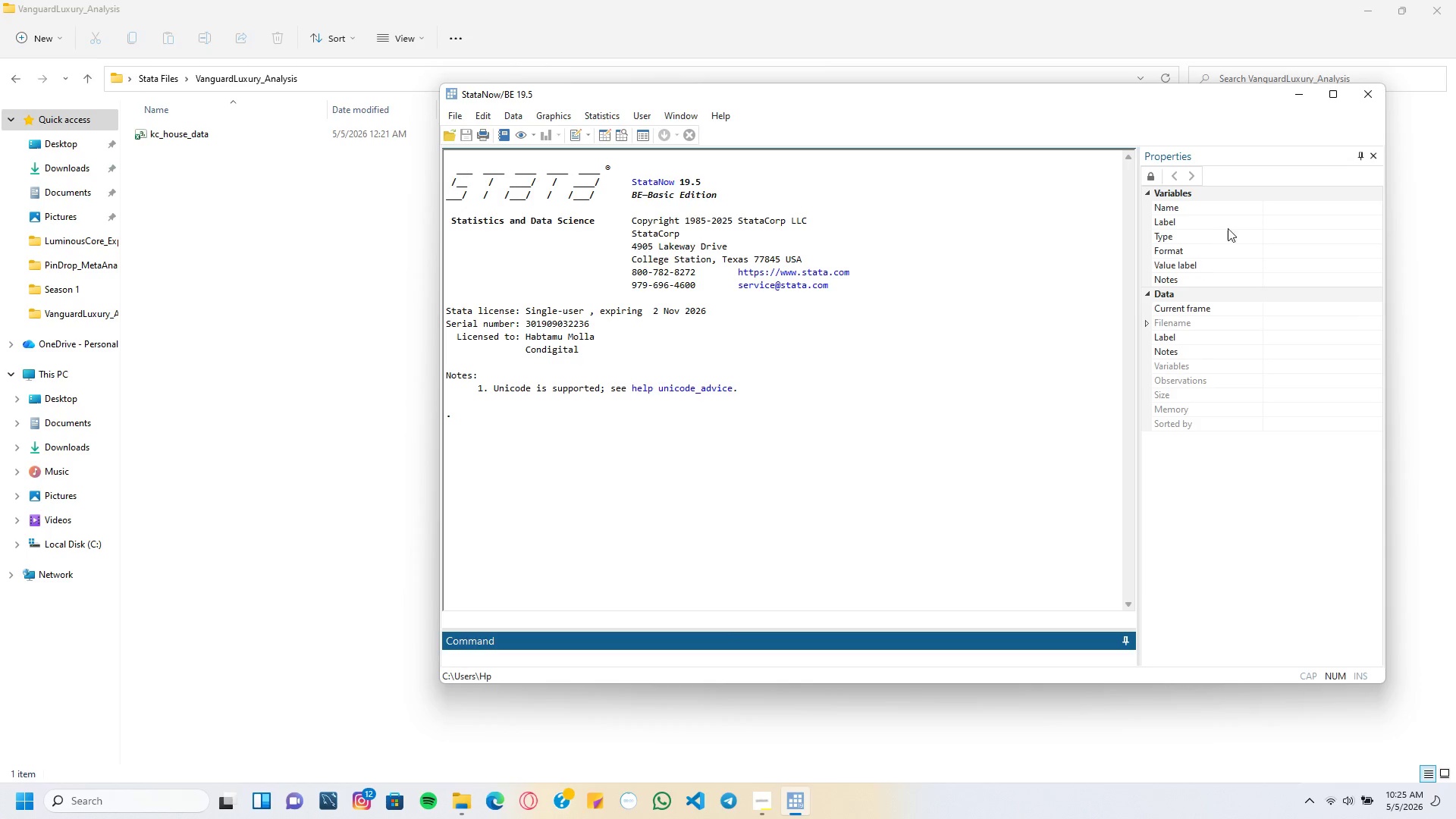 
left_click([1329, 93])
 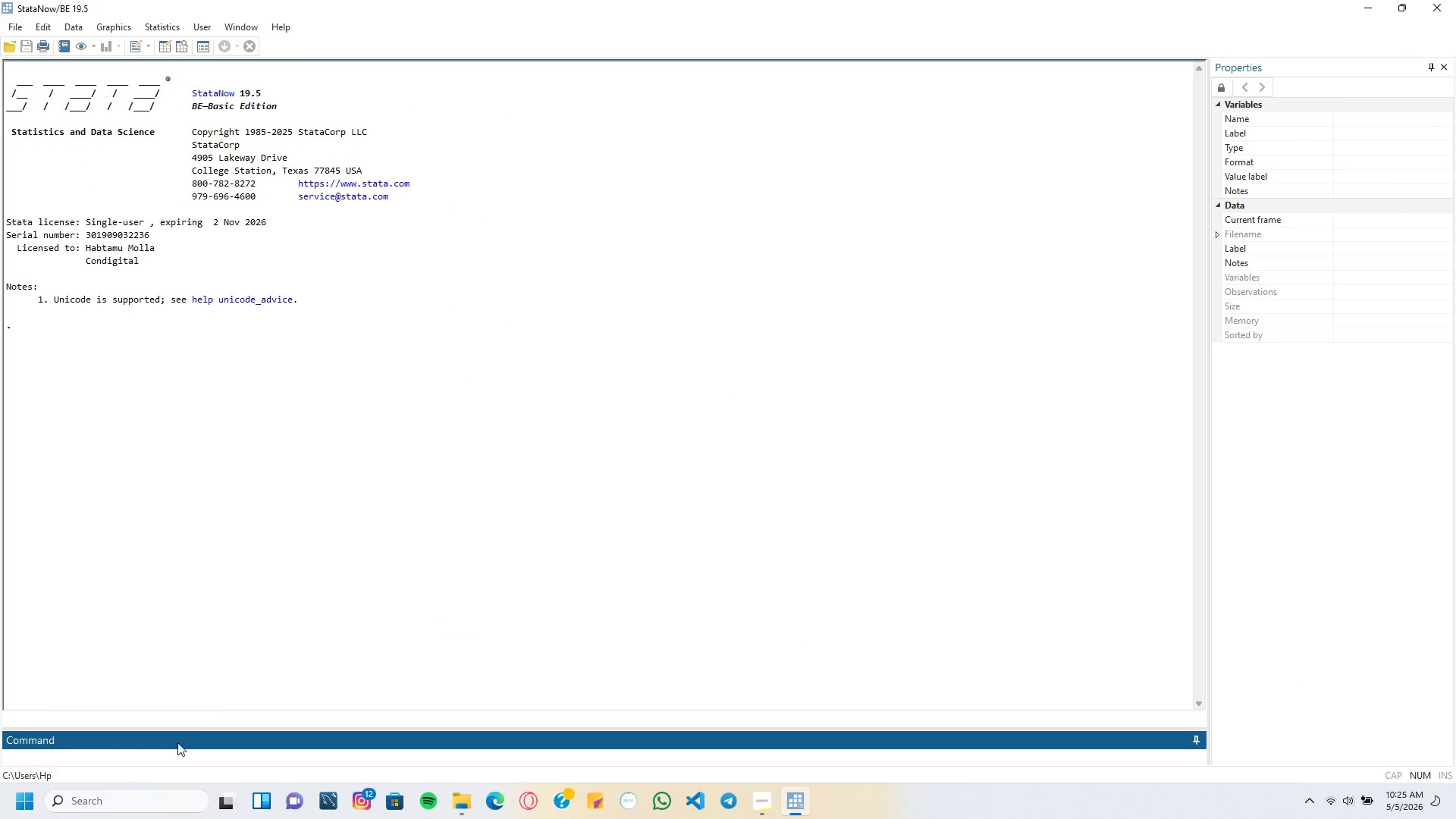 
left_click([172, 758])
 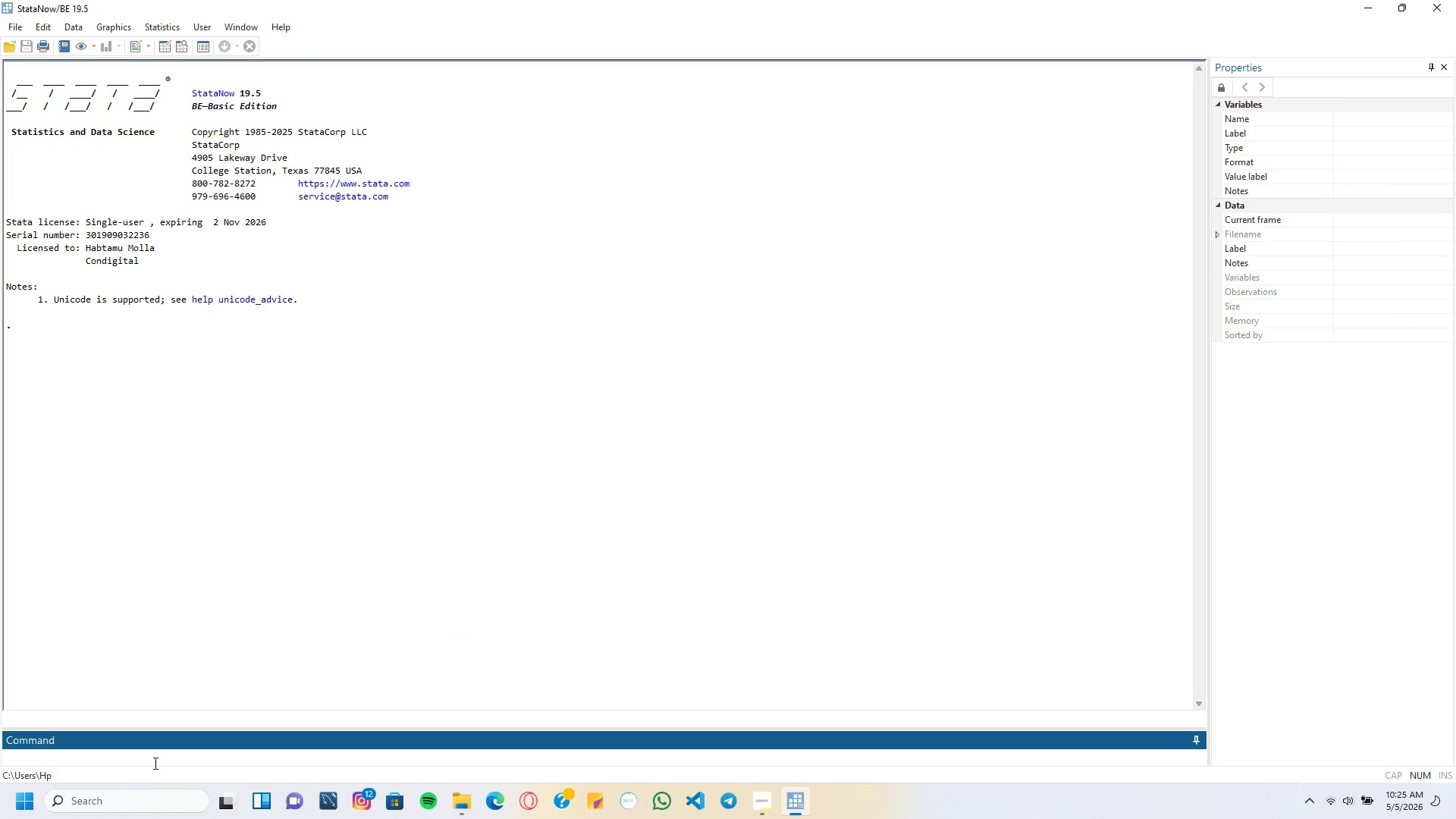 
left_click([153, 762])
 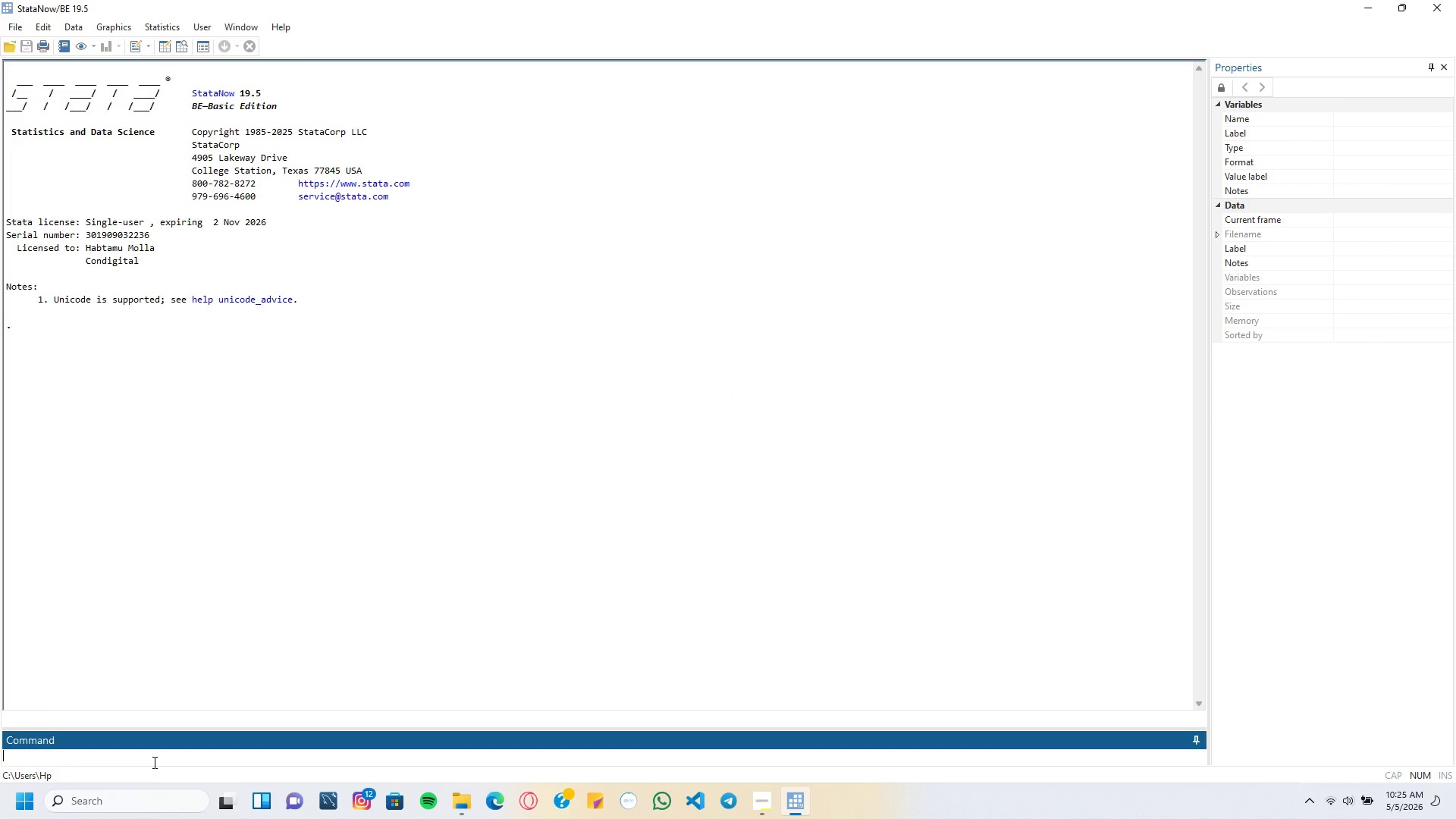 
type(ssc install gry)
key(Backspace)
type(style, replace)
 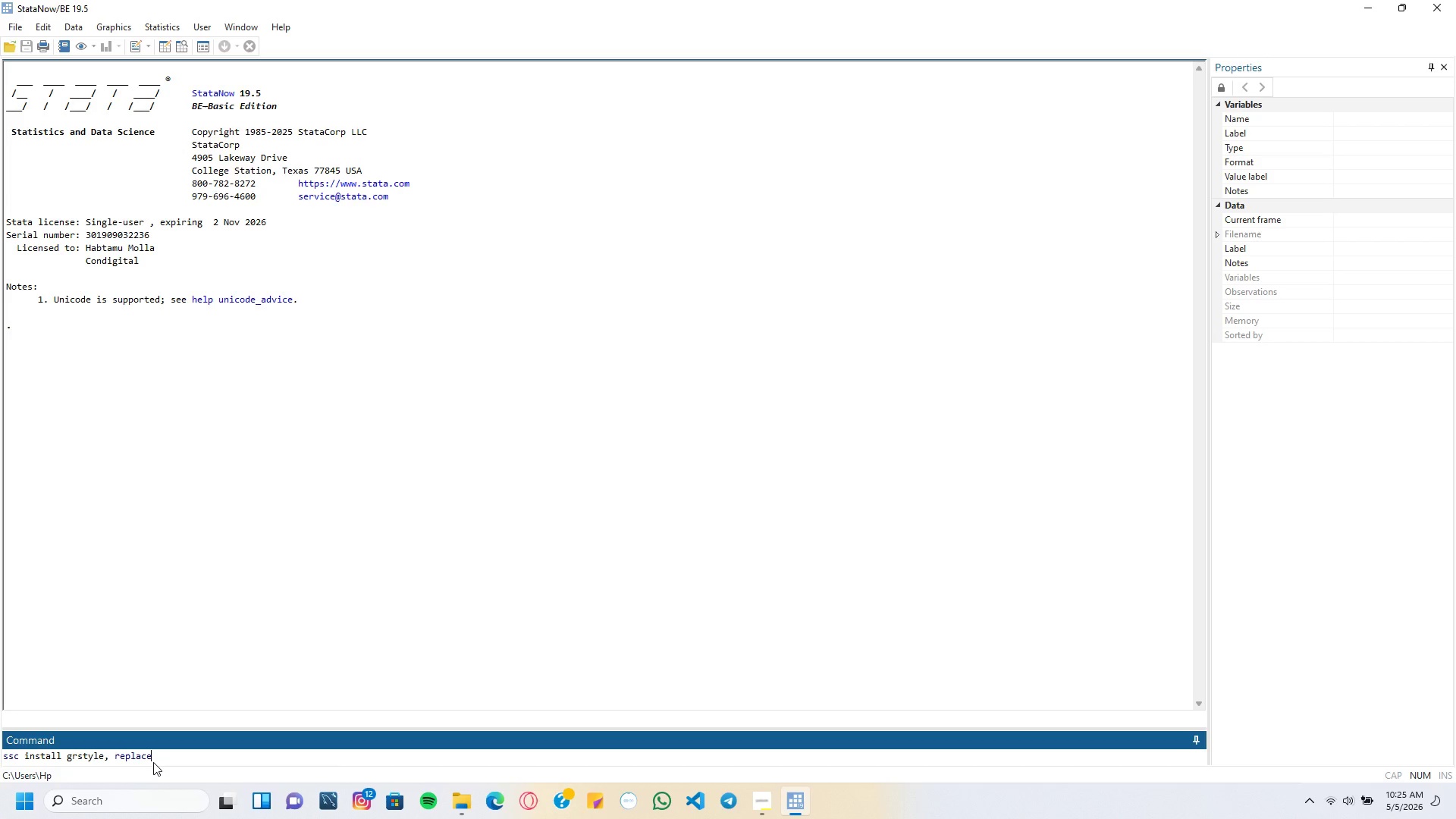 
key(Enter)
 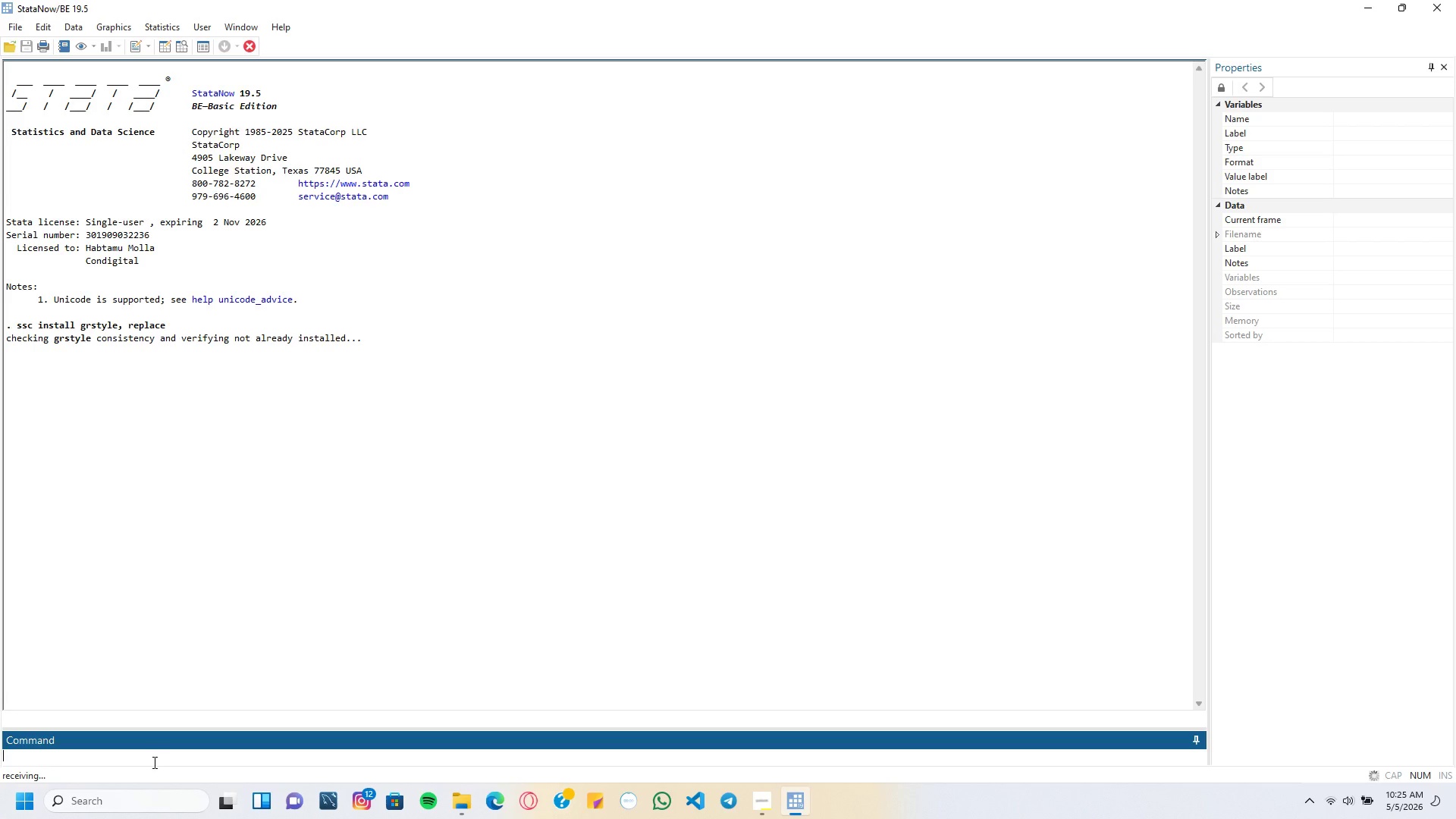 
wait(8.11)
 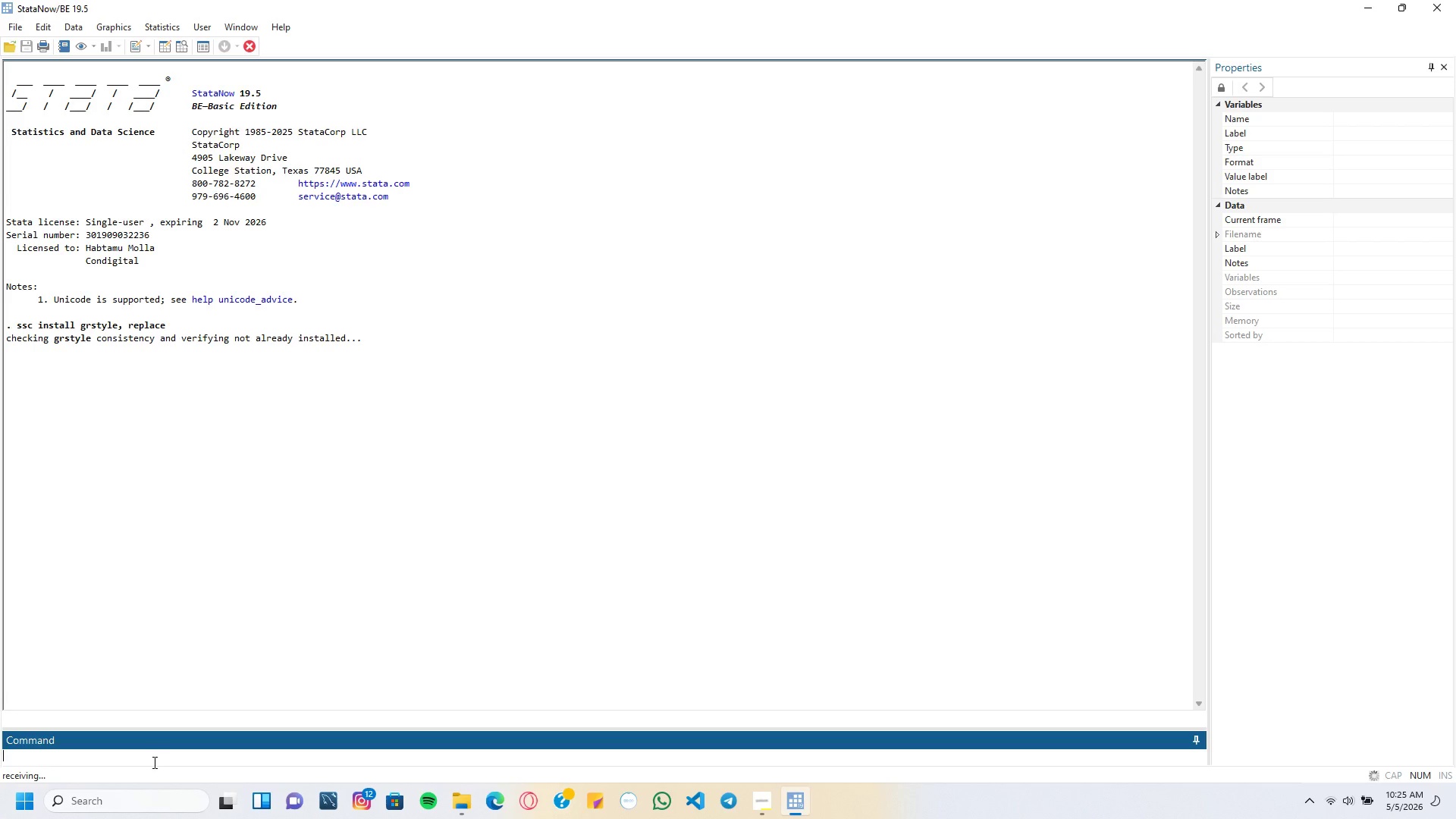 
type(ssc install palettes, replace)
 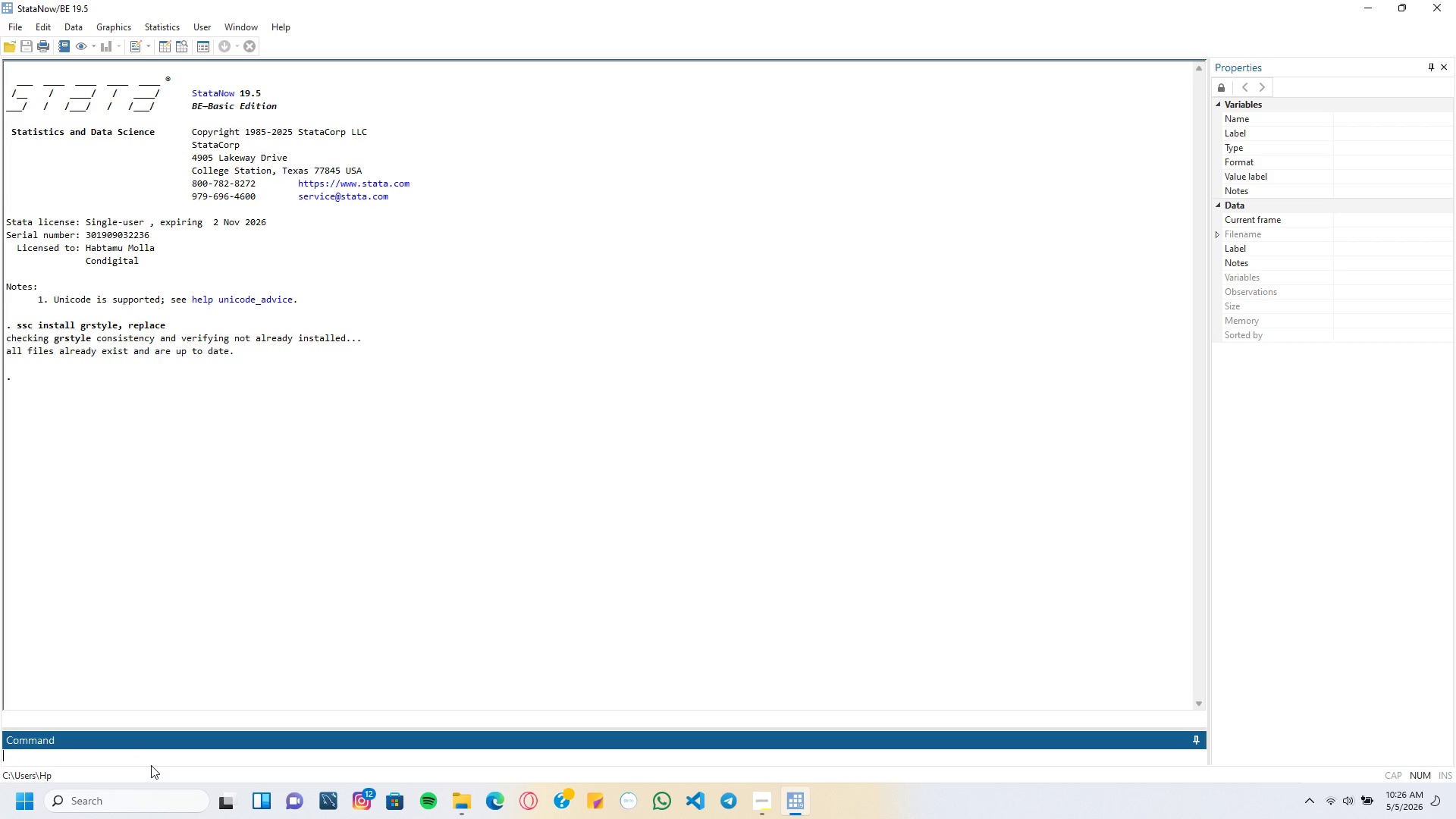 
key(Enter)
 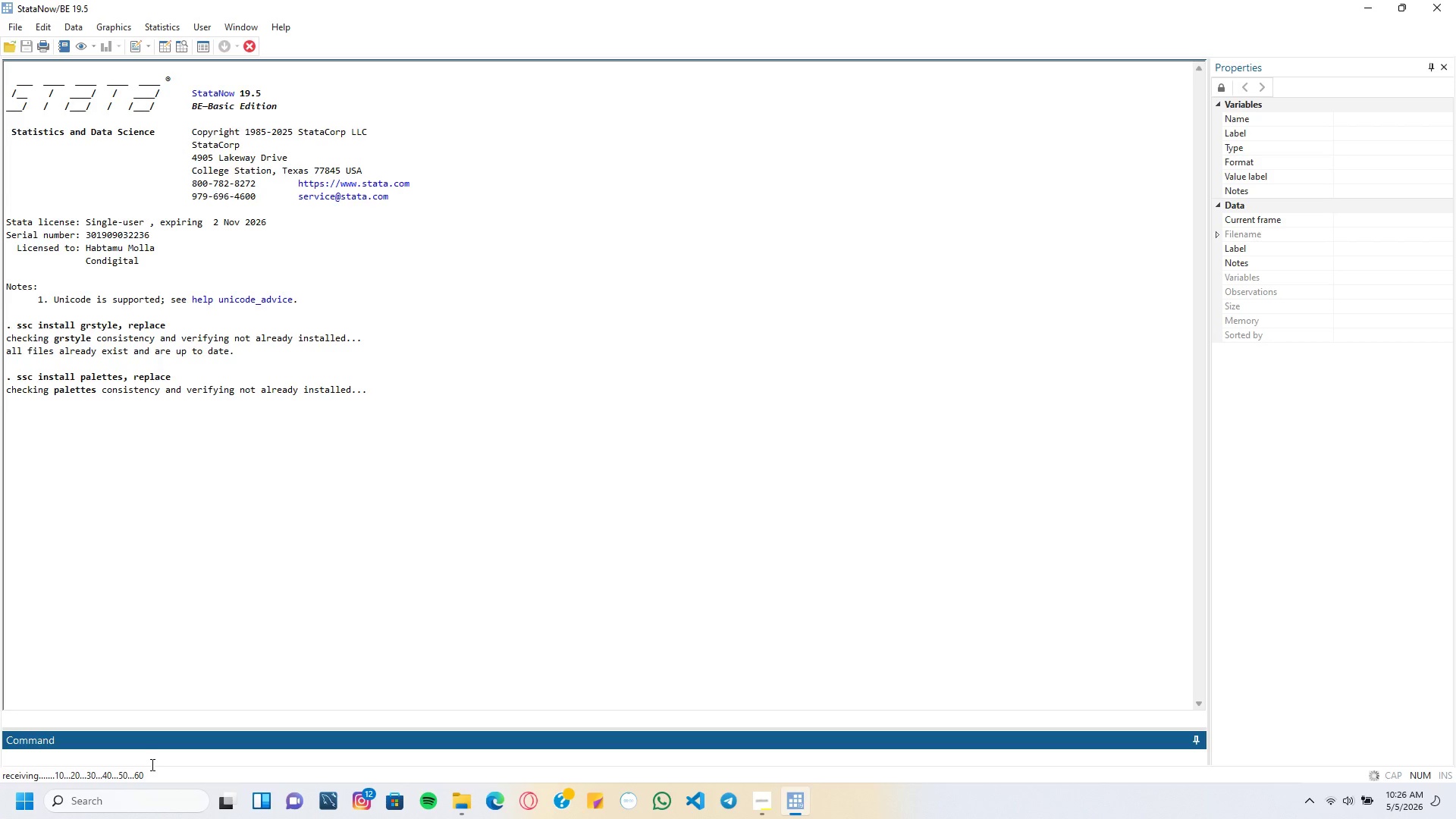 
wait(11.28)
 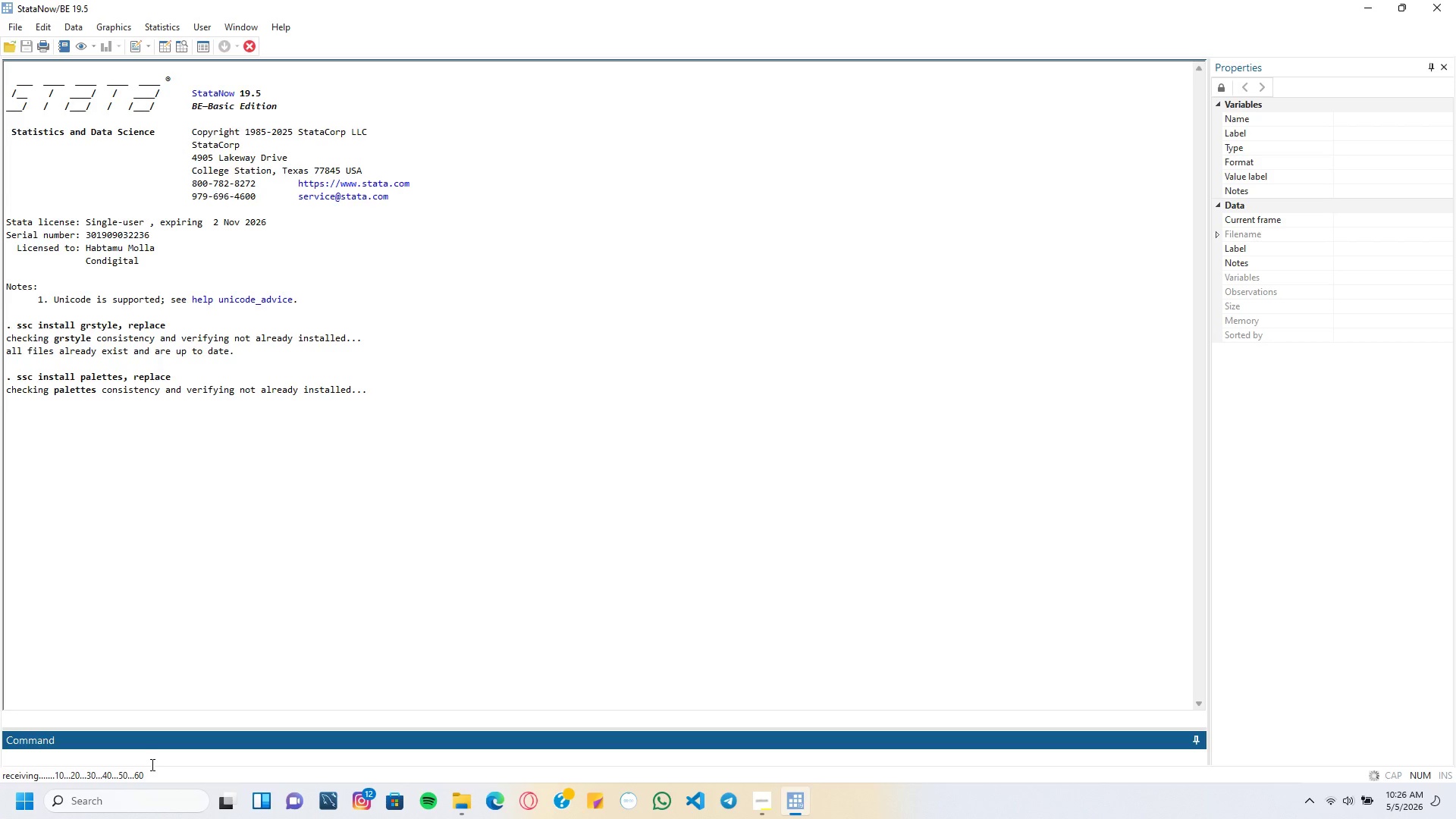 
type(ssc install colrspace, replace)
 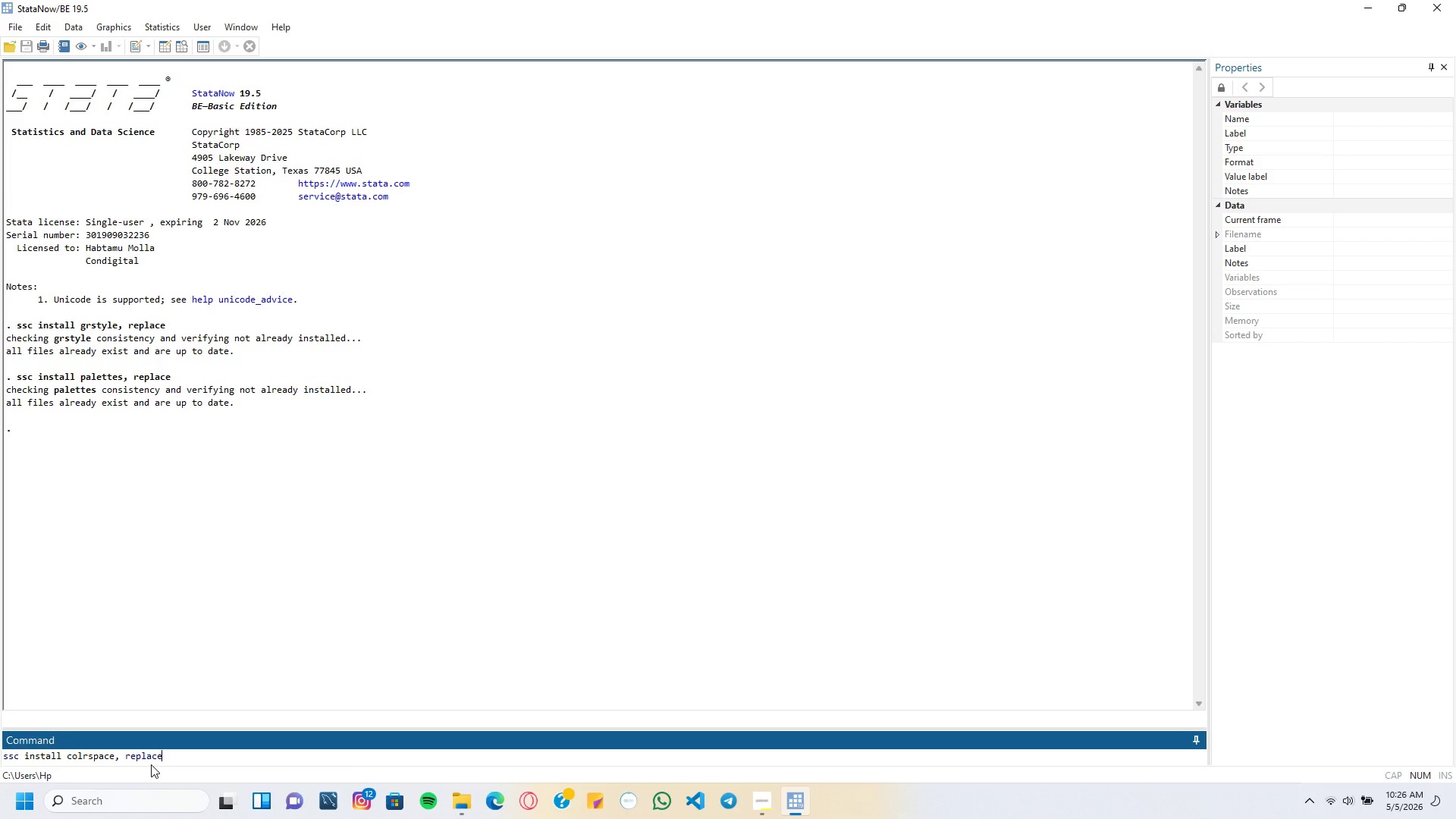 
key(Enter)
 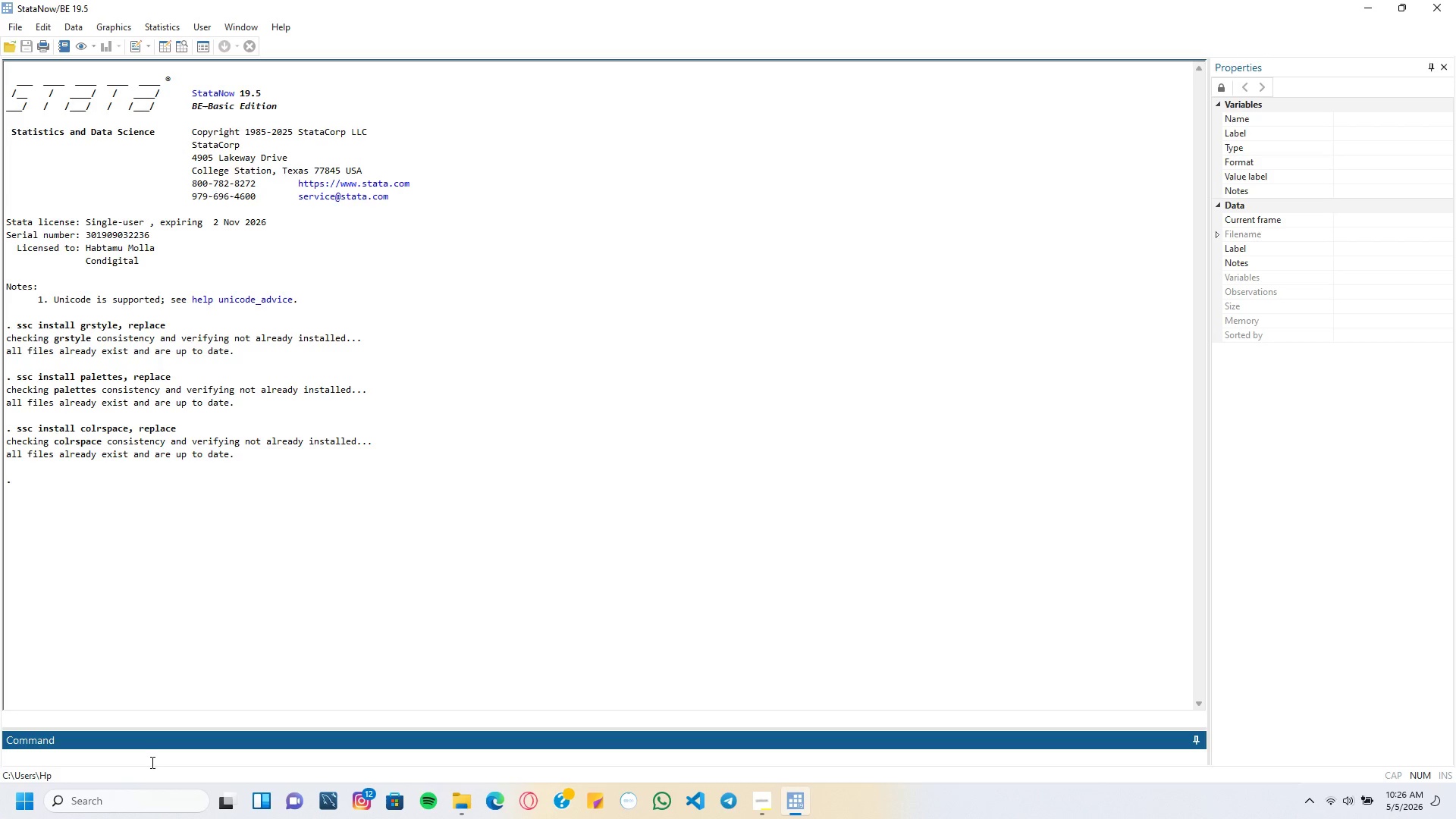 
wait(23.27)
 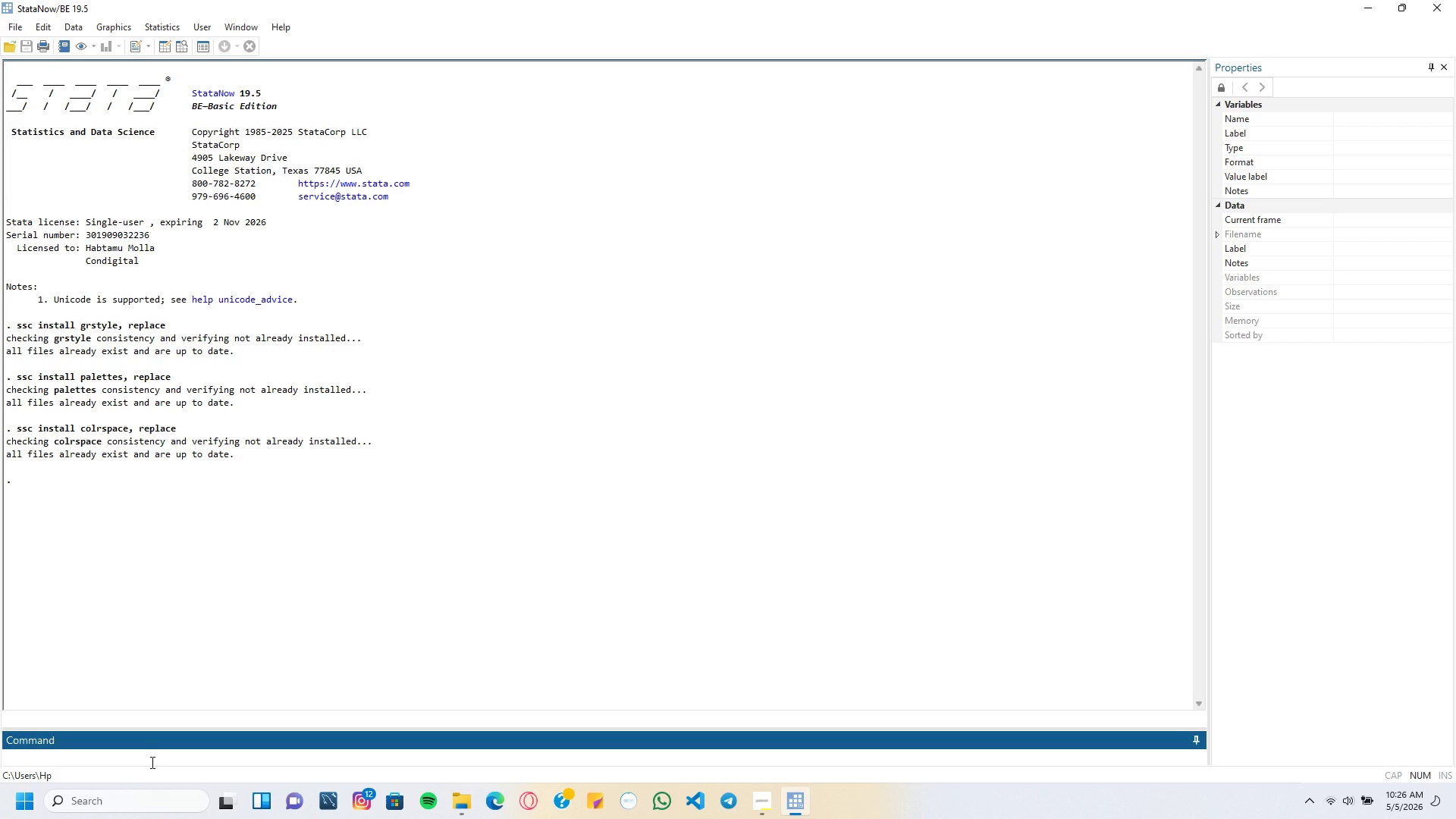 
left_click([17, 27])
 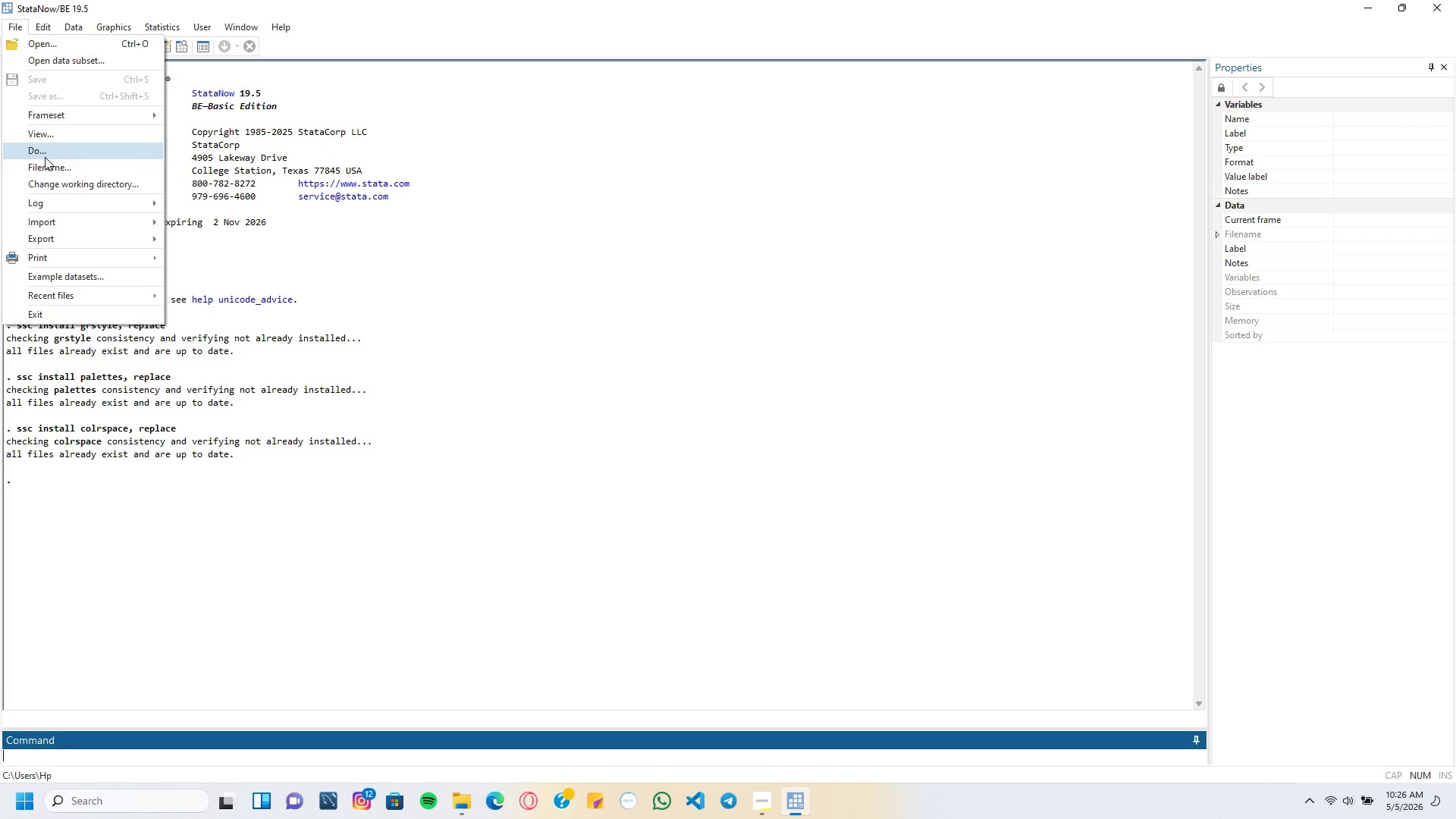 
left_click([57, 180])
 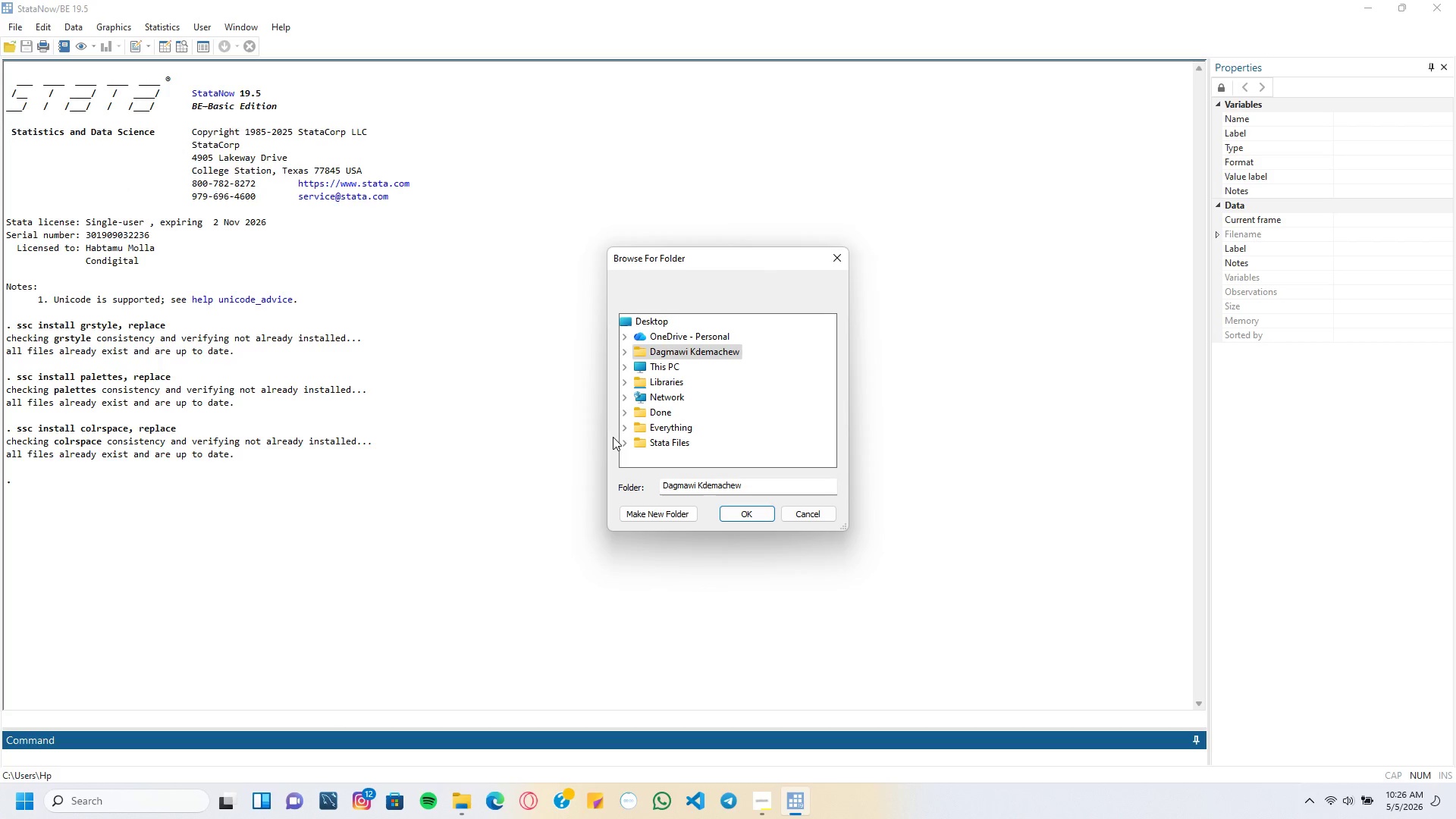 
left_click([624, 444])
 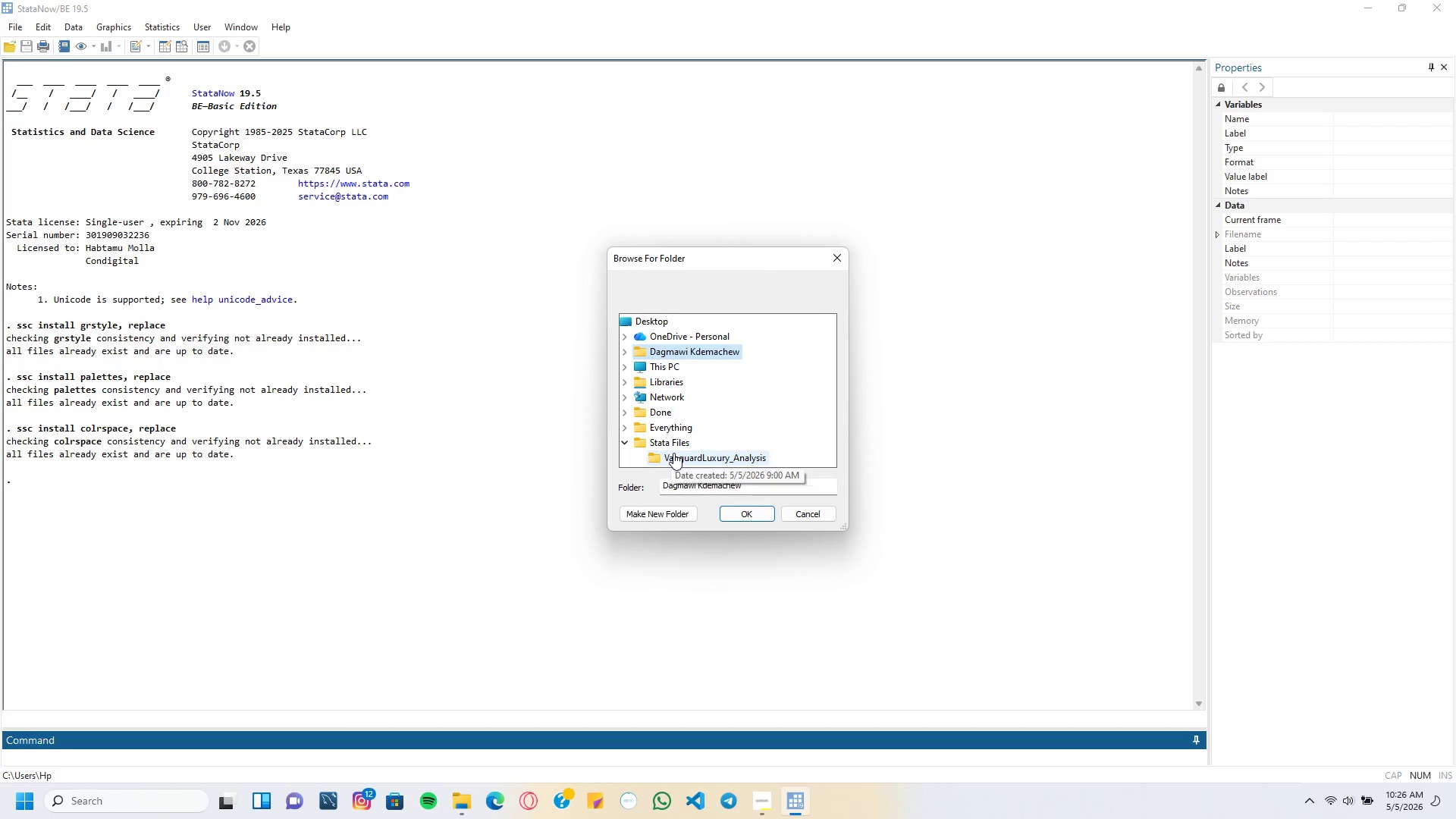 
left_click([673, 453])
 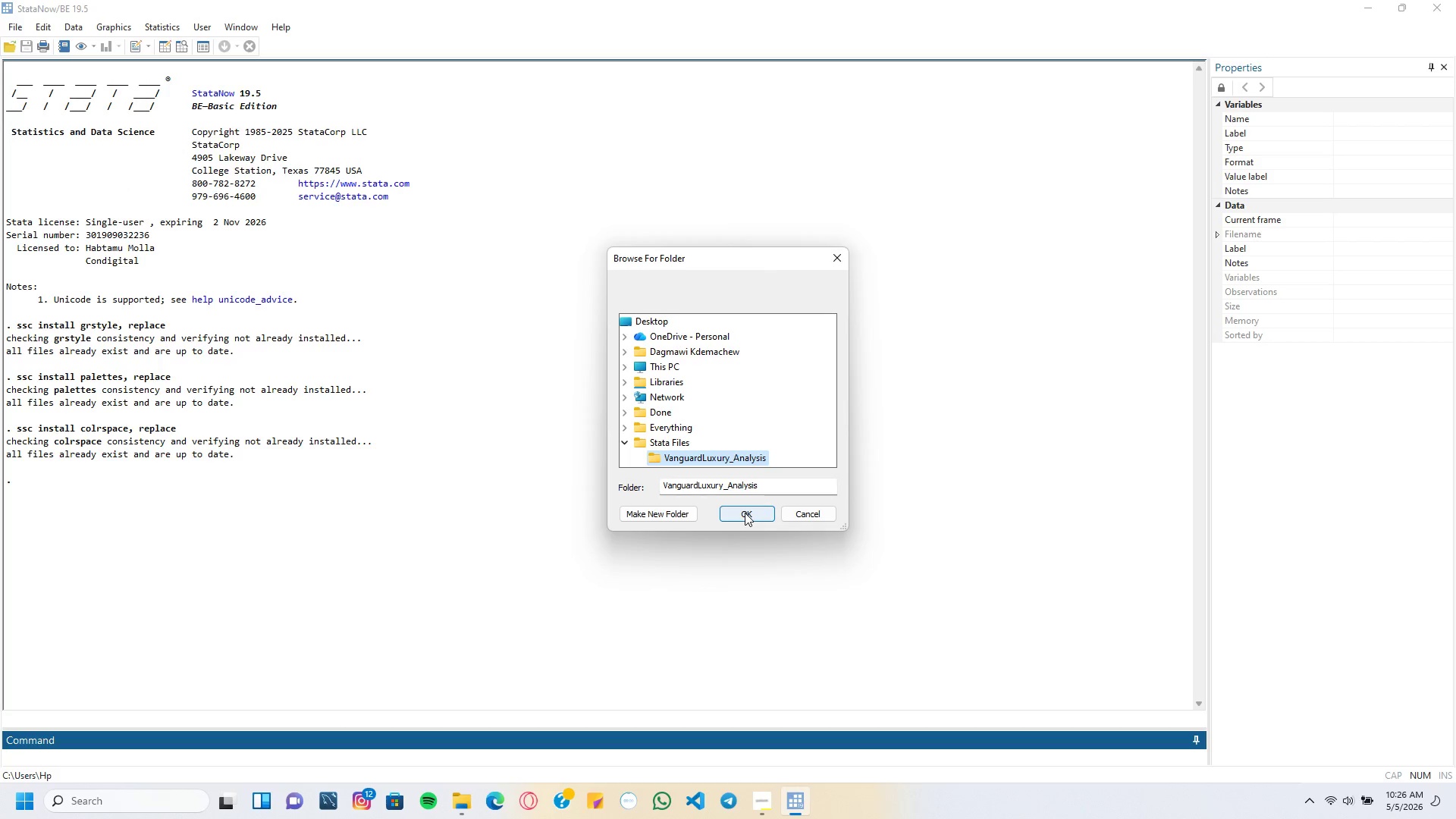 
left_click([745, 513])
 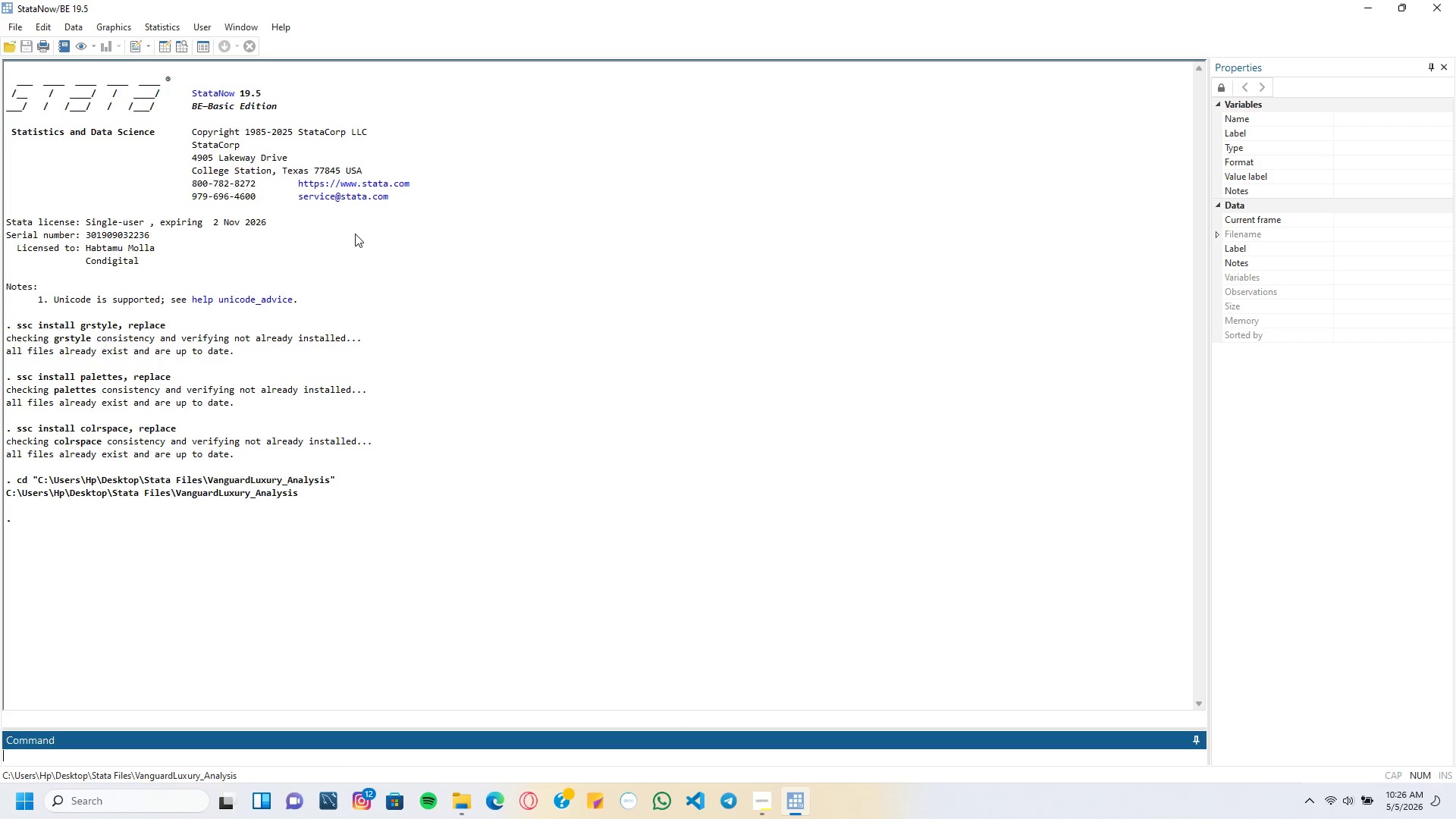 
key(Control+9)
 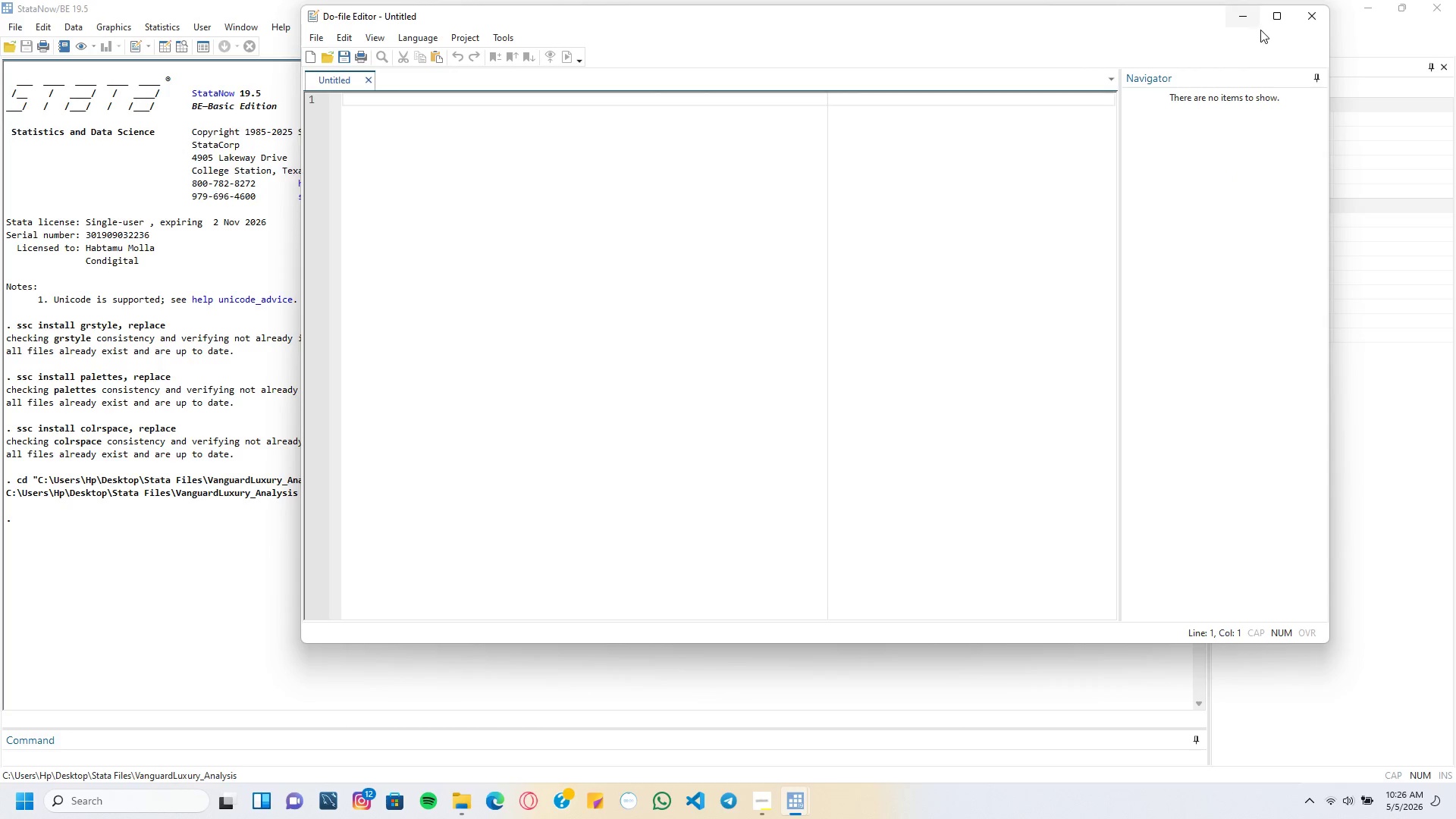 
left_click([1276, 21])
 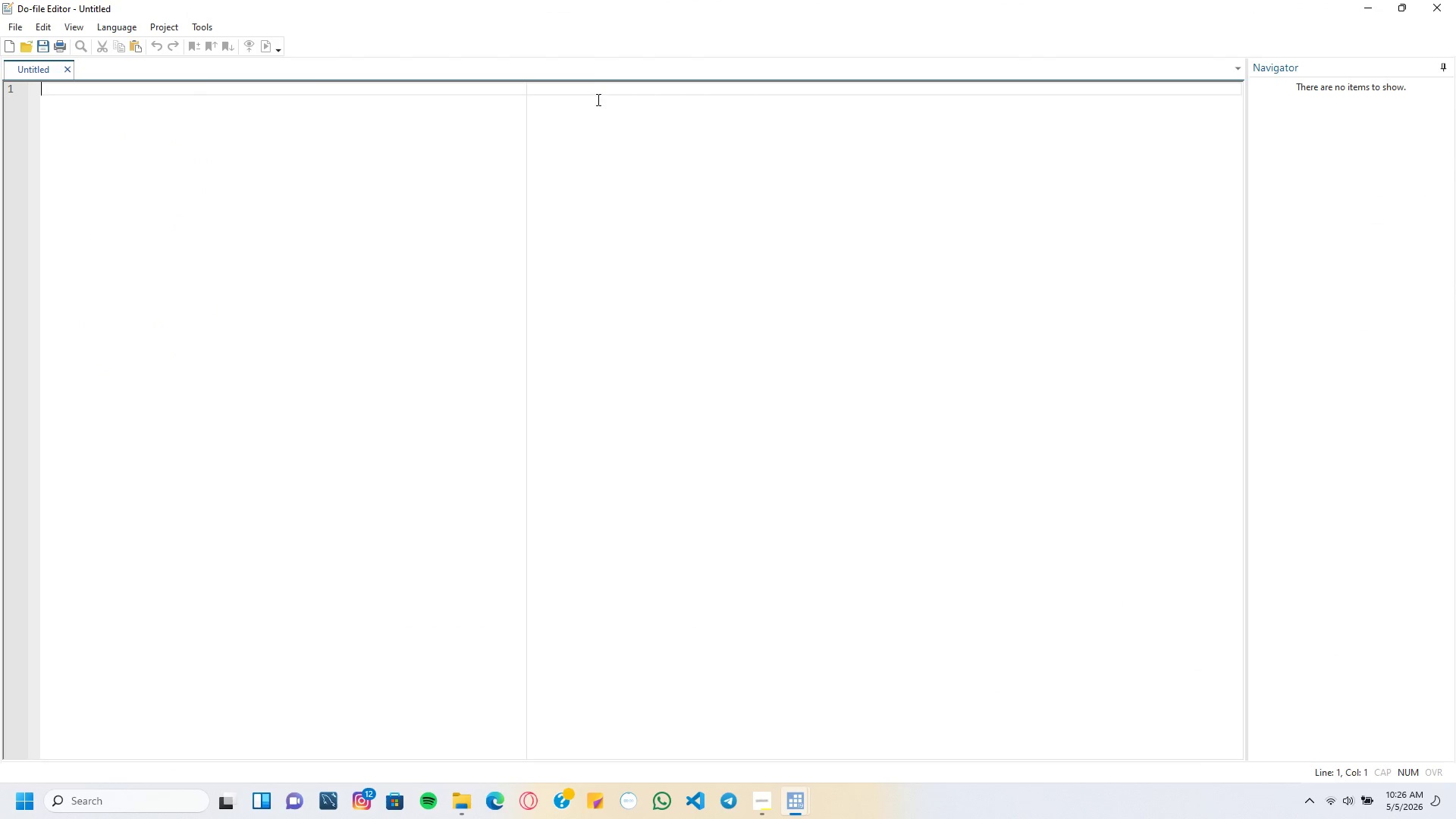 
left_click([593, 86])
 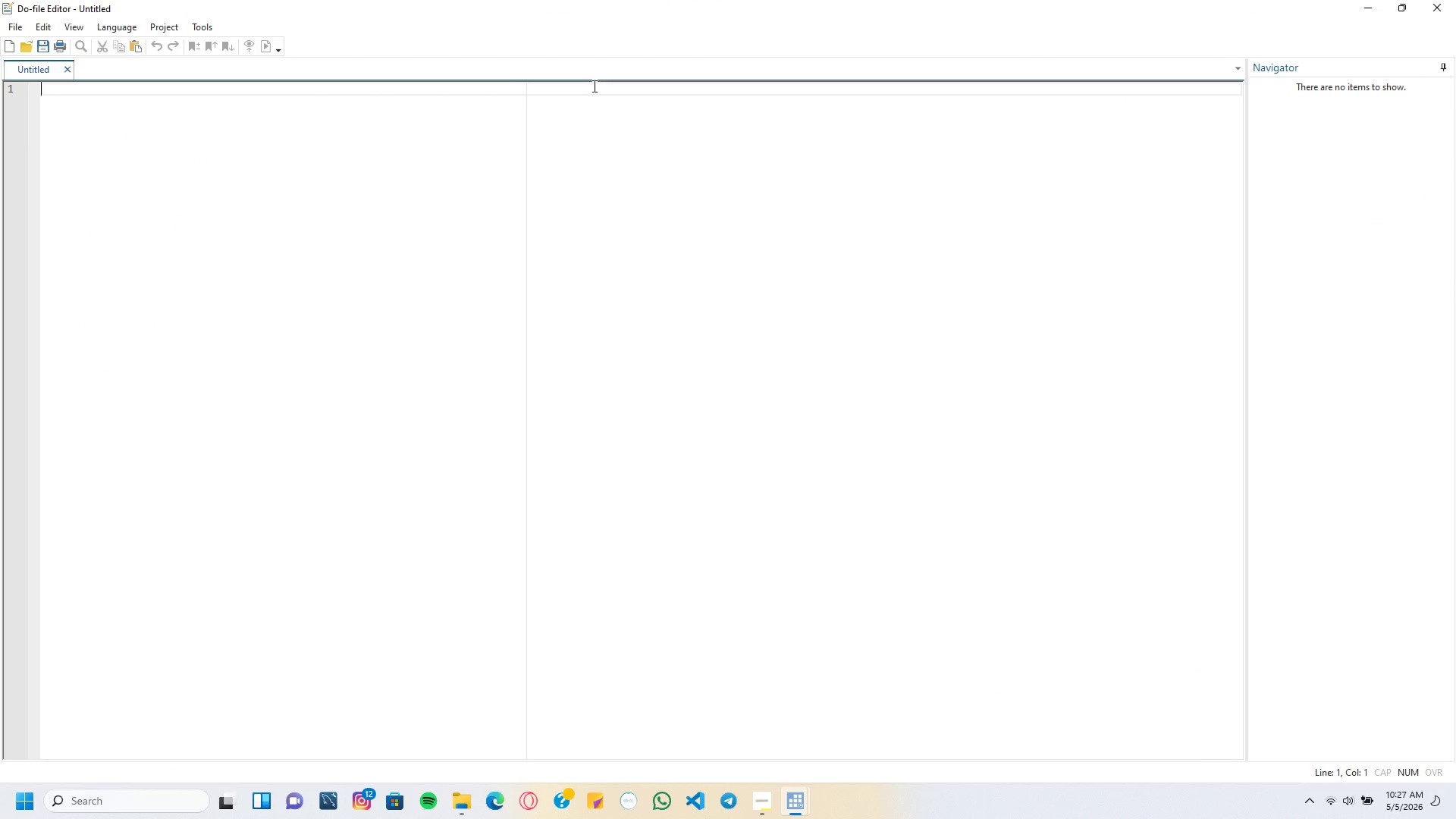 
wait(7.22)
 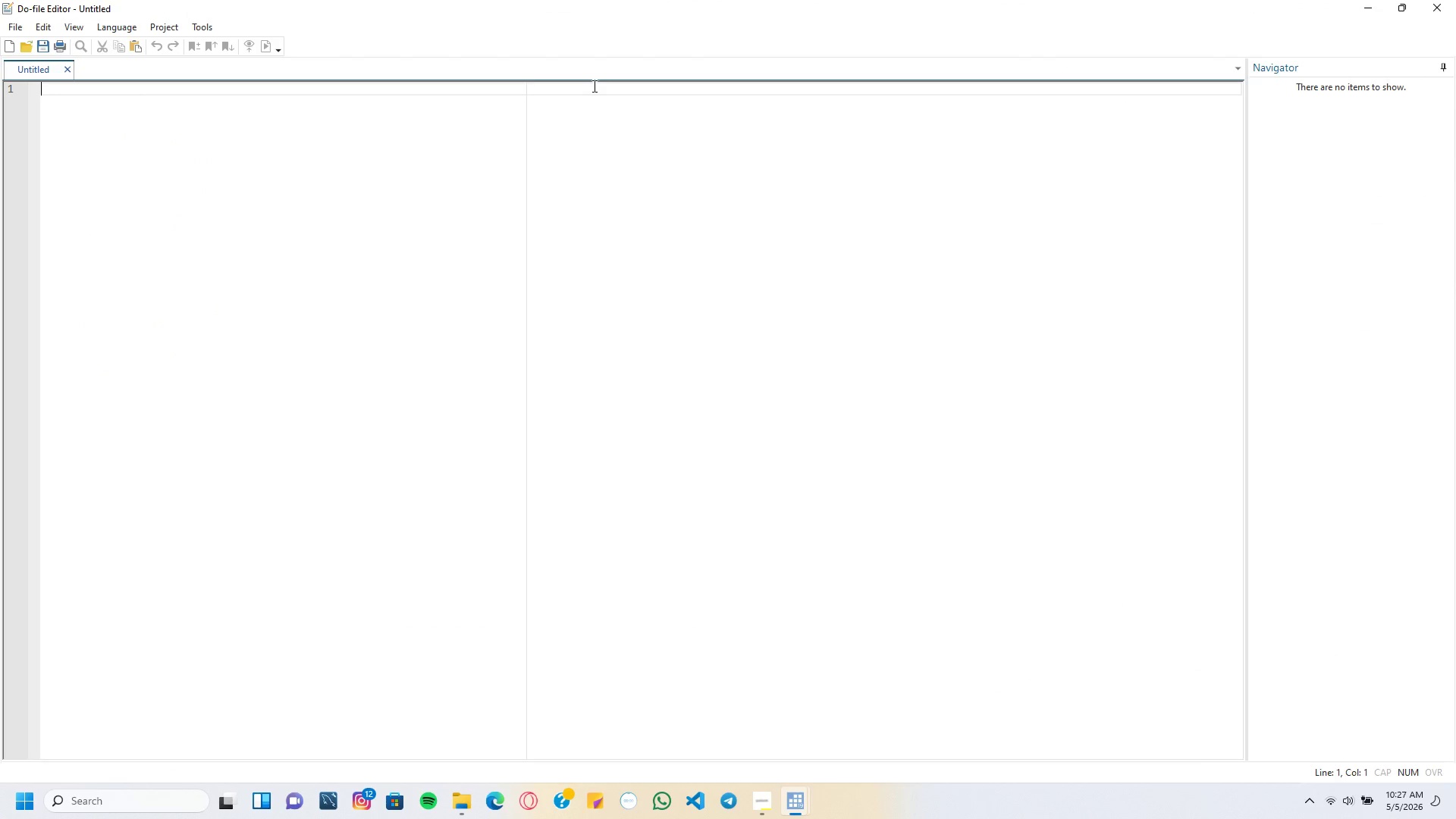 
key(Shift+Slash)
 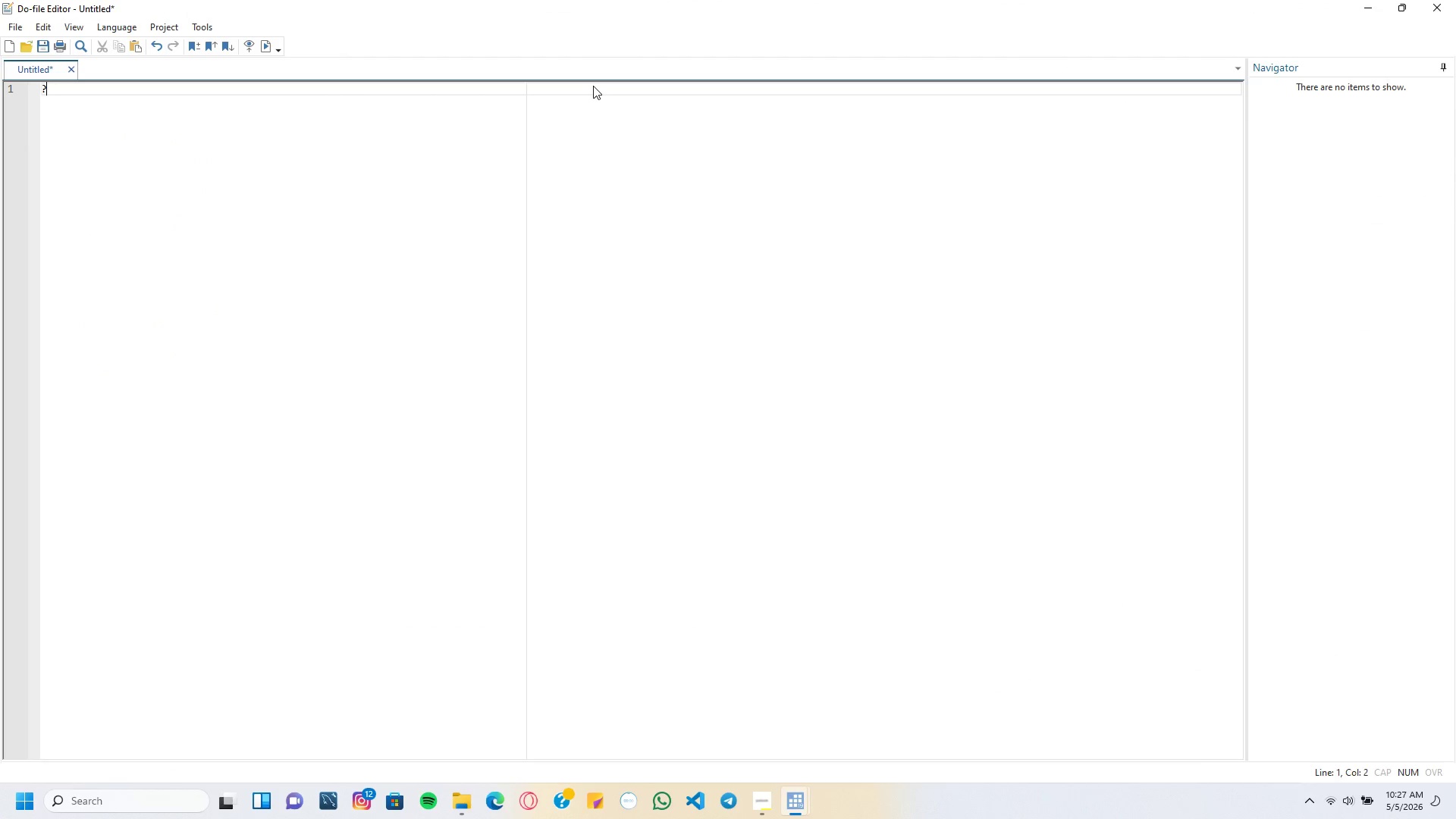 
key(Shift+8)
 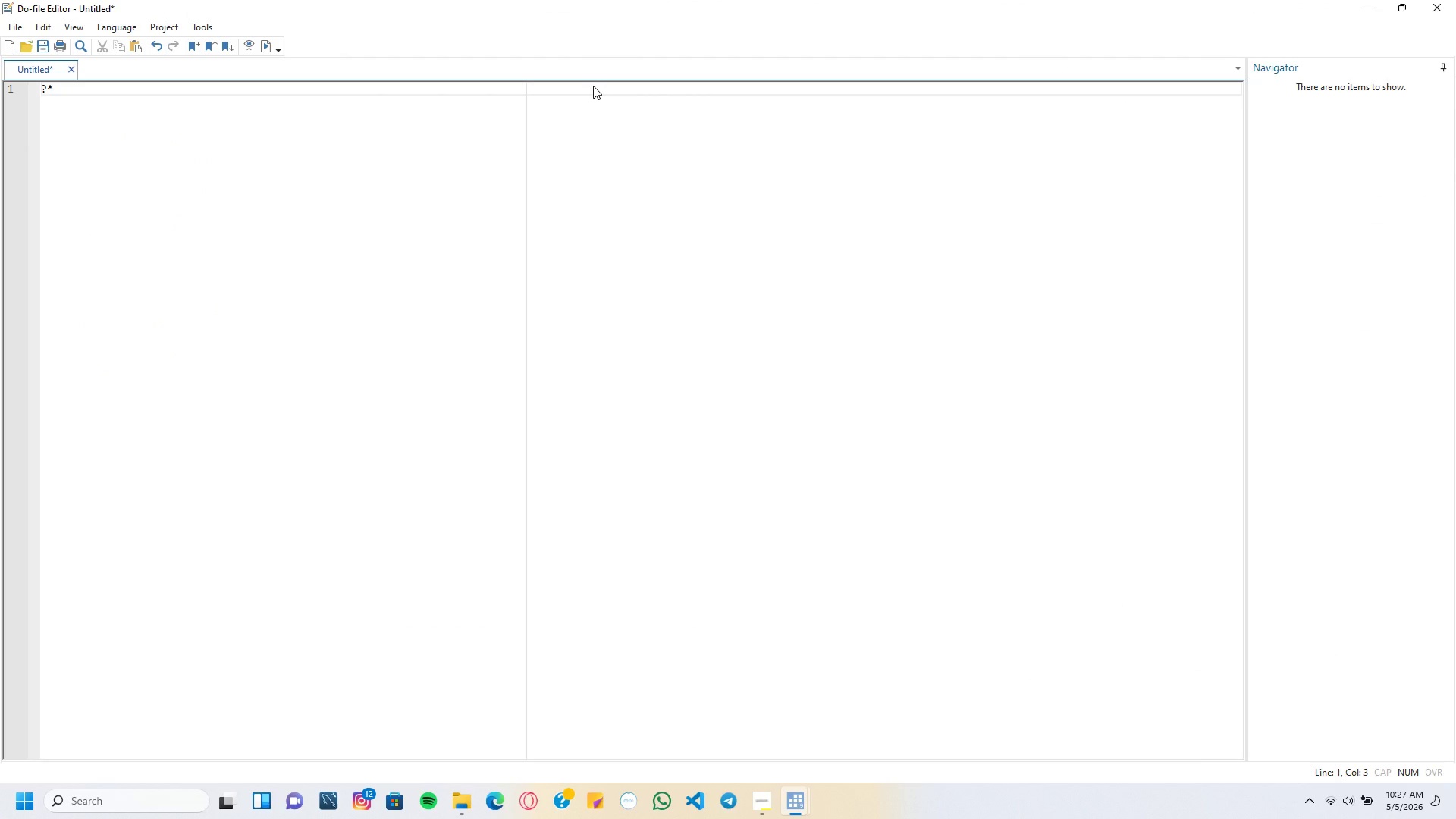 
key(Backspace)
 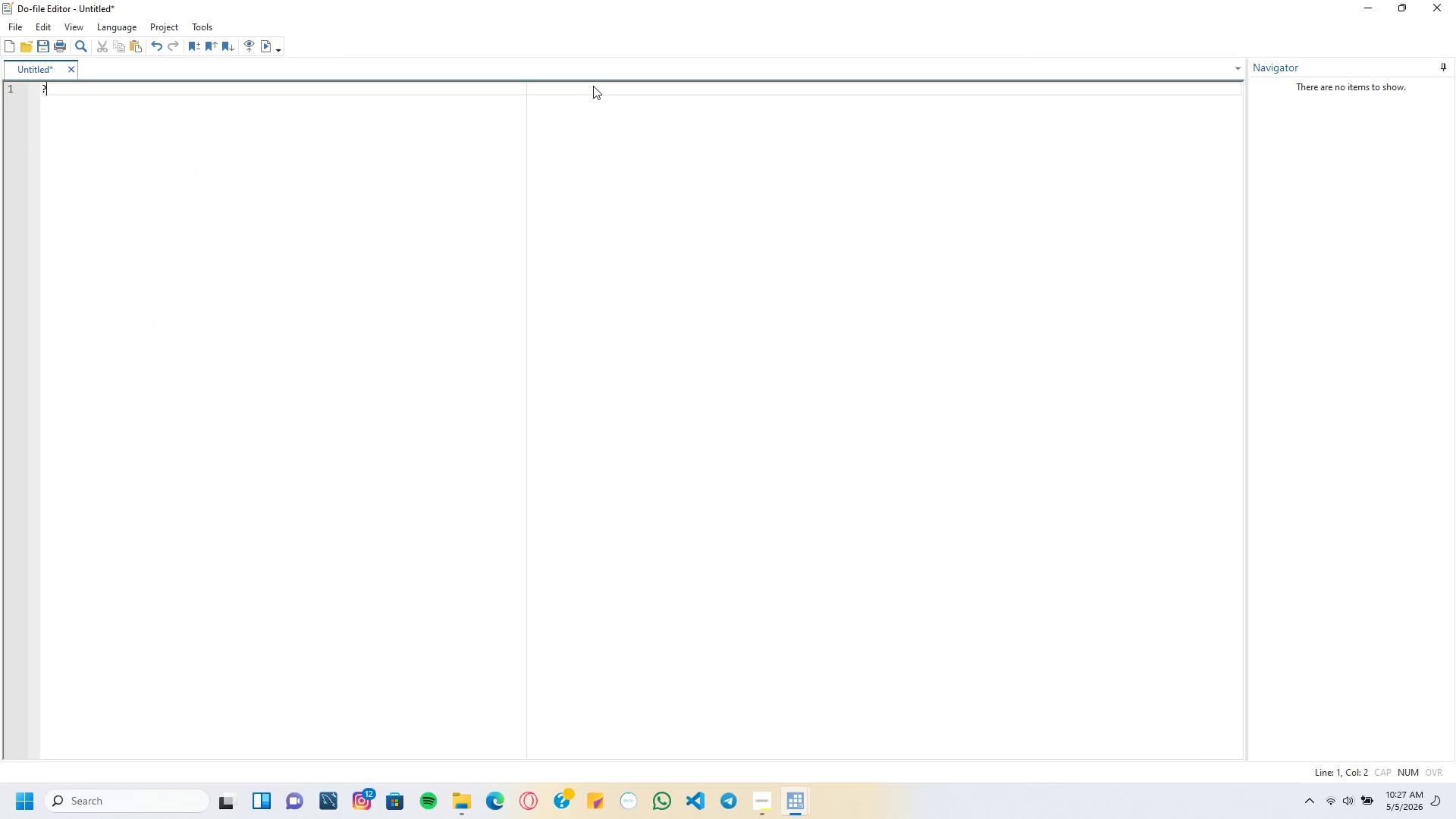 
key(Slash)
 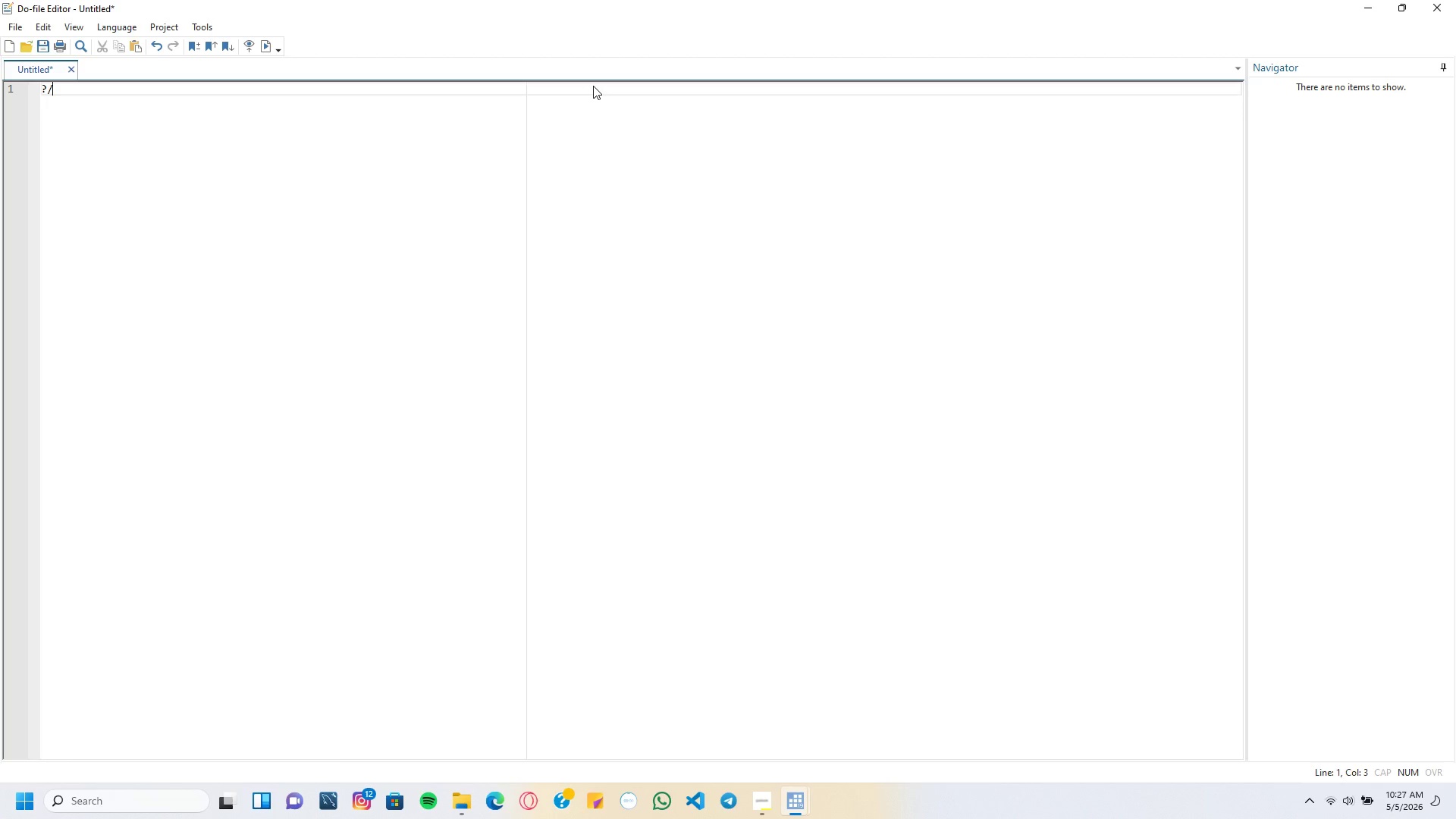 
key(Backspace)
 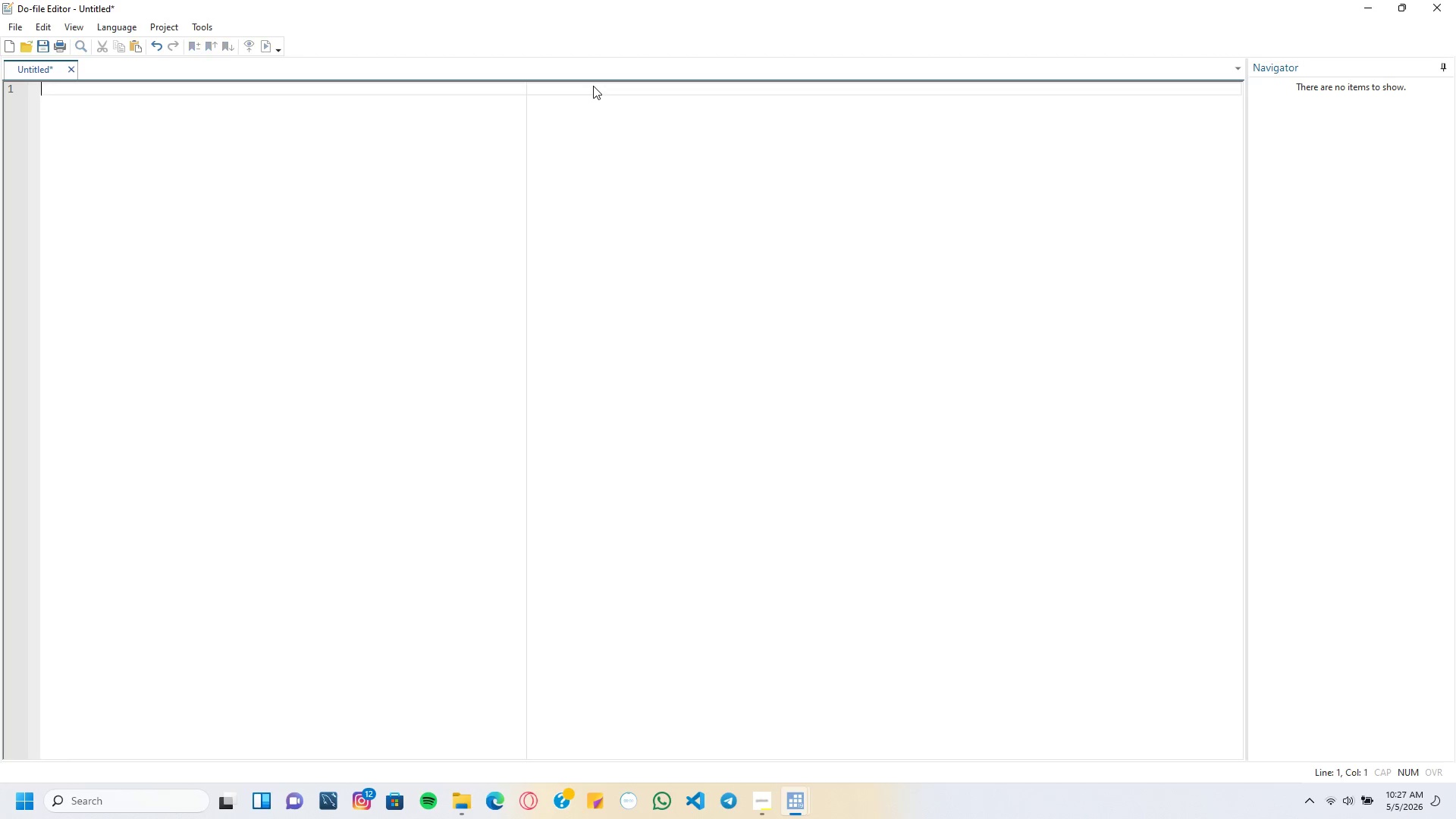 
key(Backspace)
 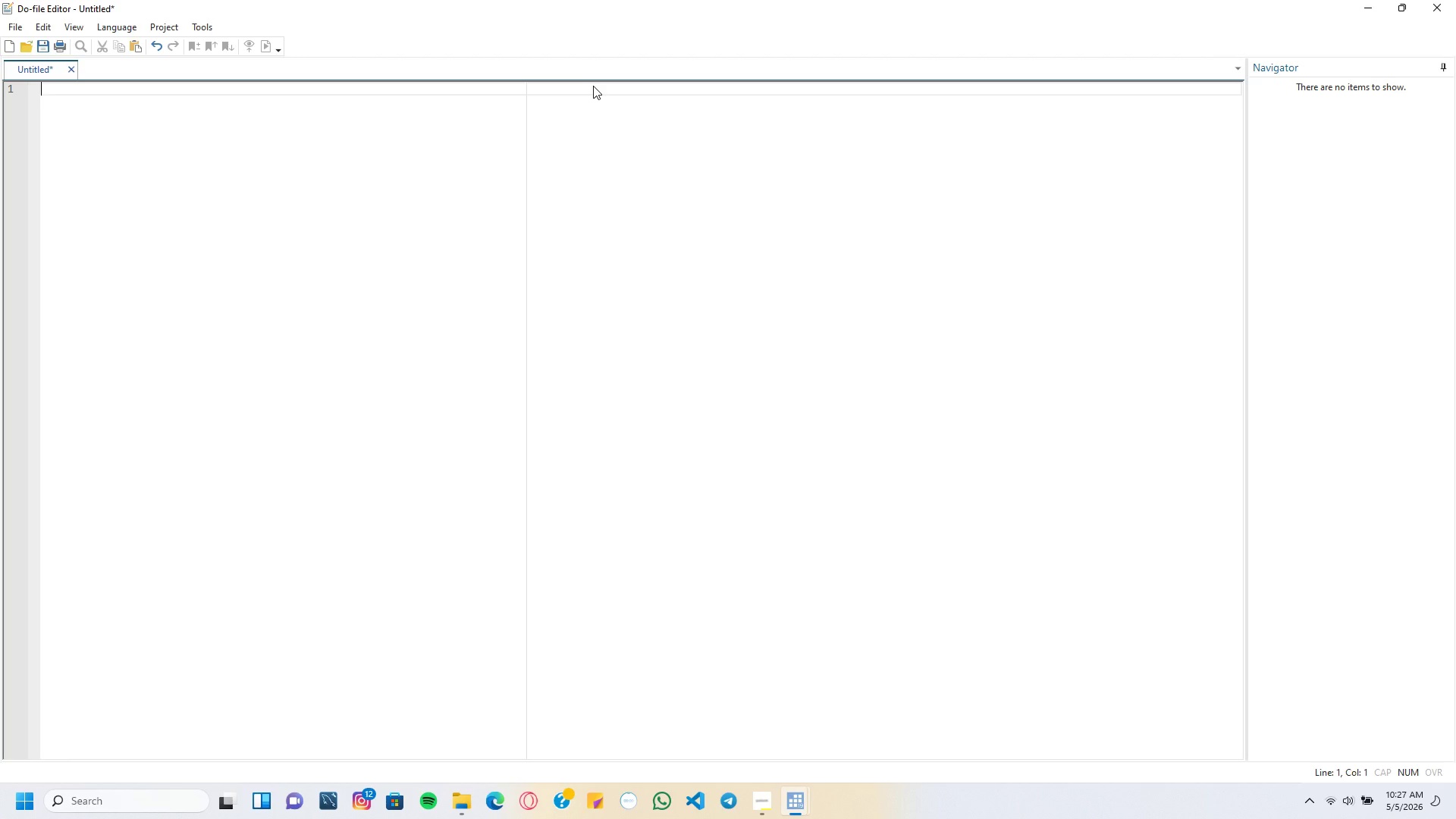 
key(Slash)
 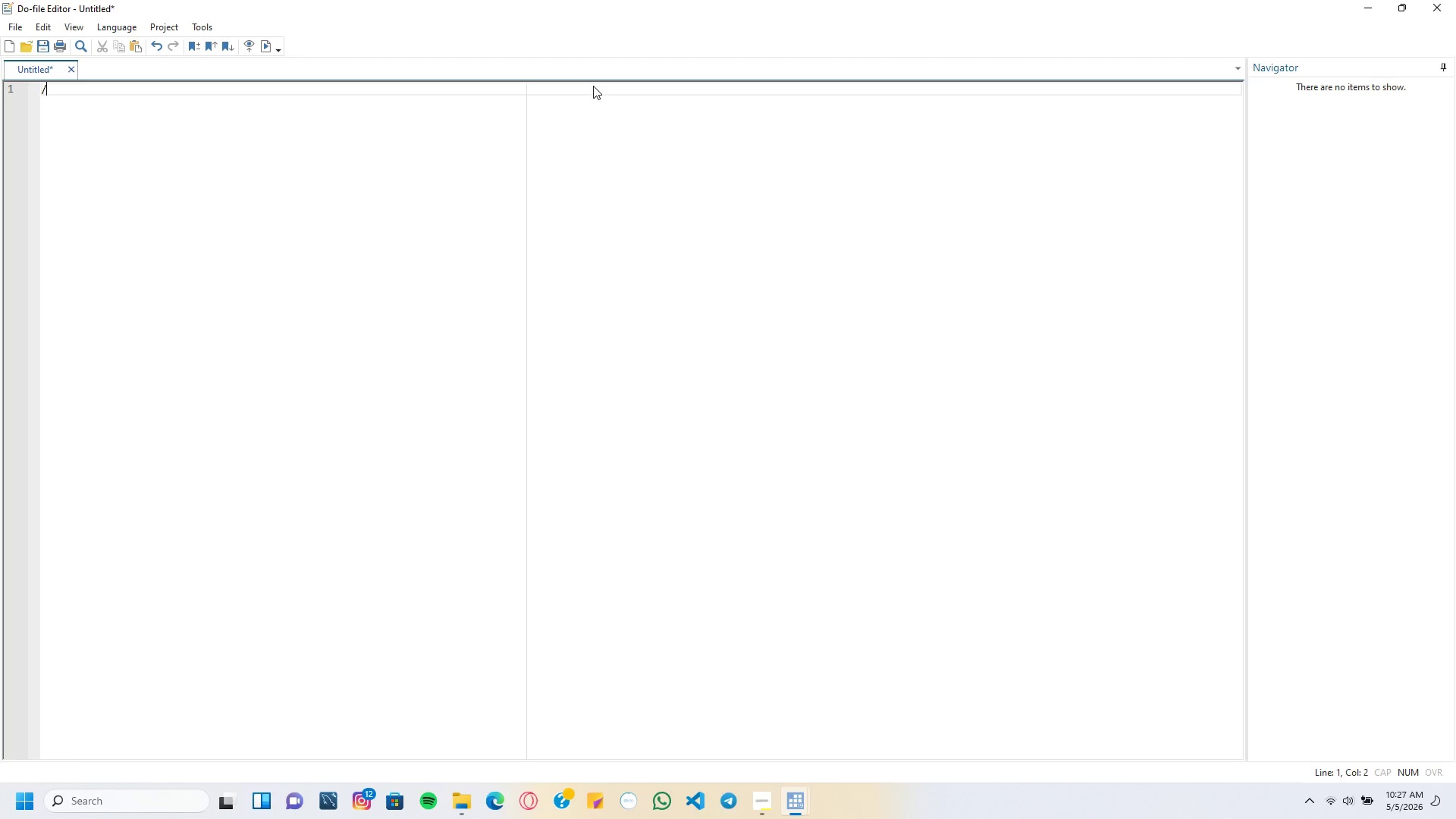 
key(Shift+8)
 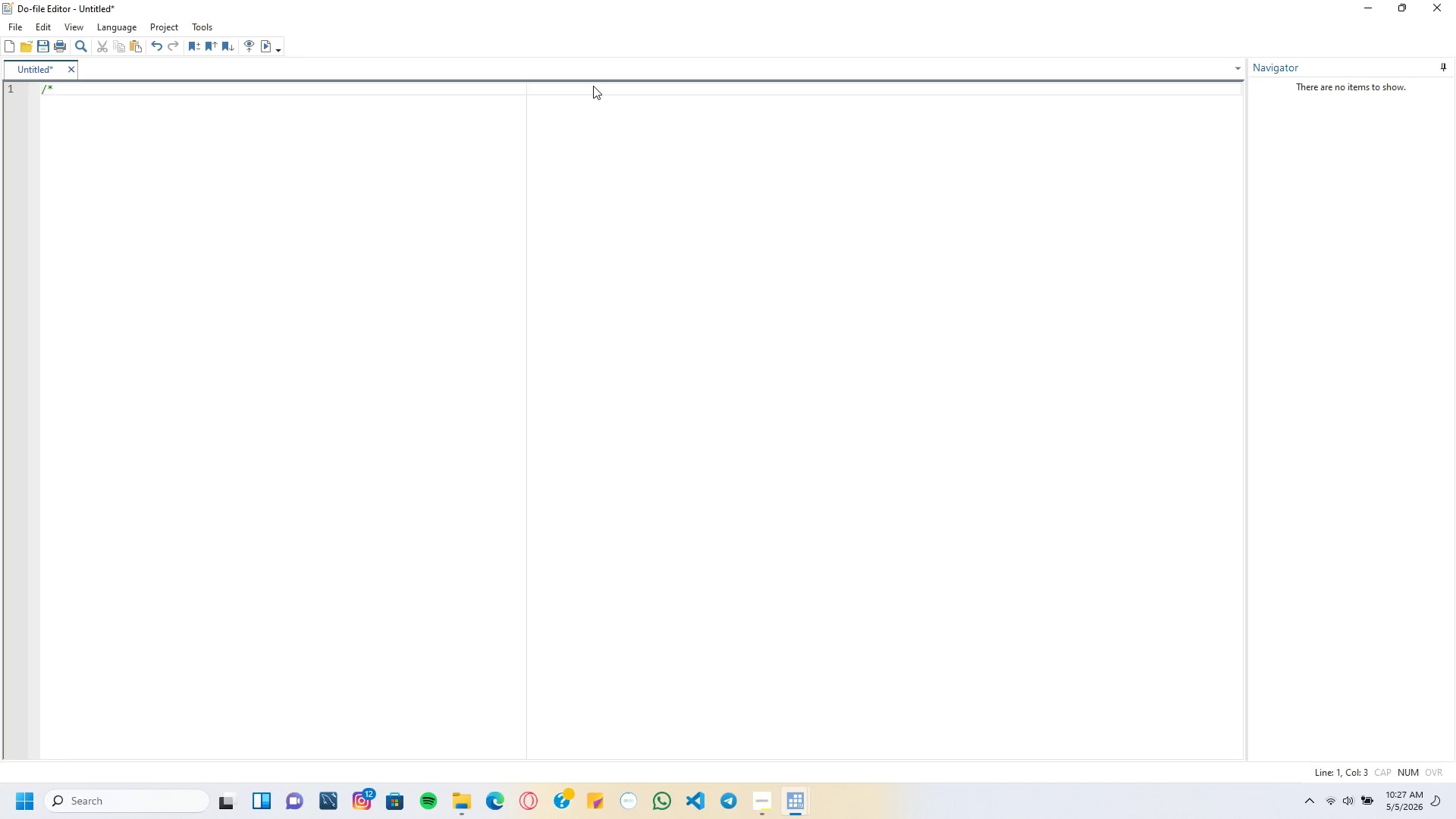 
key(Equal)
 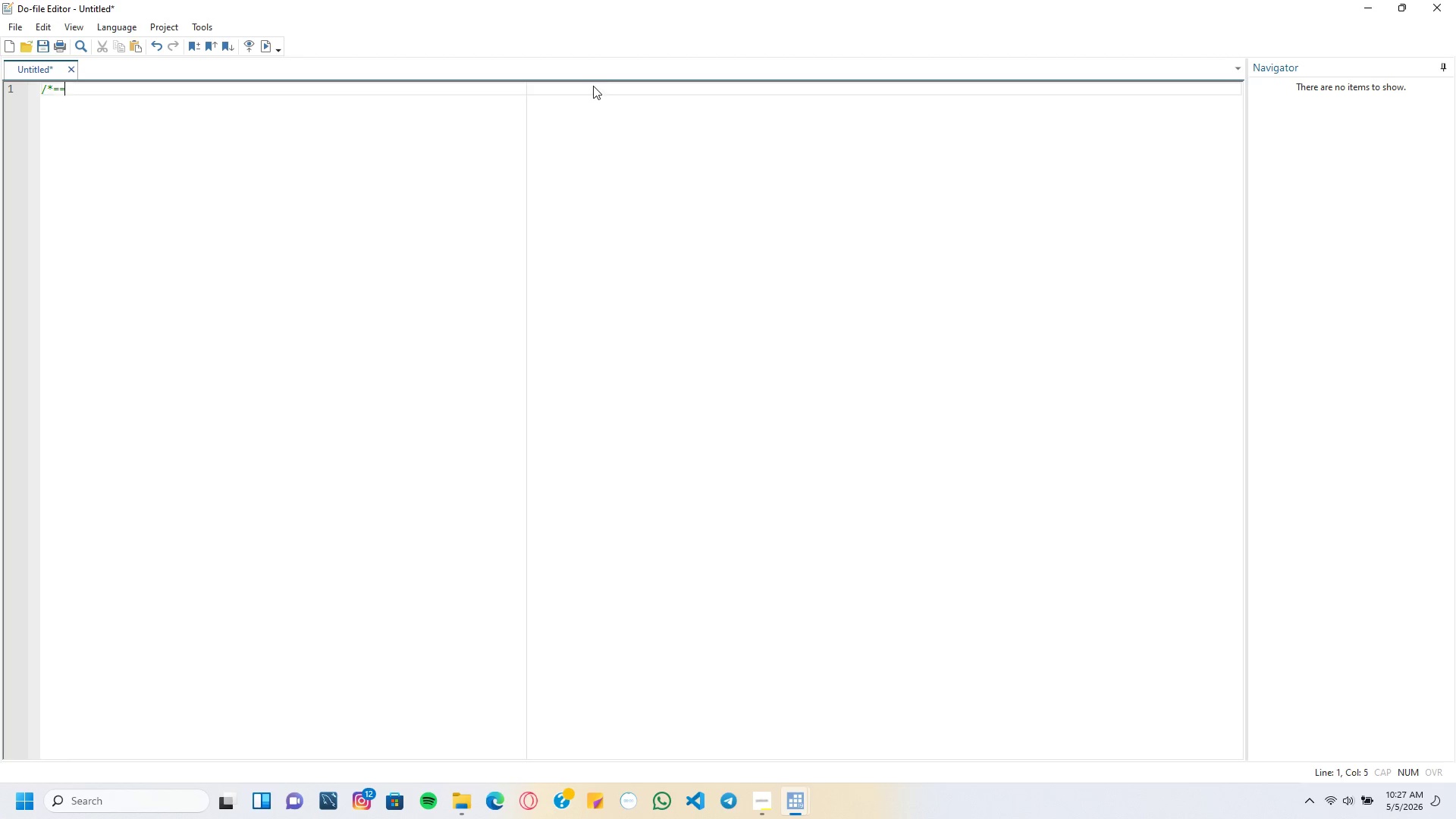 
key(Equal)
 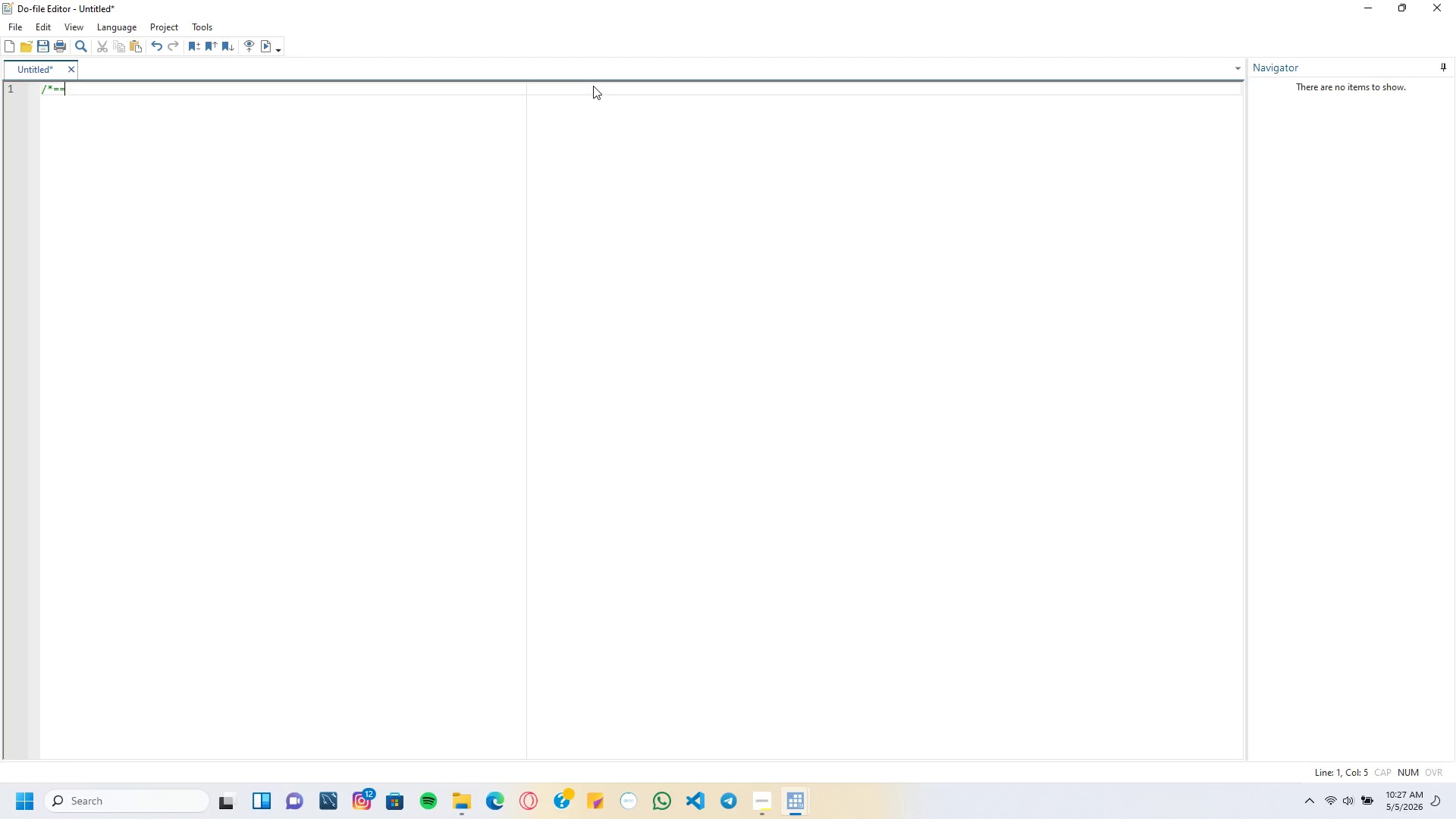 
key(Equal)
 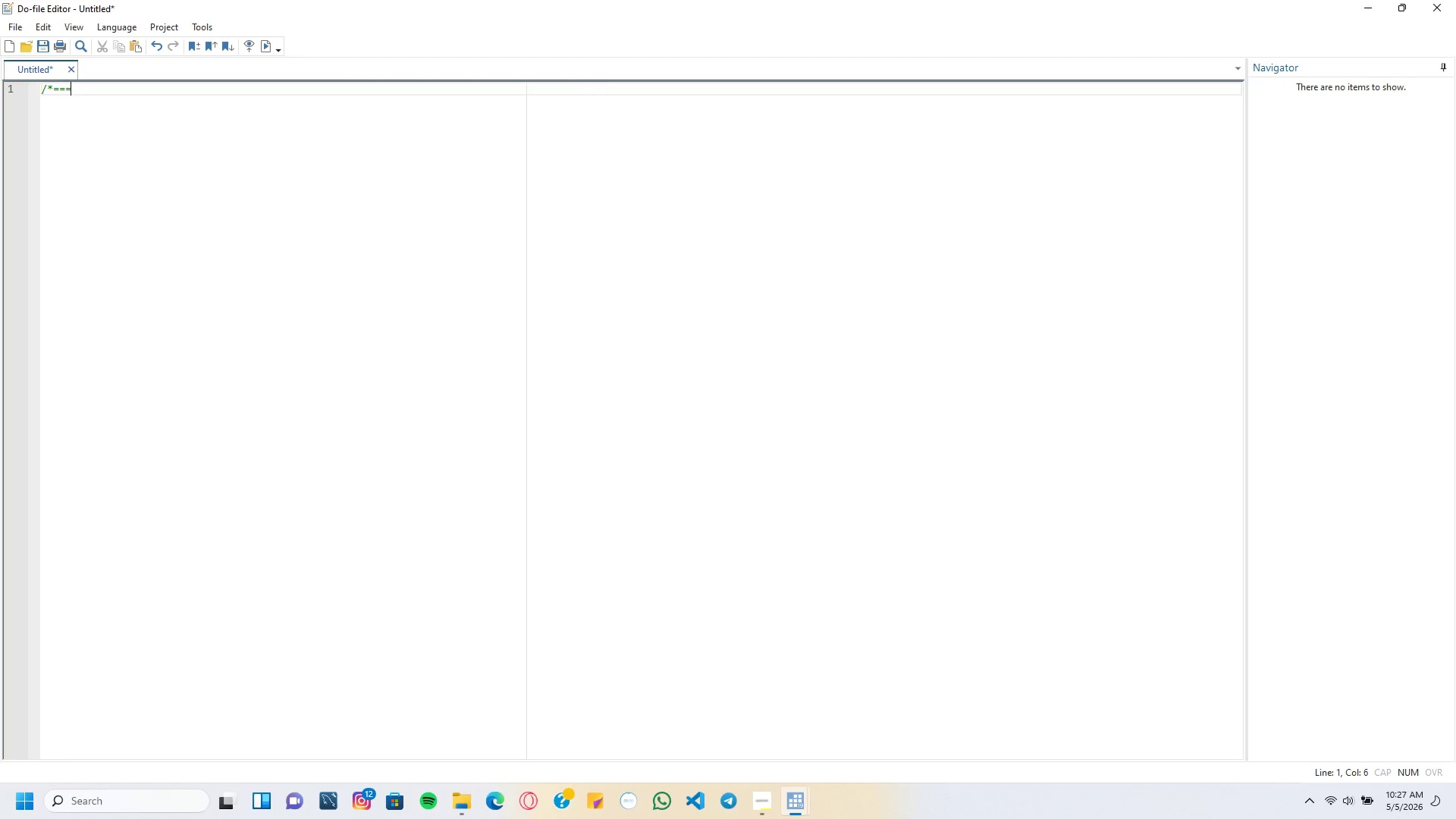 
key(Equal)
 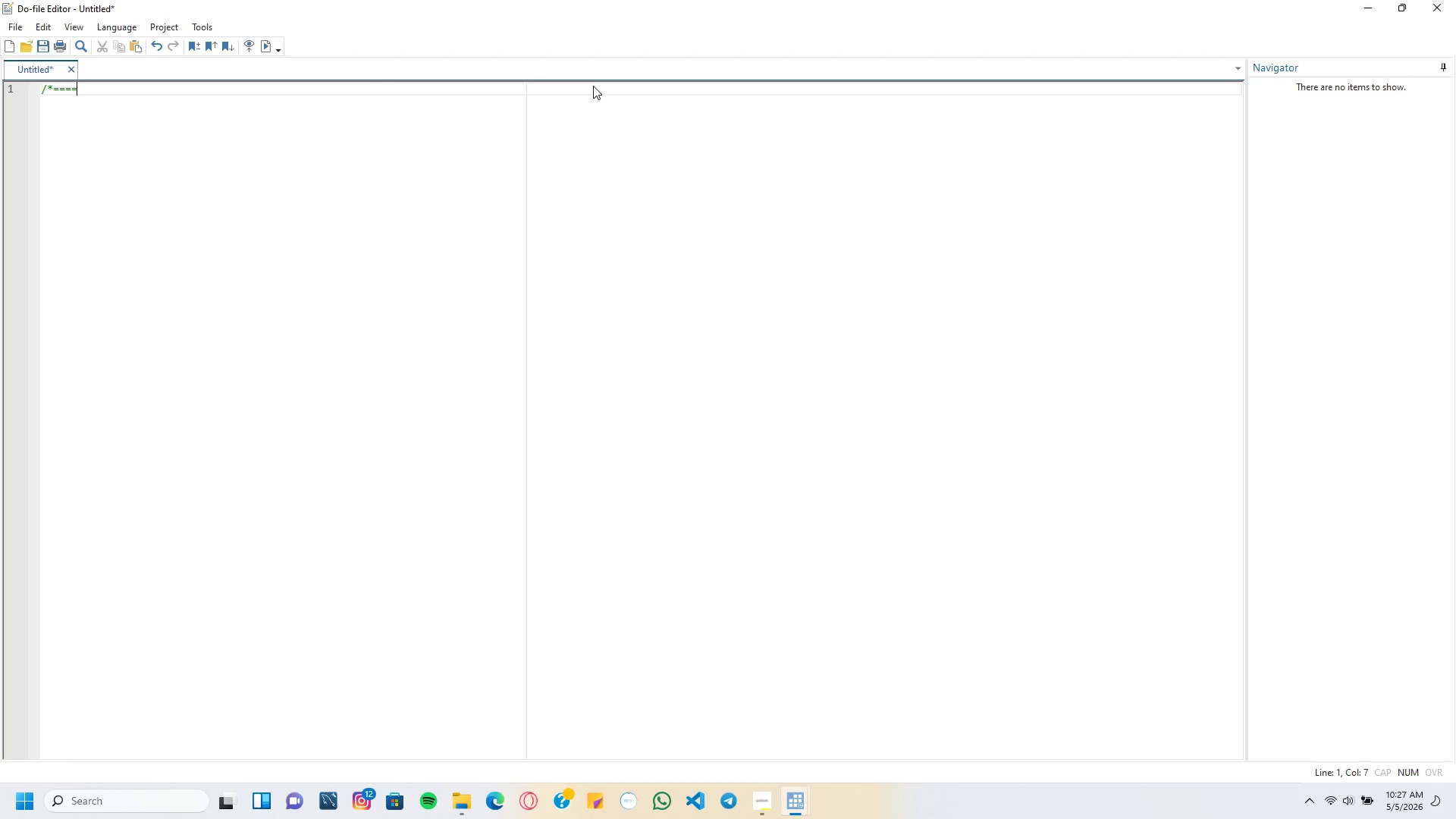 
key(Equal)
 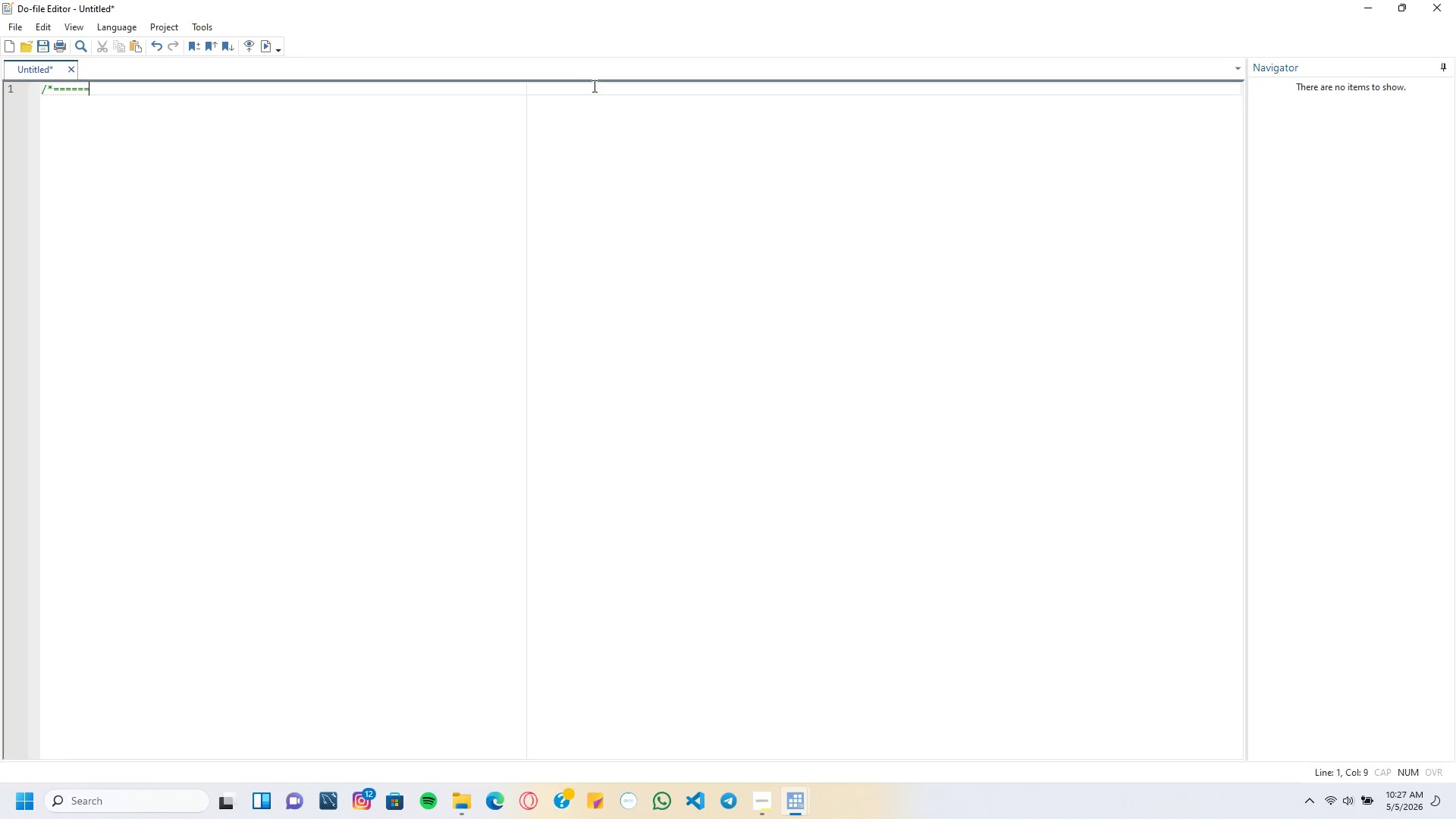 
key(Equal)
 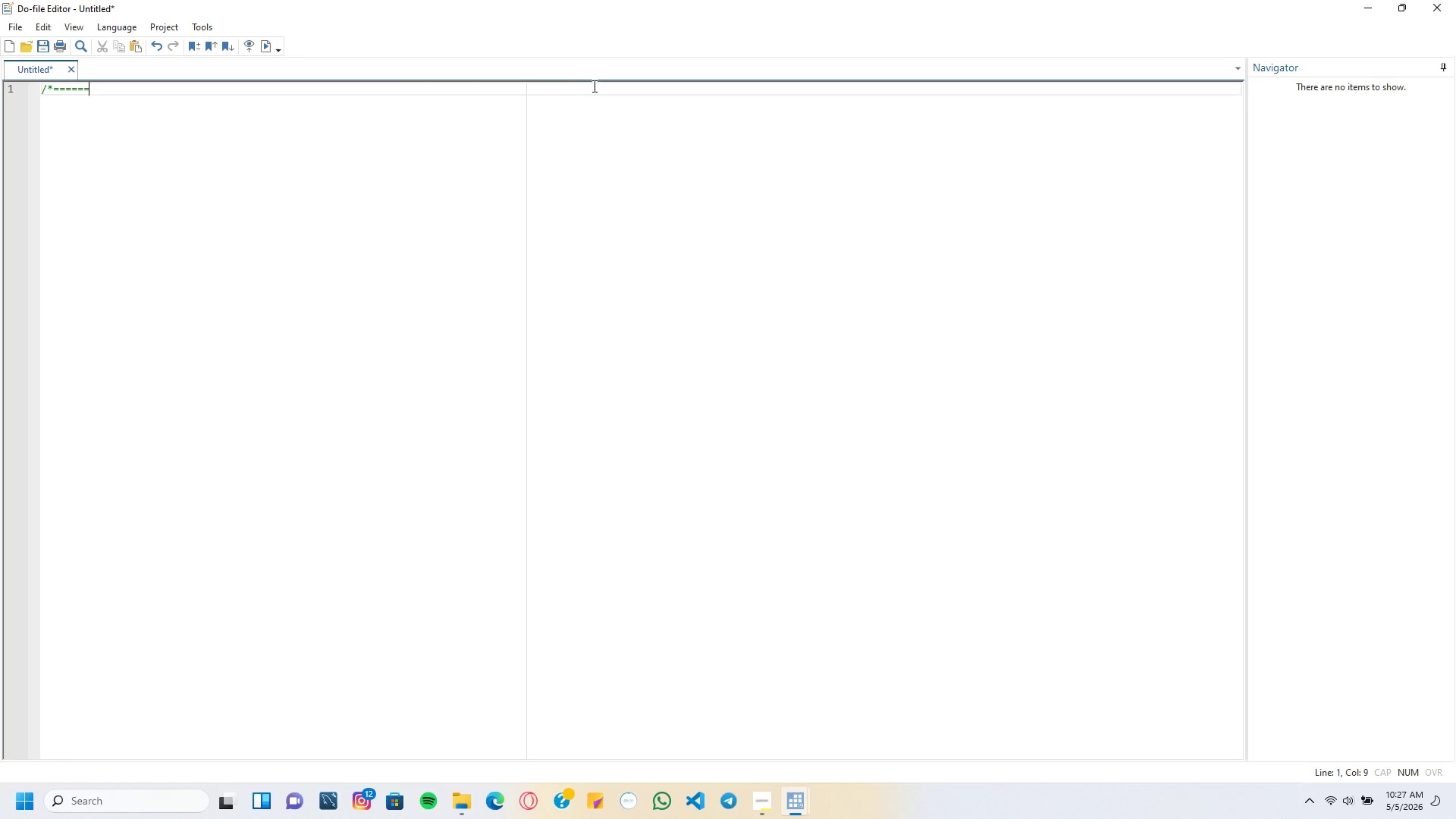 
key(Equal)
 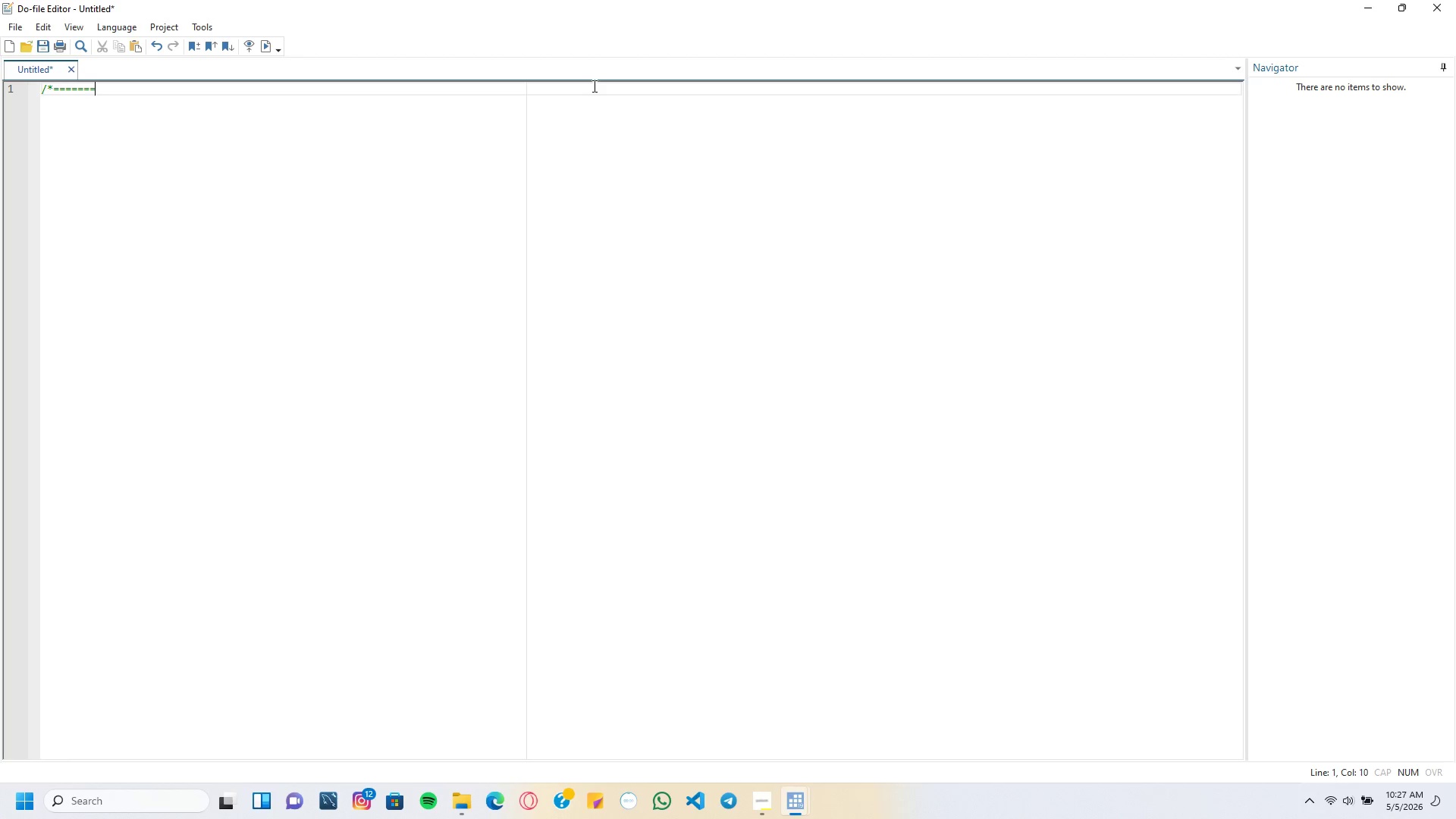 
key(Equal)
 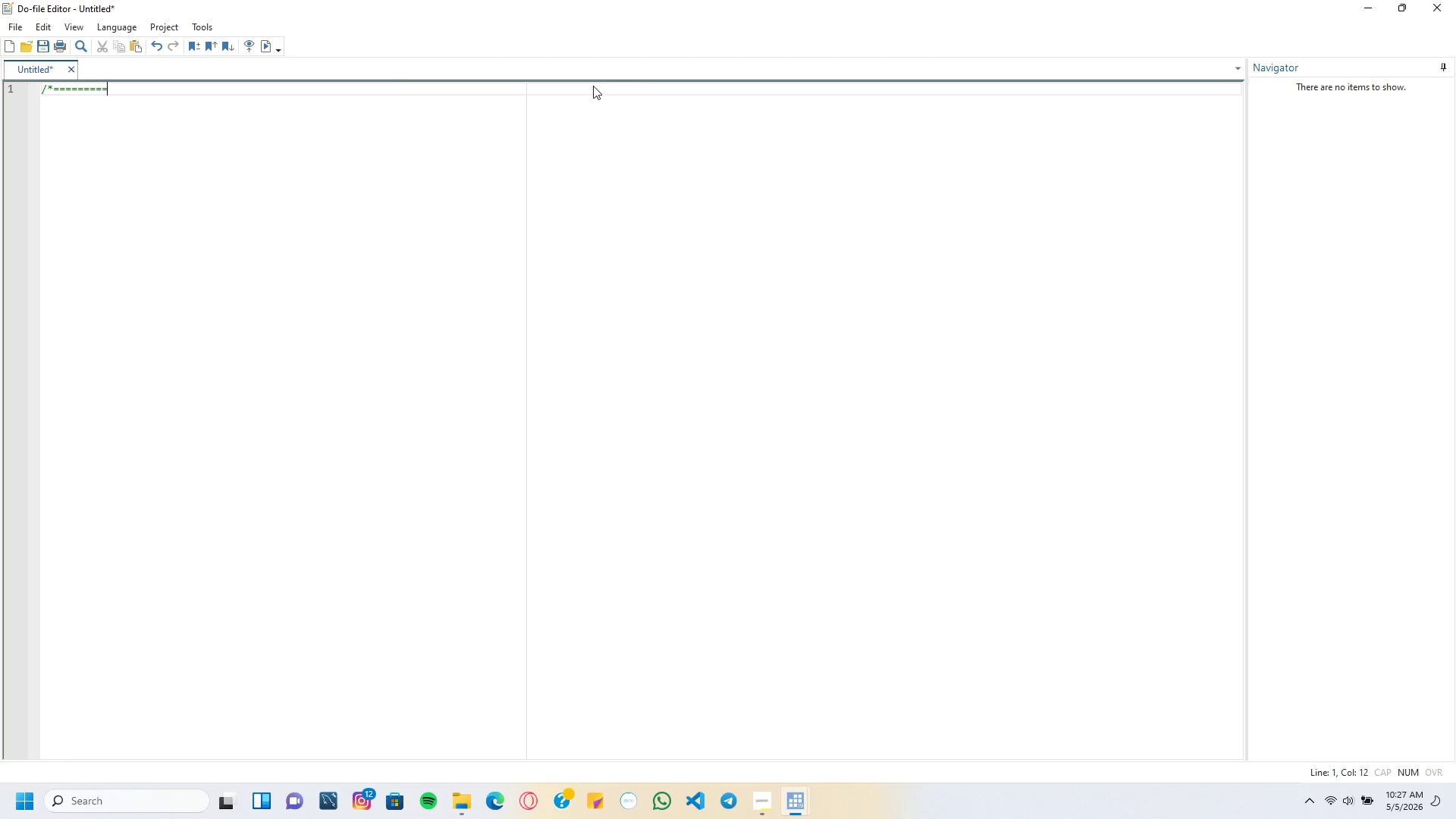 
key(Equal)
 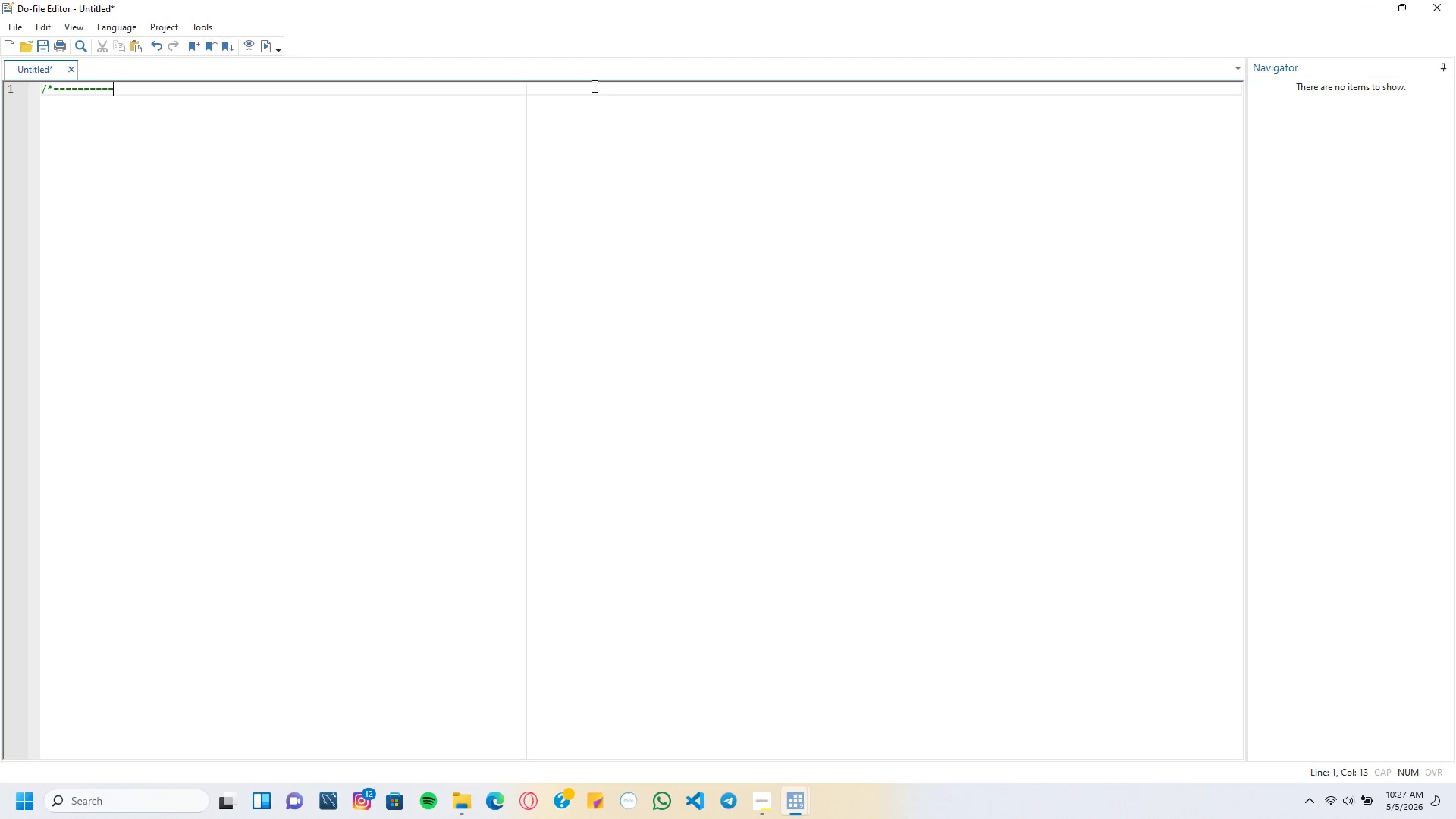 
key(Equal)
 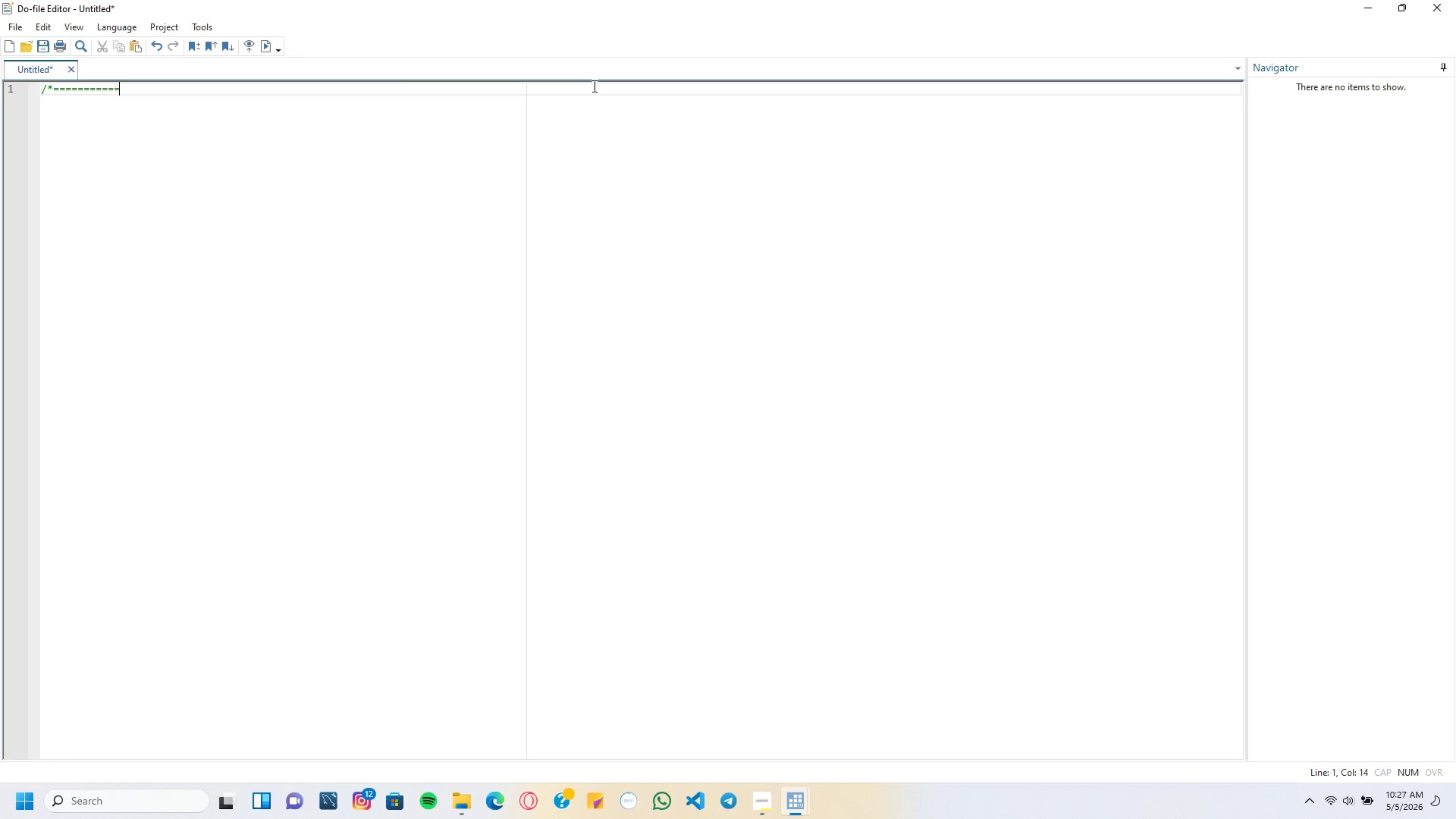 
key(Equal)
 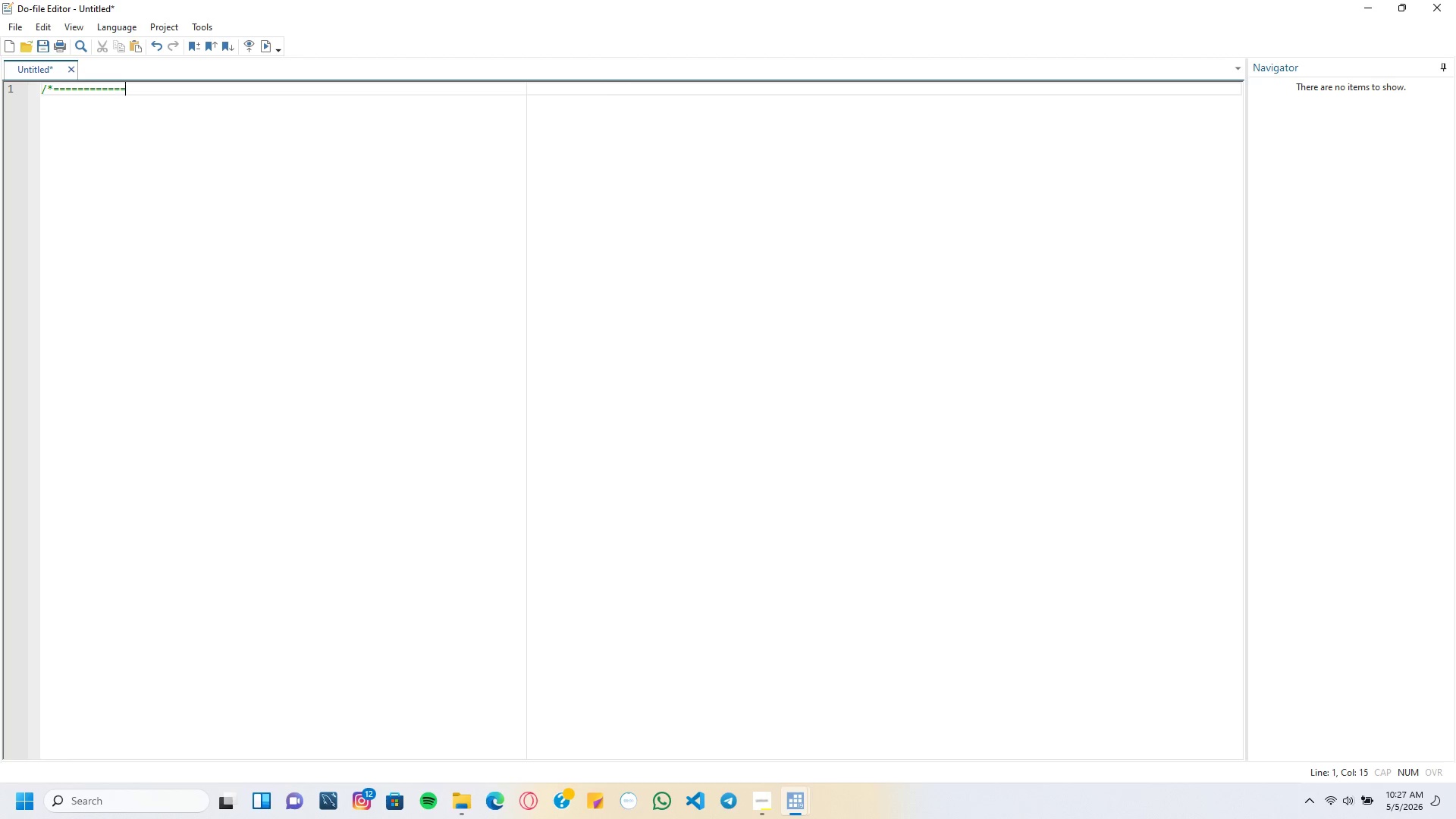 
key(Equal)
 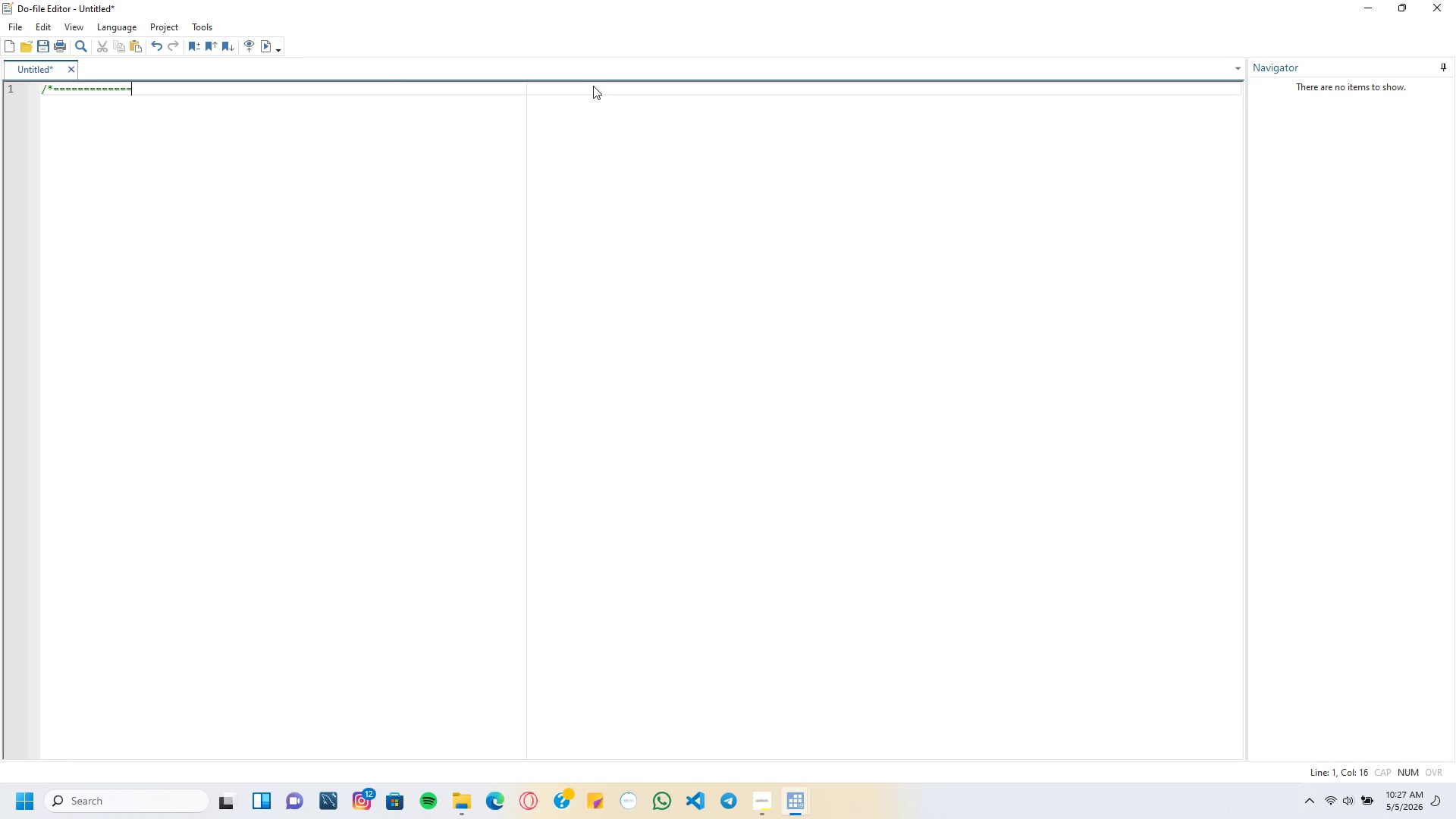 
key(Equal)
 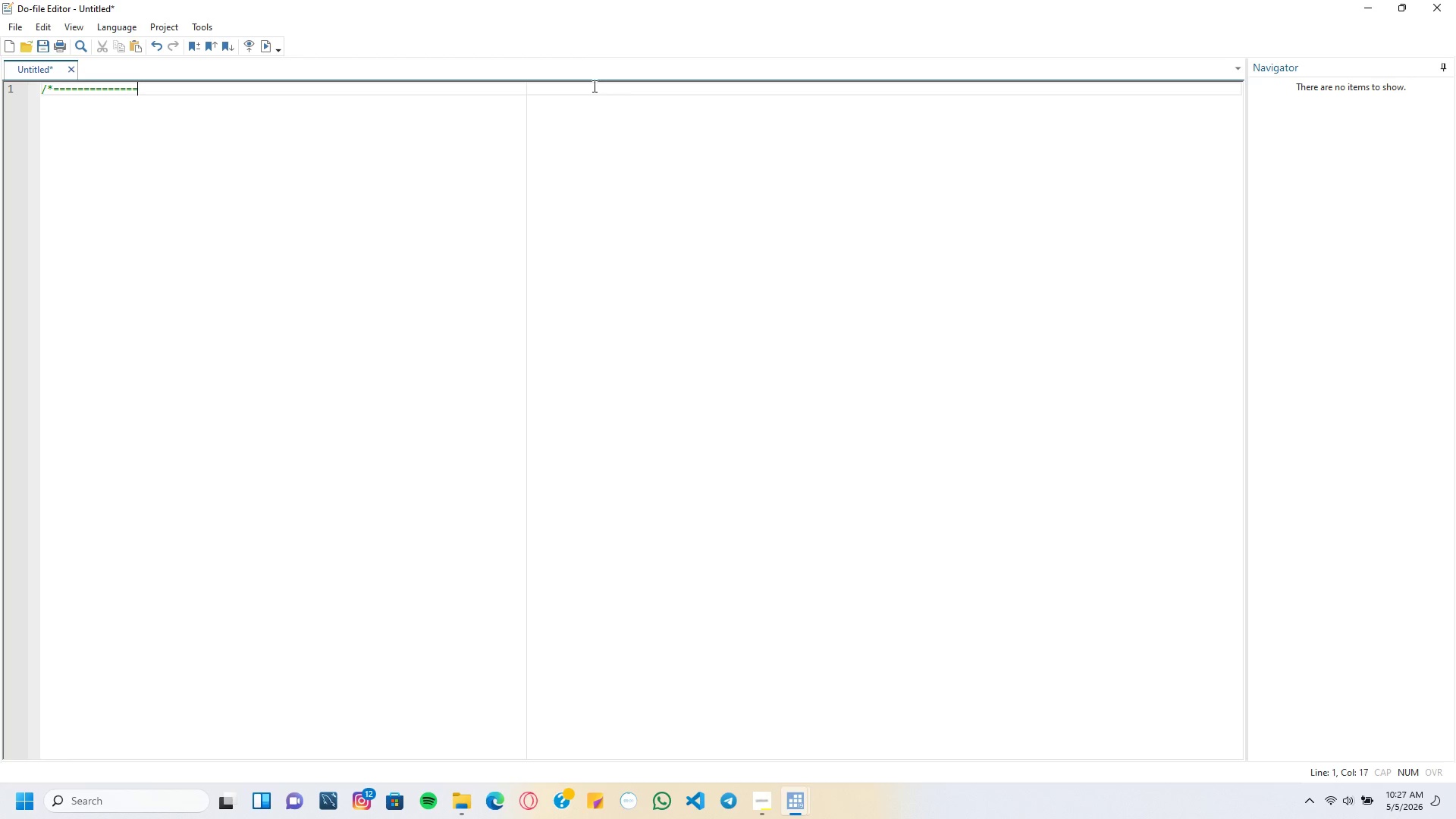 
key(Equal)
 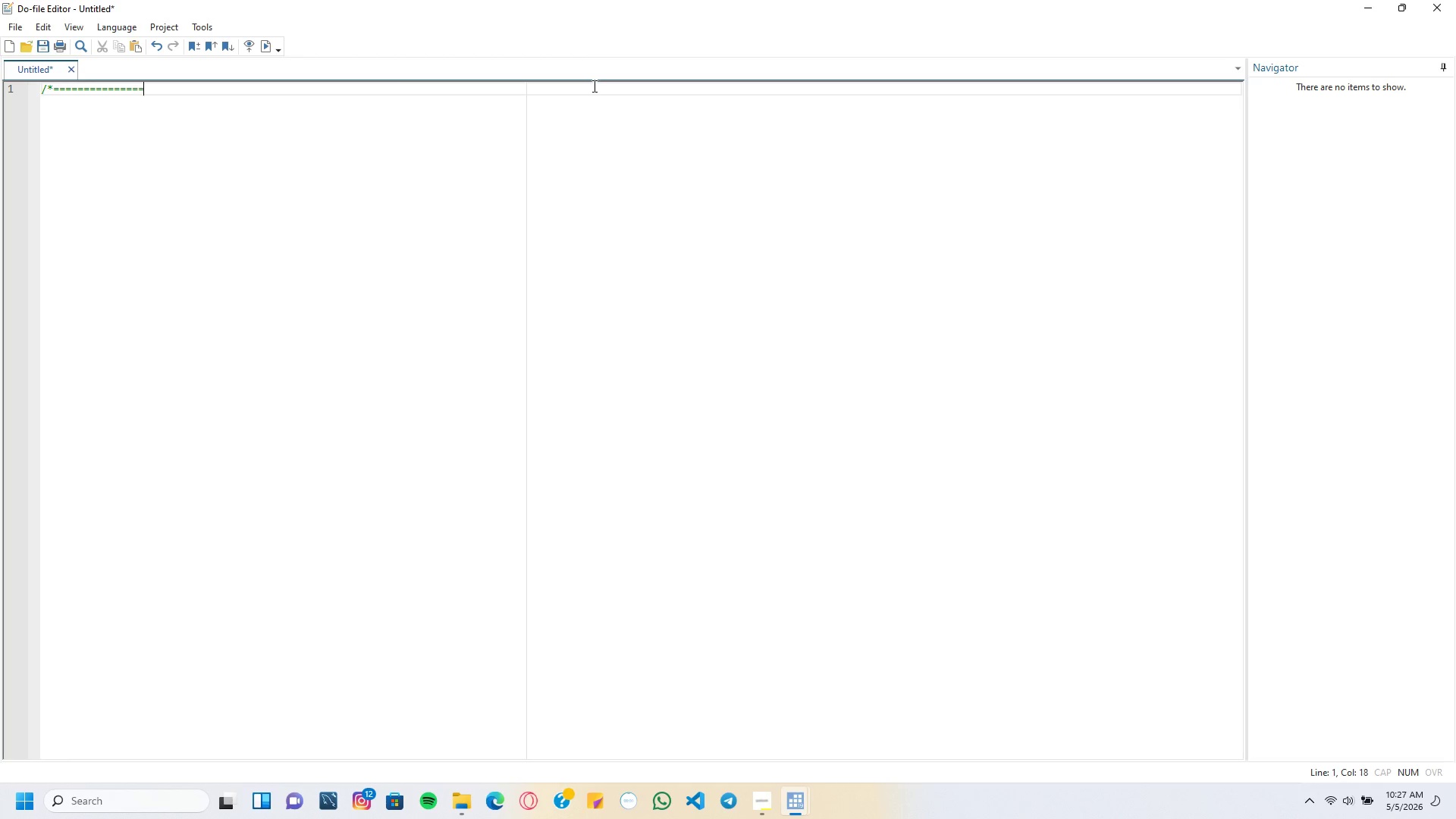 
key(Equal)
 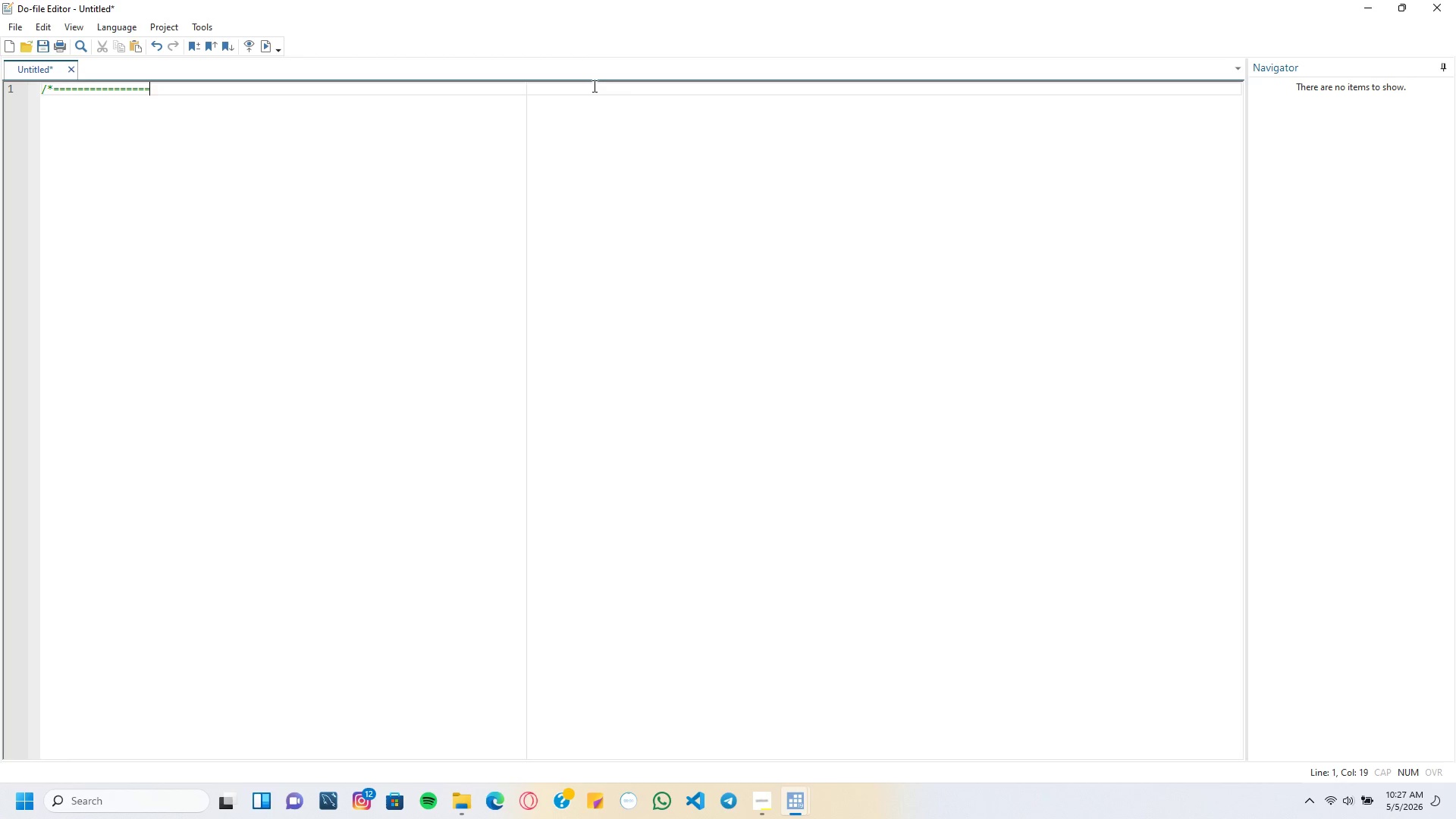 
key(Equal)
 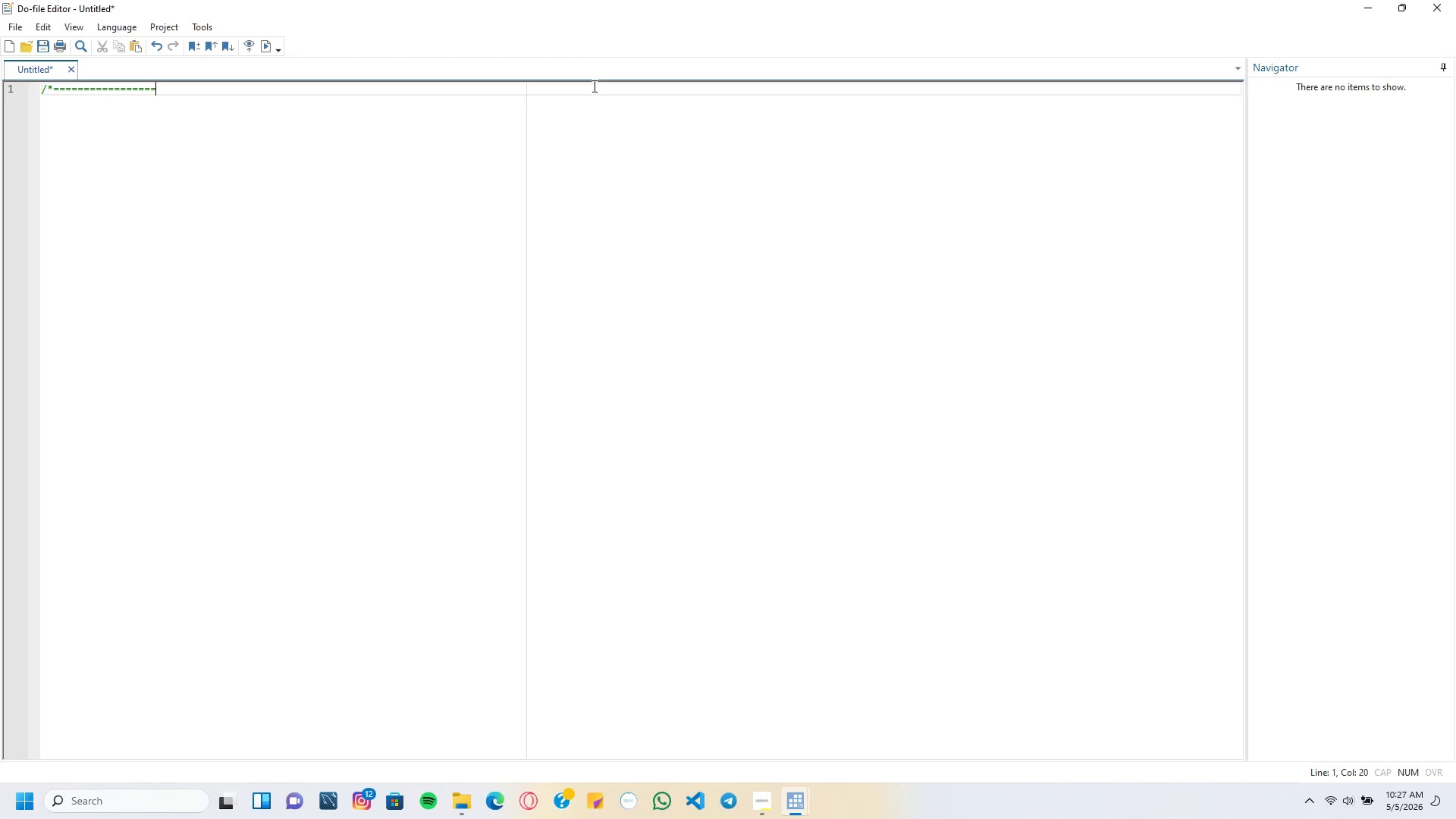 
key(Equal)
 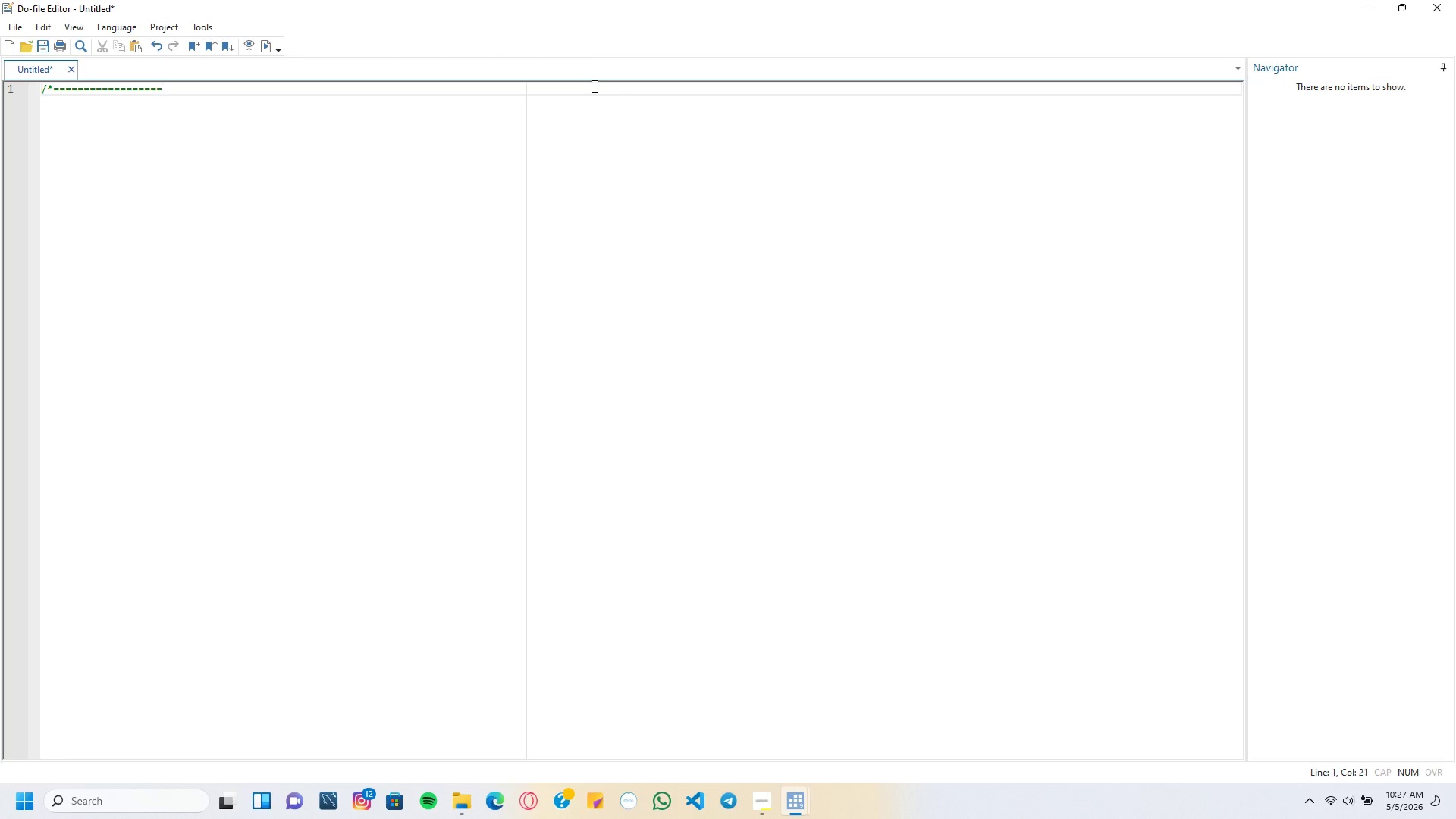 
key(Equal)
 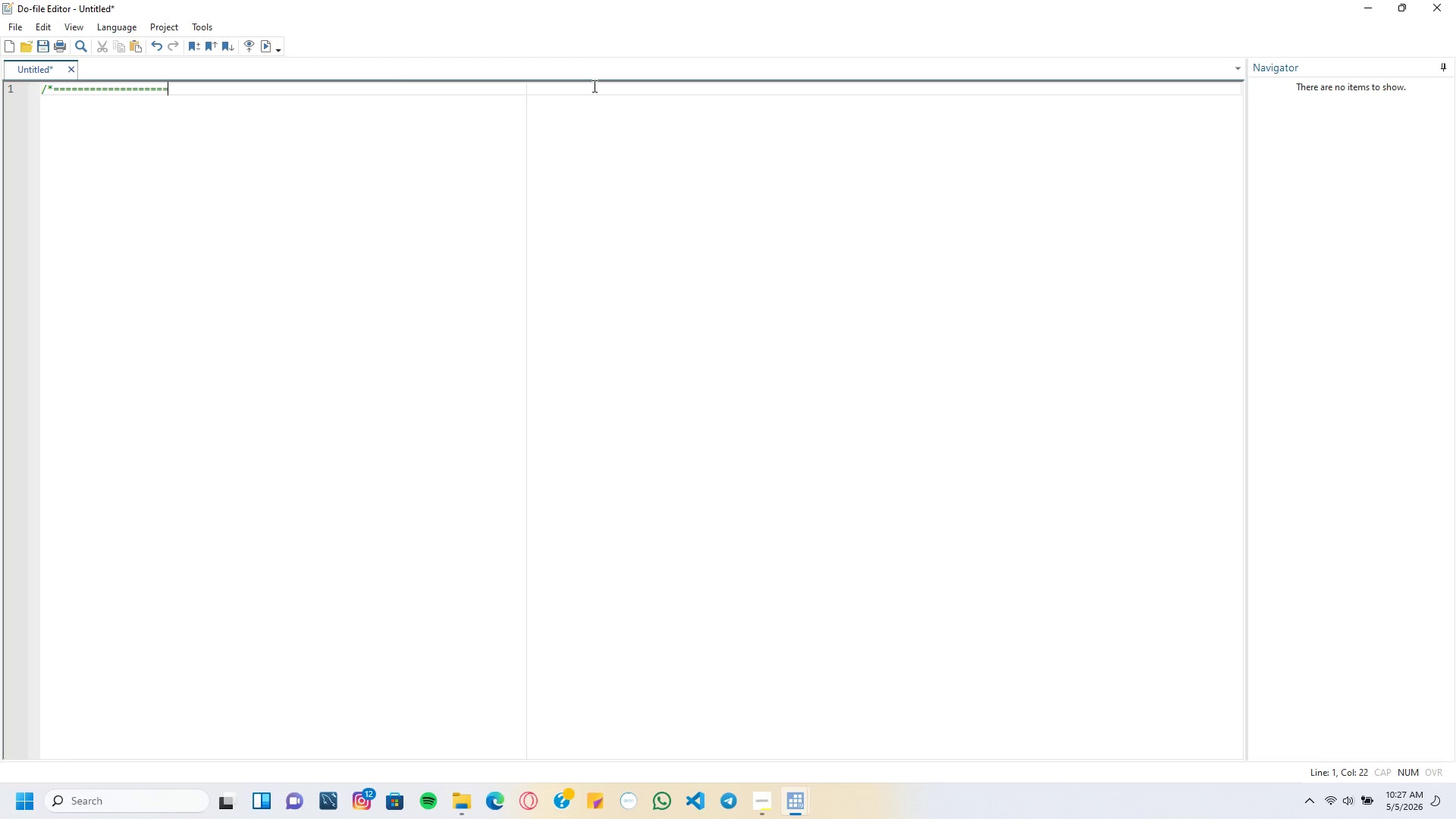 
key(Equal)
 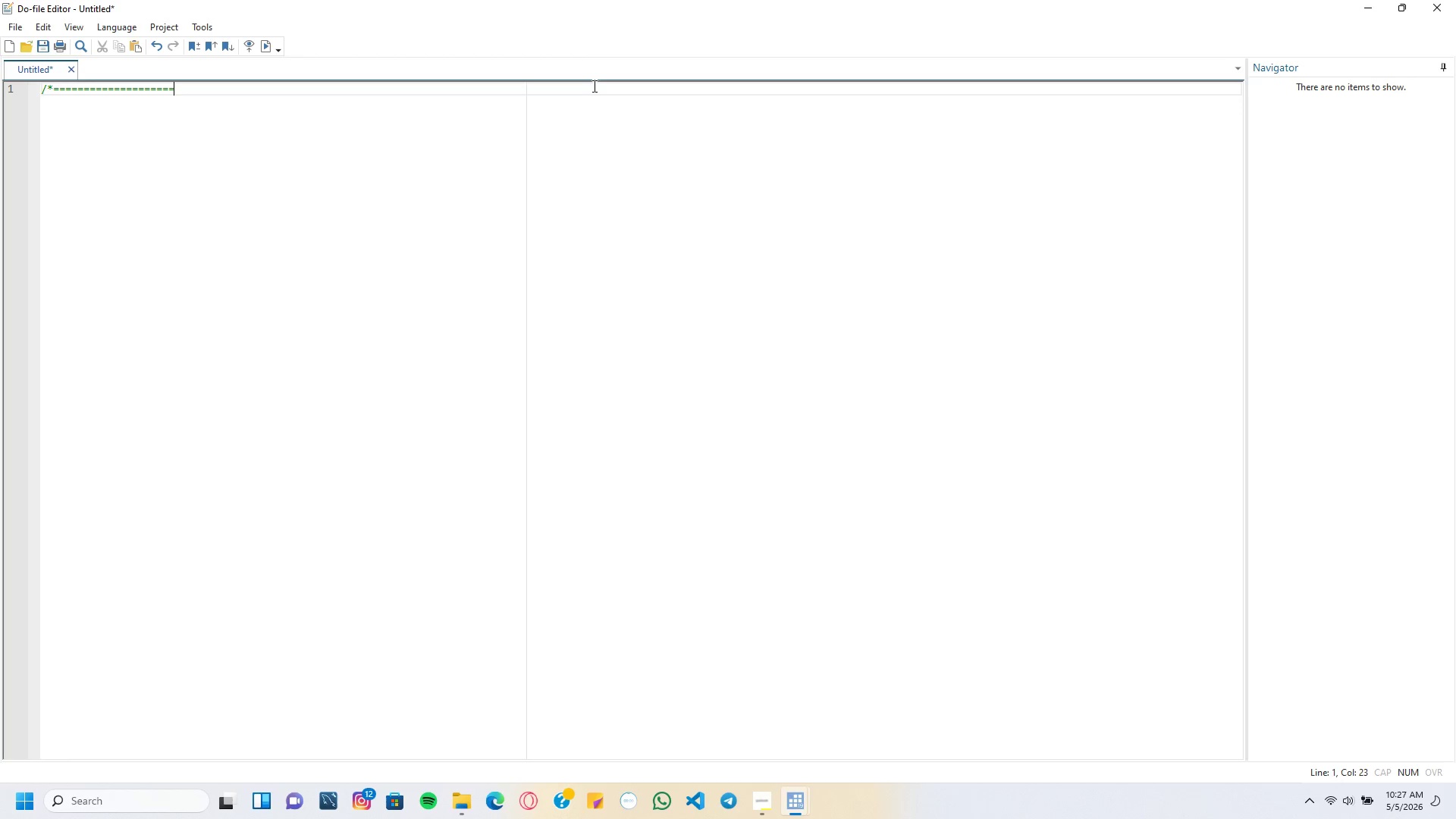 
key(Equal)
 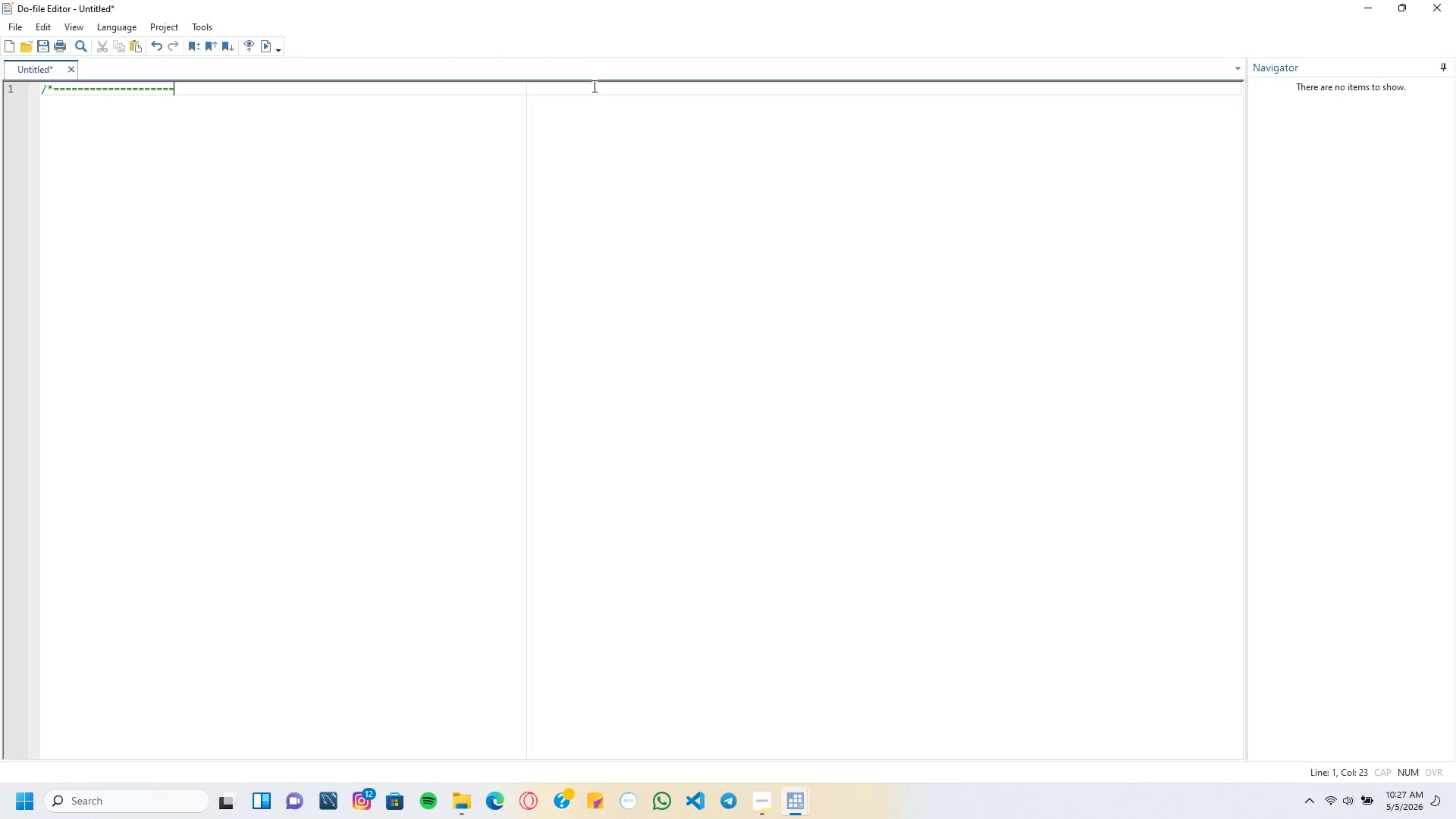 
key(Equal)
 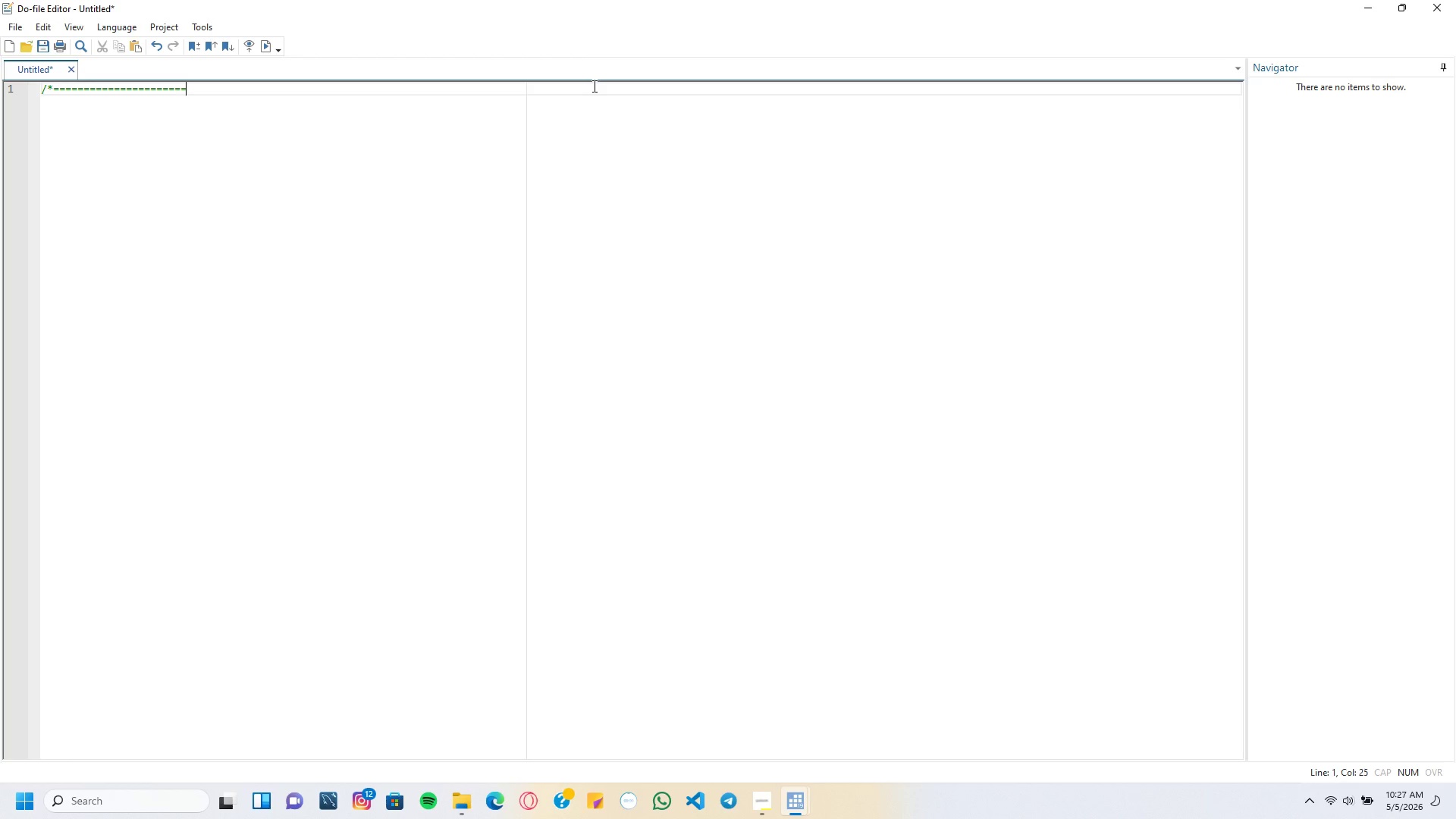 
key(Equal)
 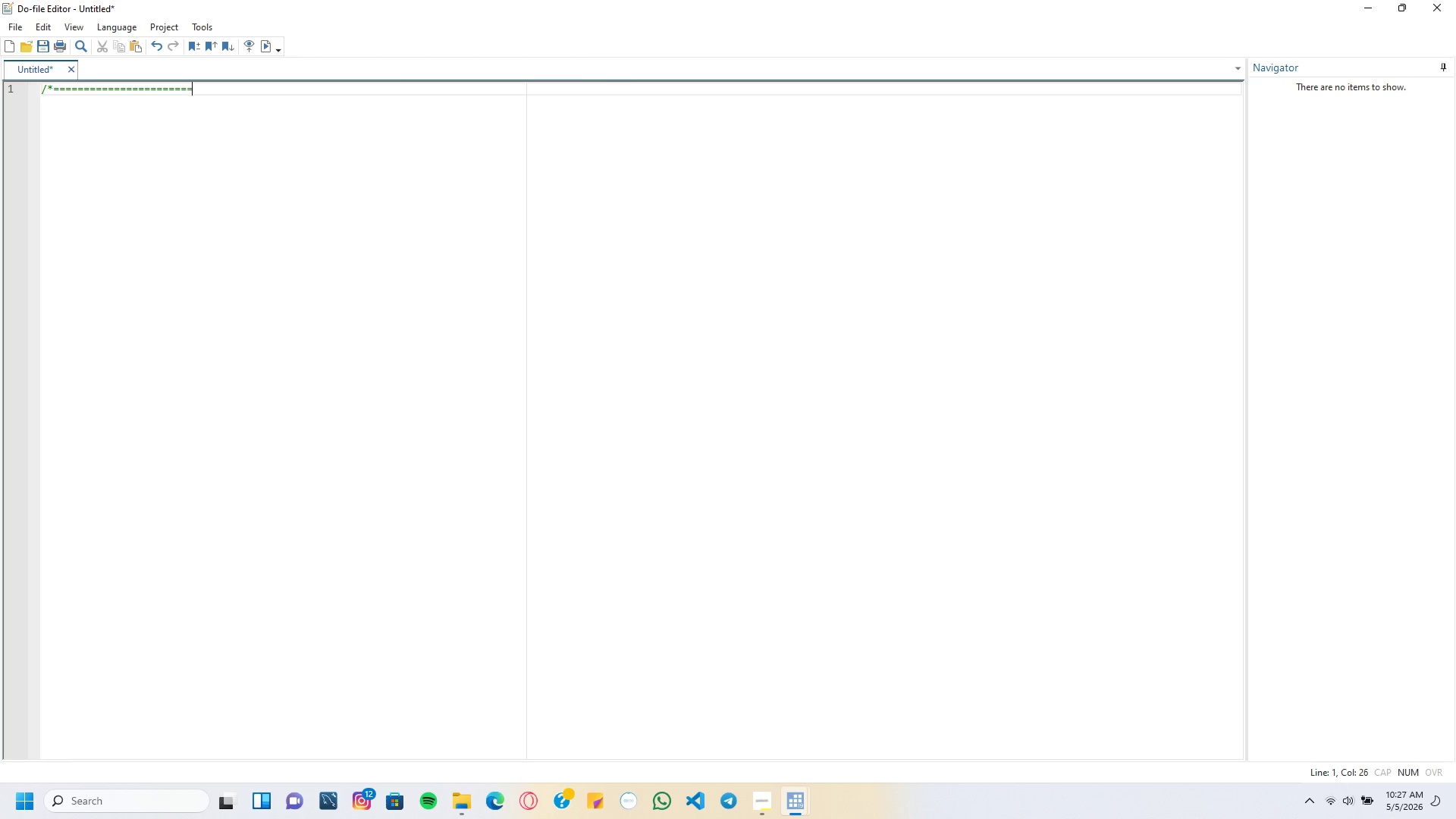 
key(Equal)
 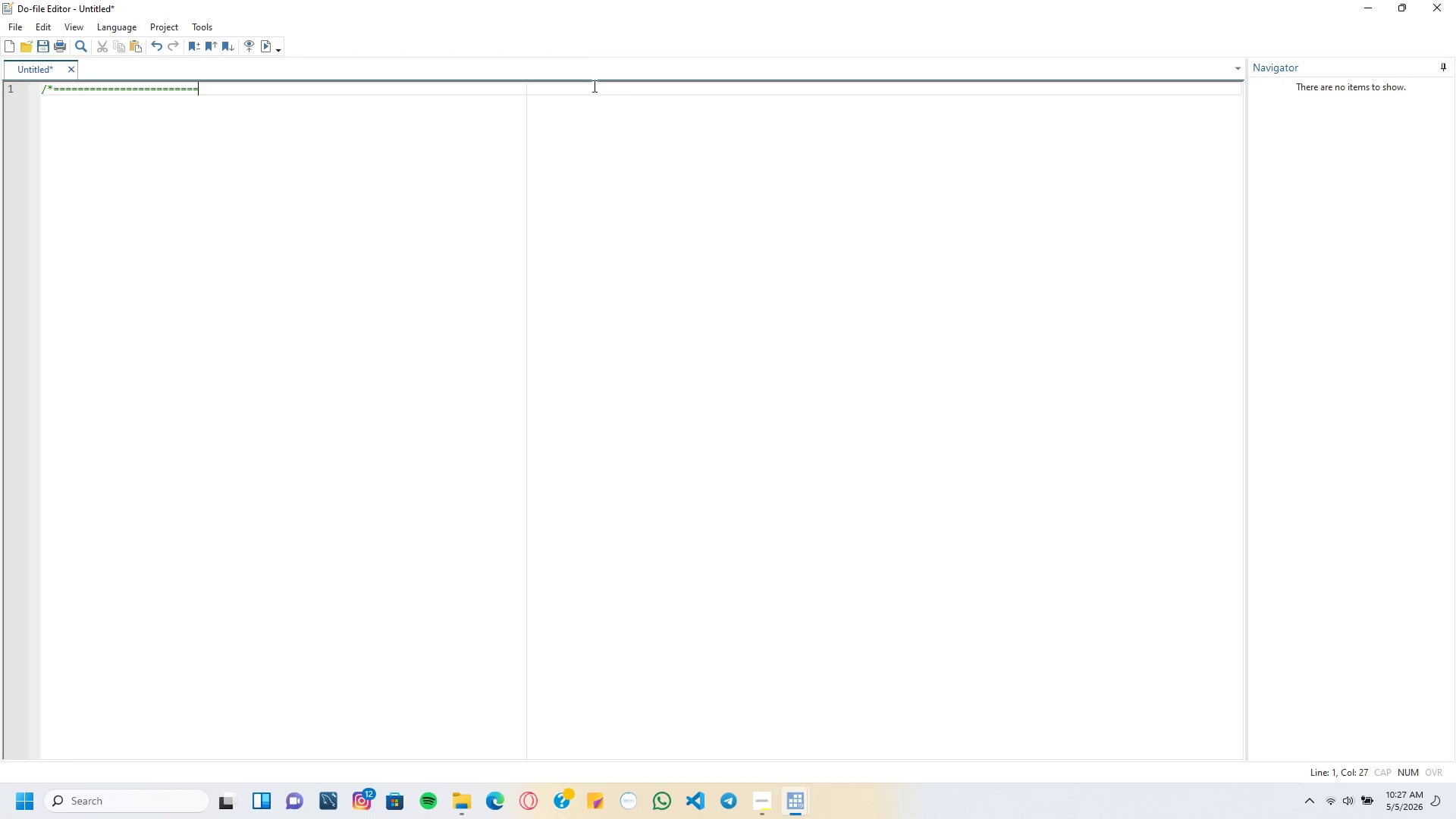 
key(Equal)
 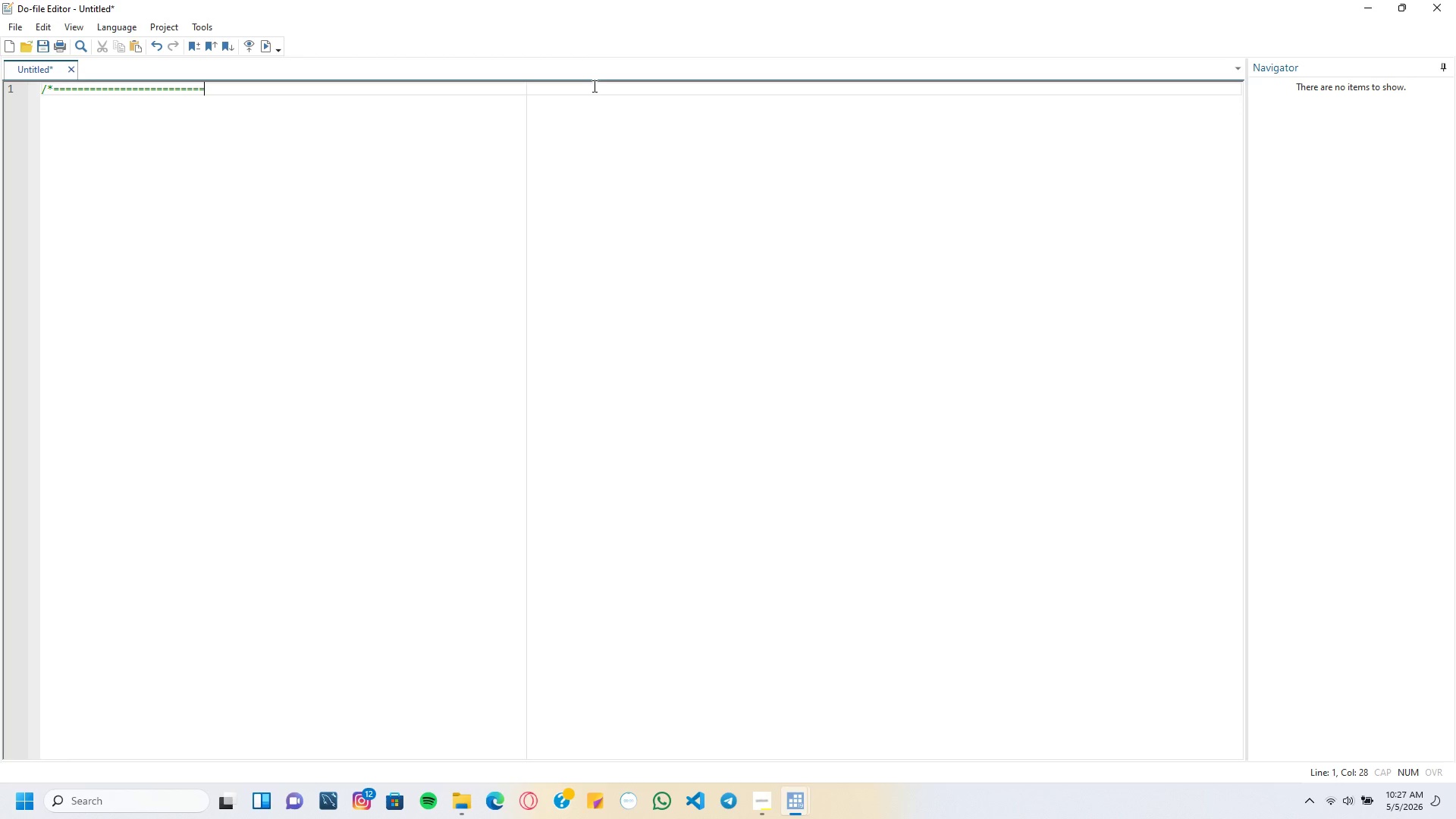 
key(Equal)
 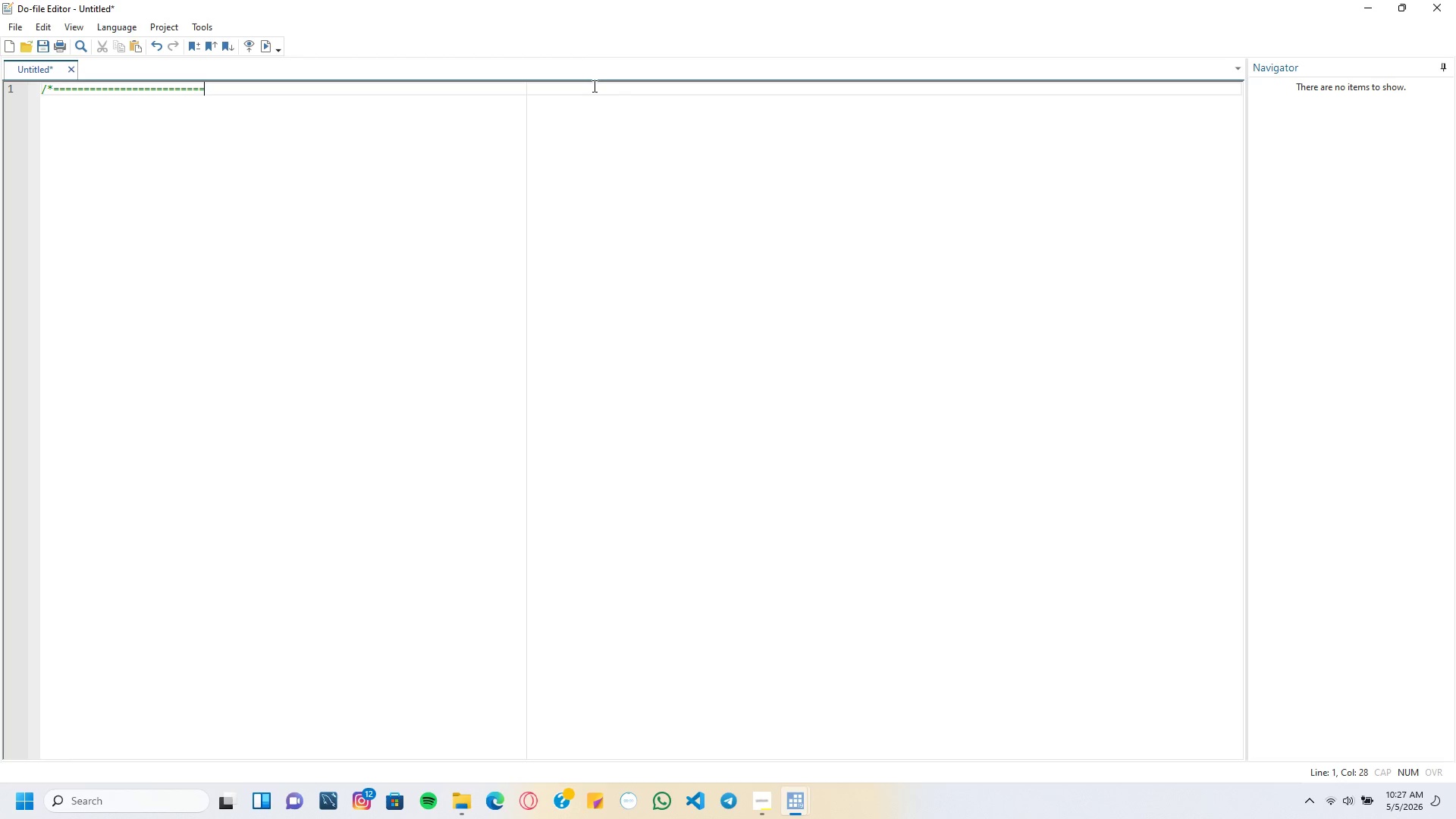 
key(Equal)
 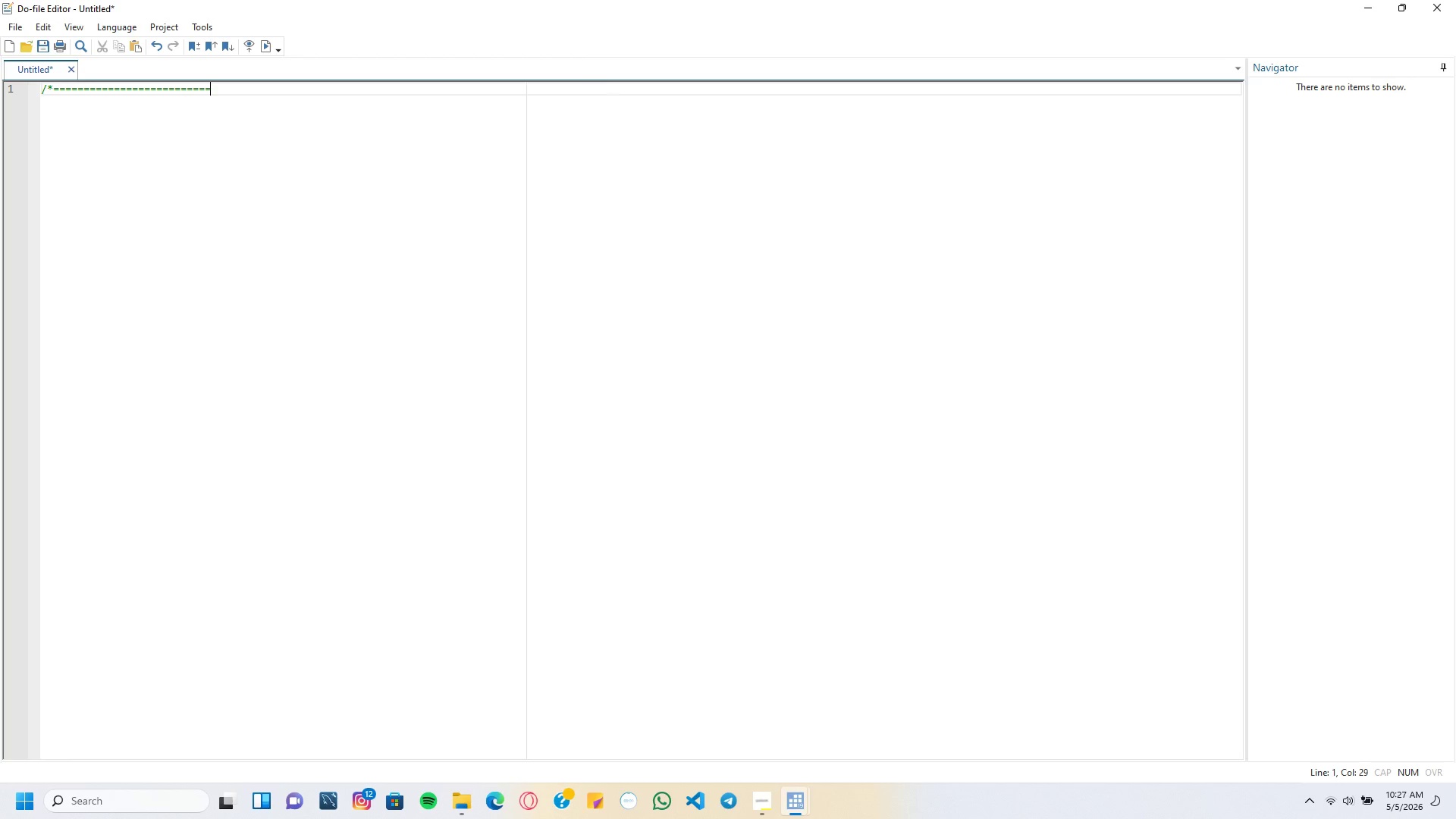 
key(Equal)
 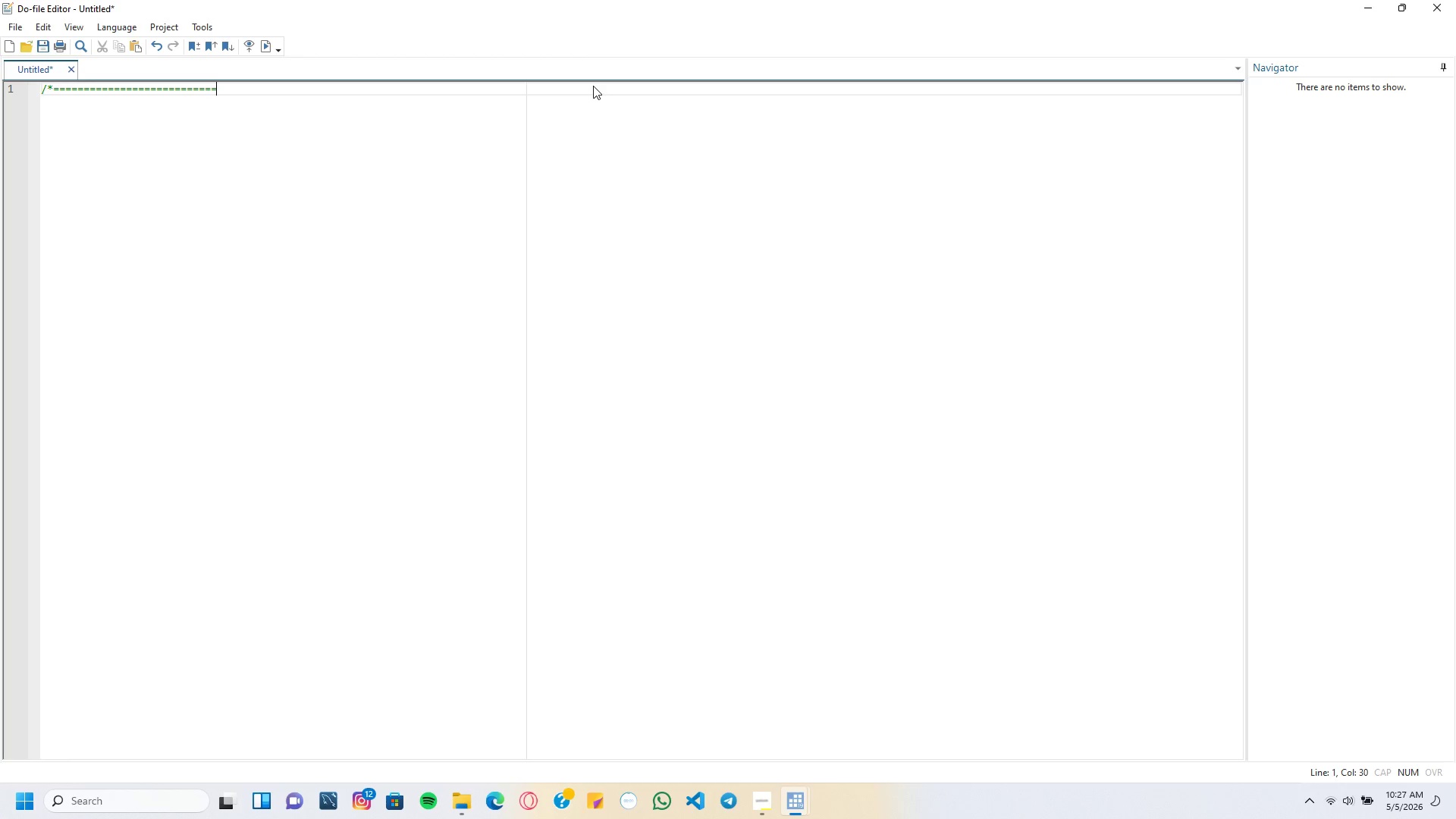 
key(Equal)
 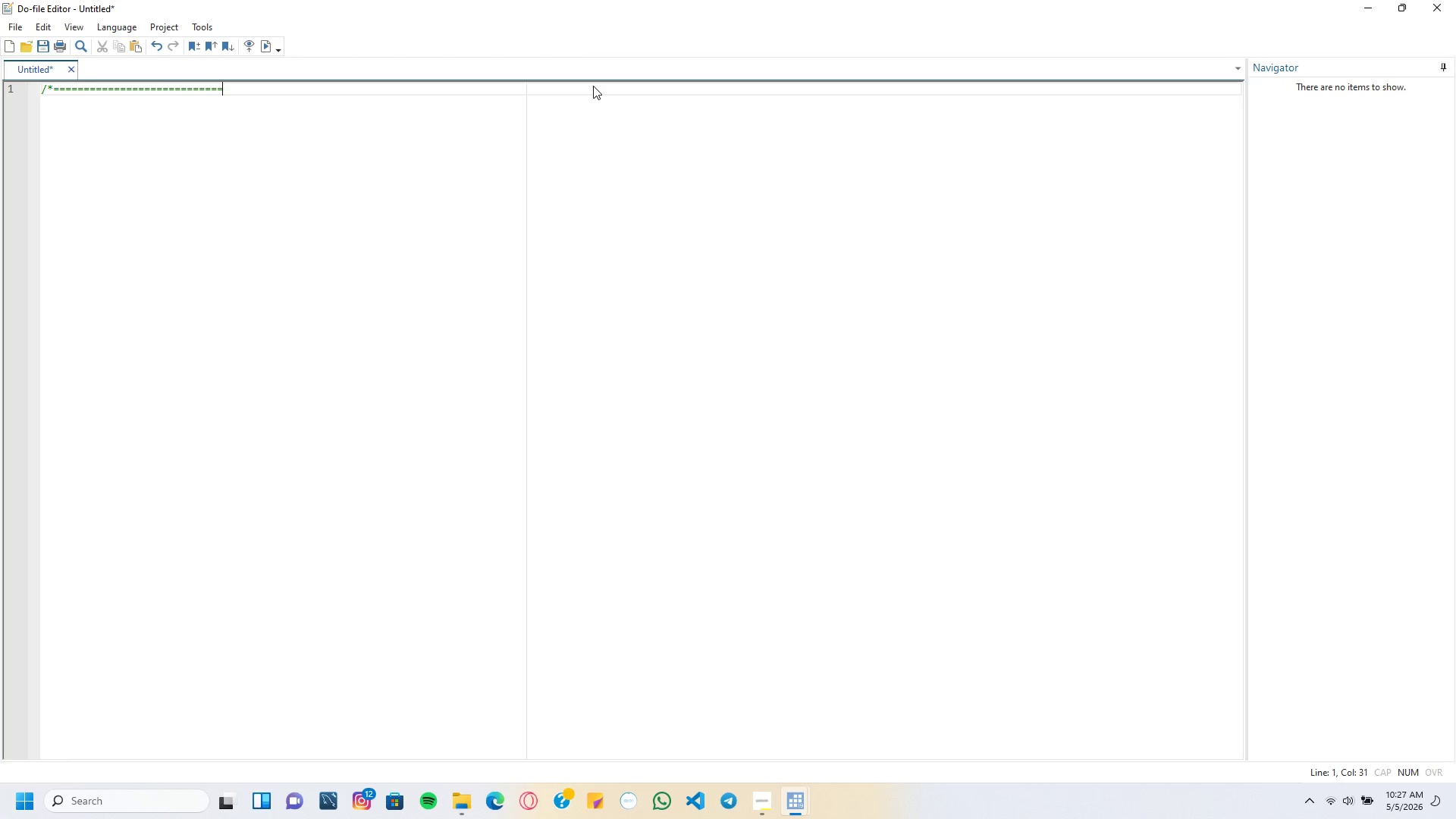 
key(Equal)
 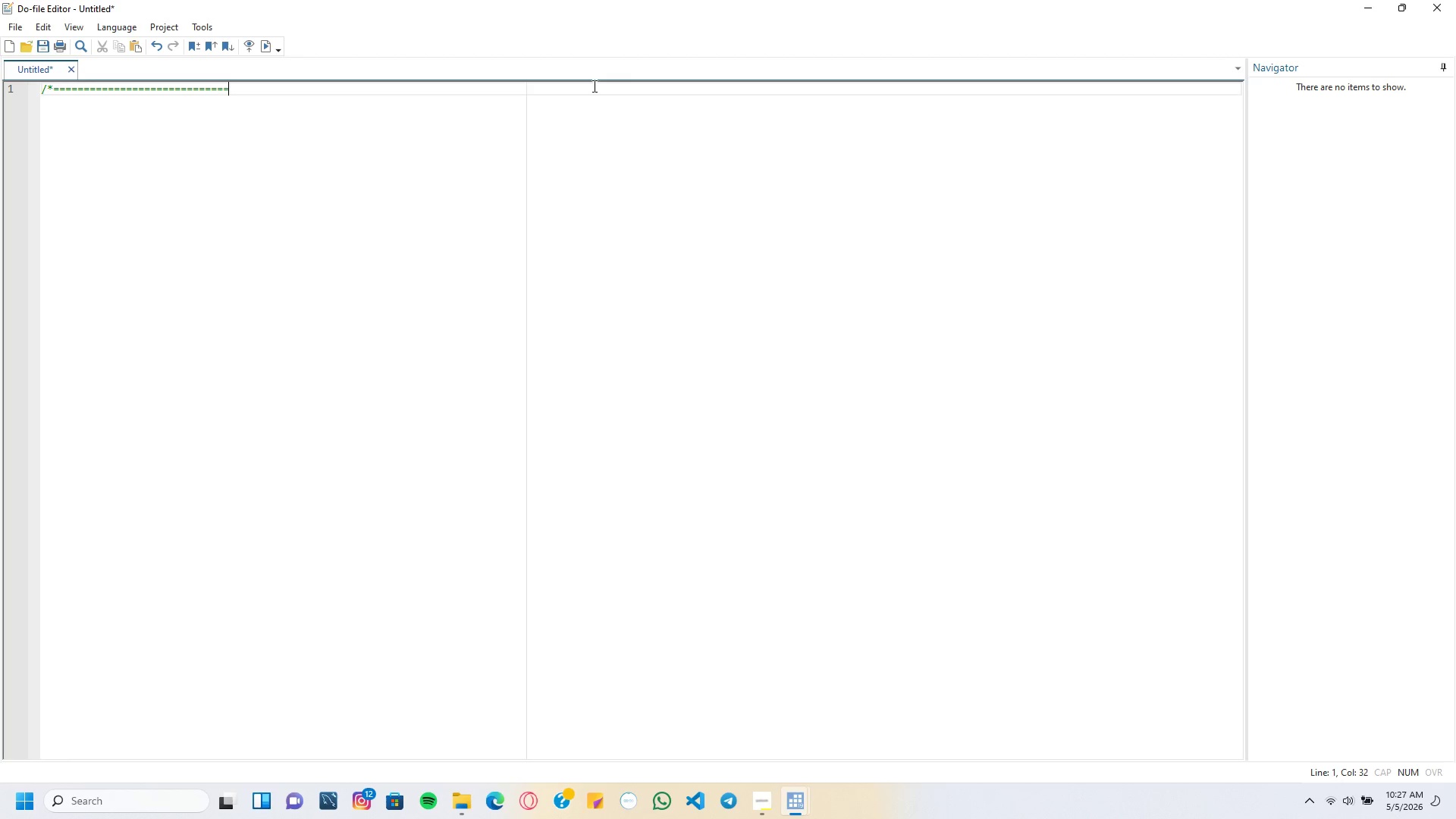 
key(Equal)
 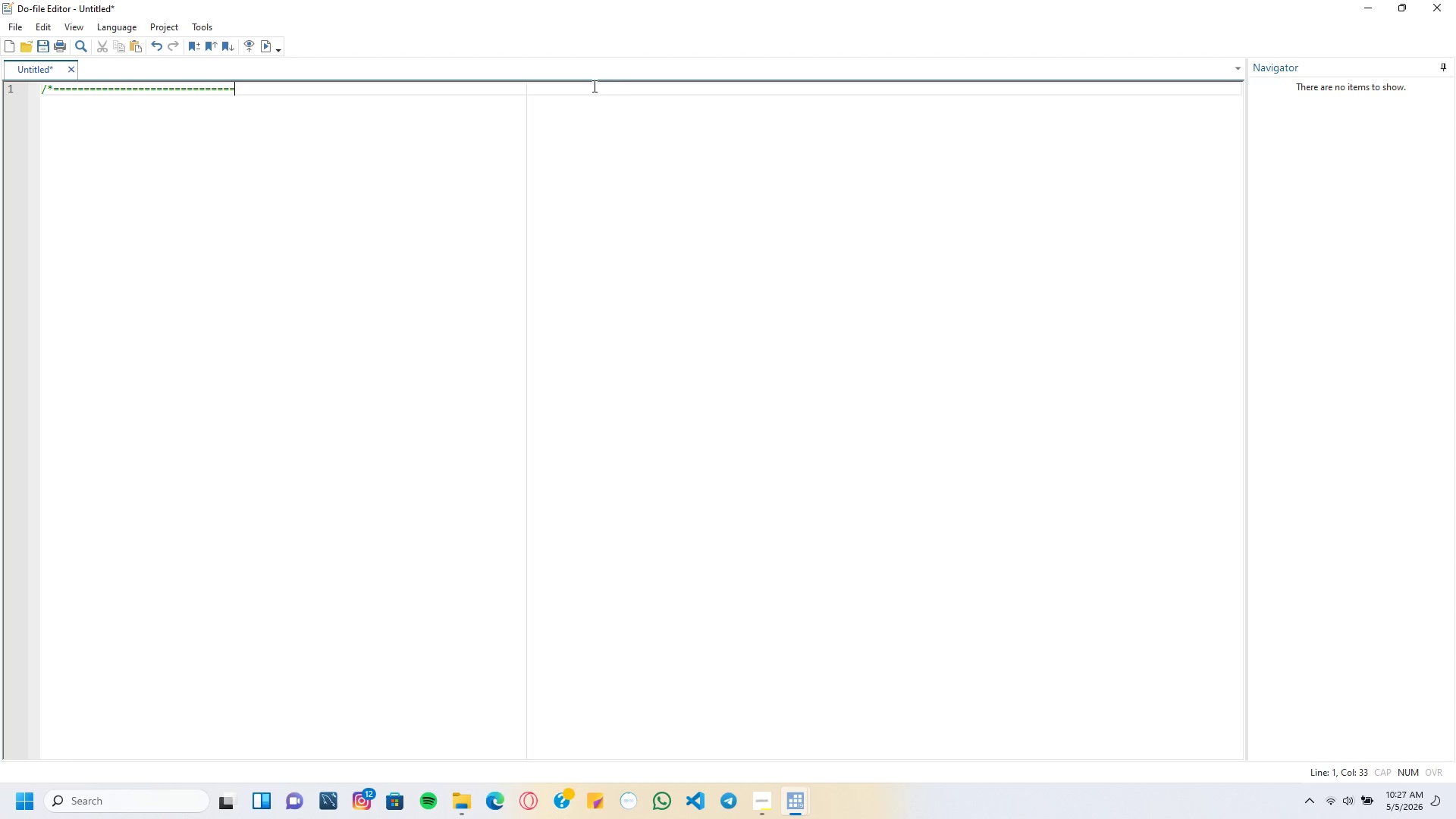 
key(Equal)
 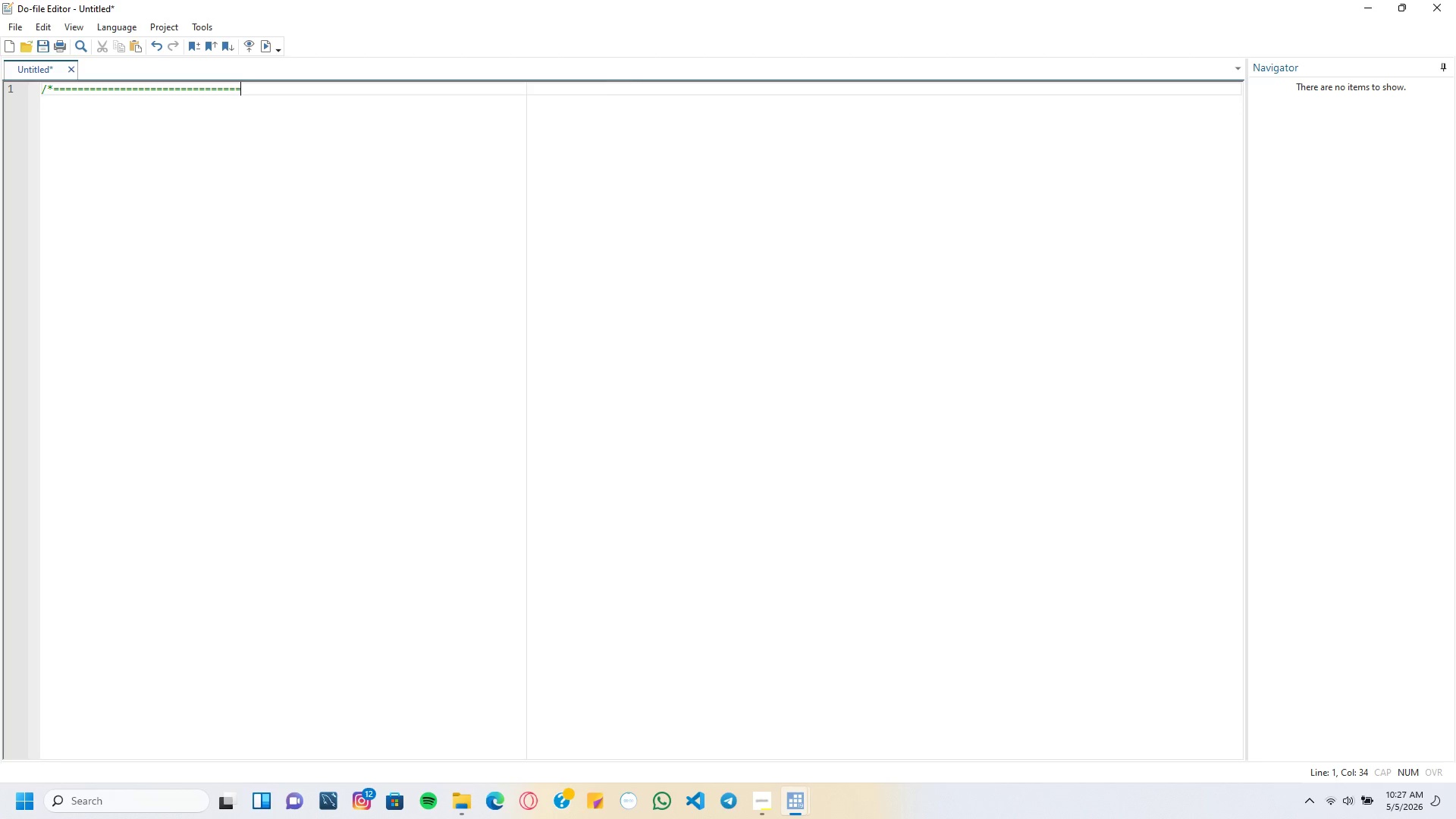 
key(Equal)
 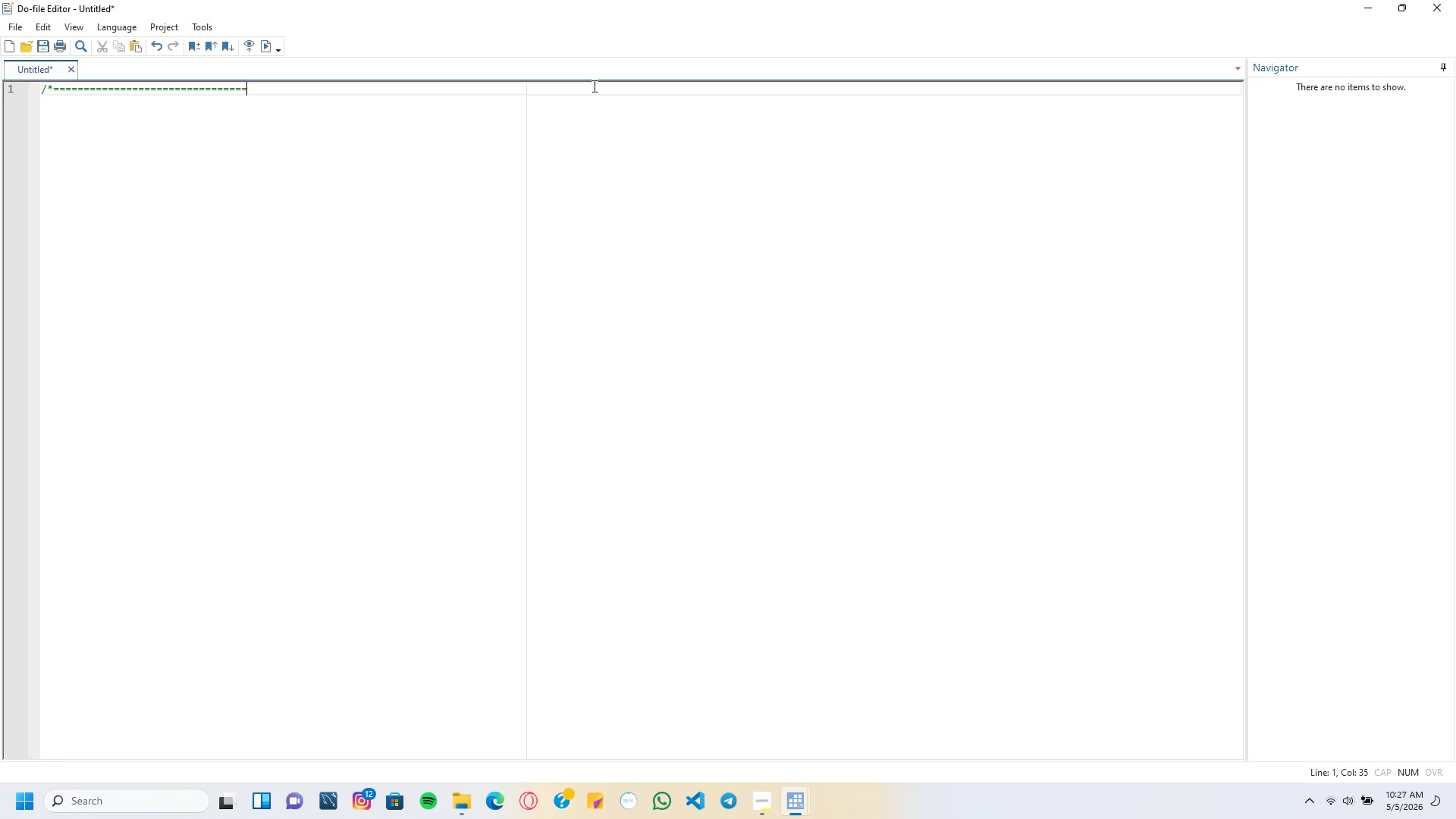 
key(Equal)
 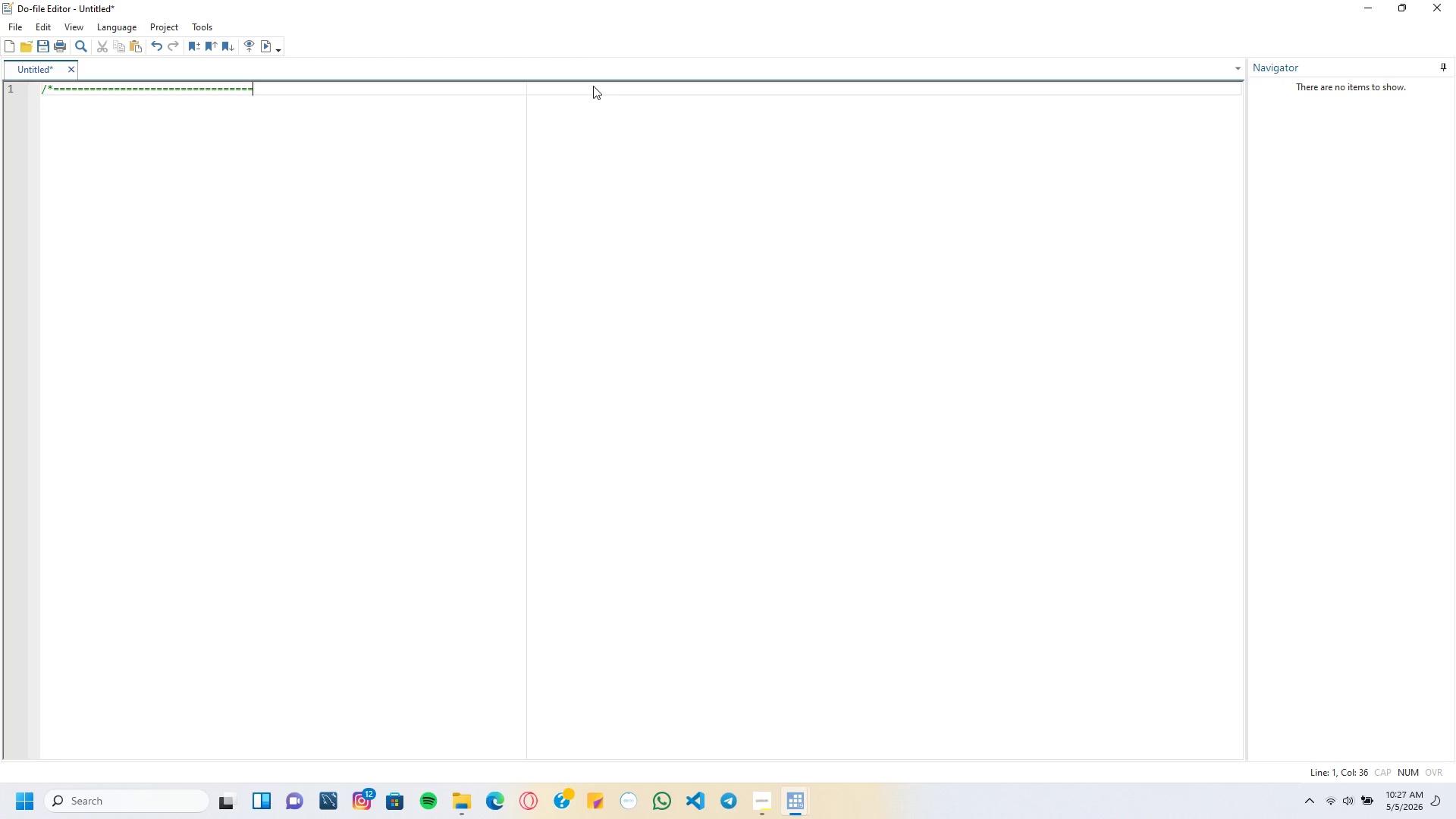 
key(Equal)
 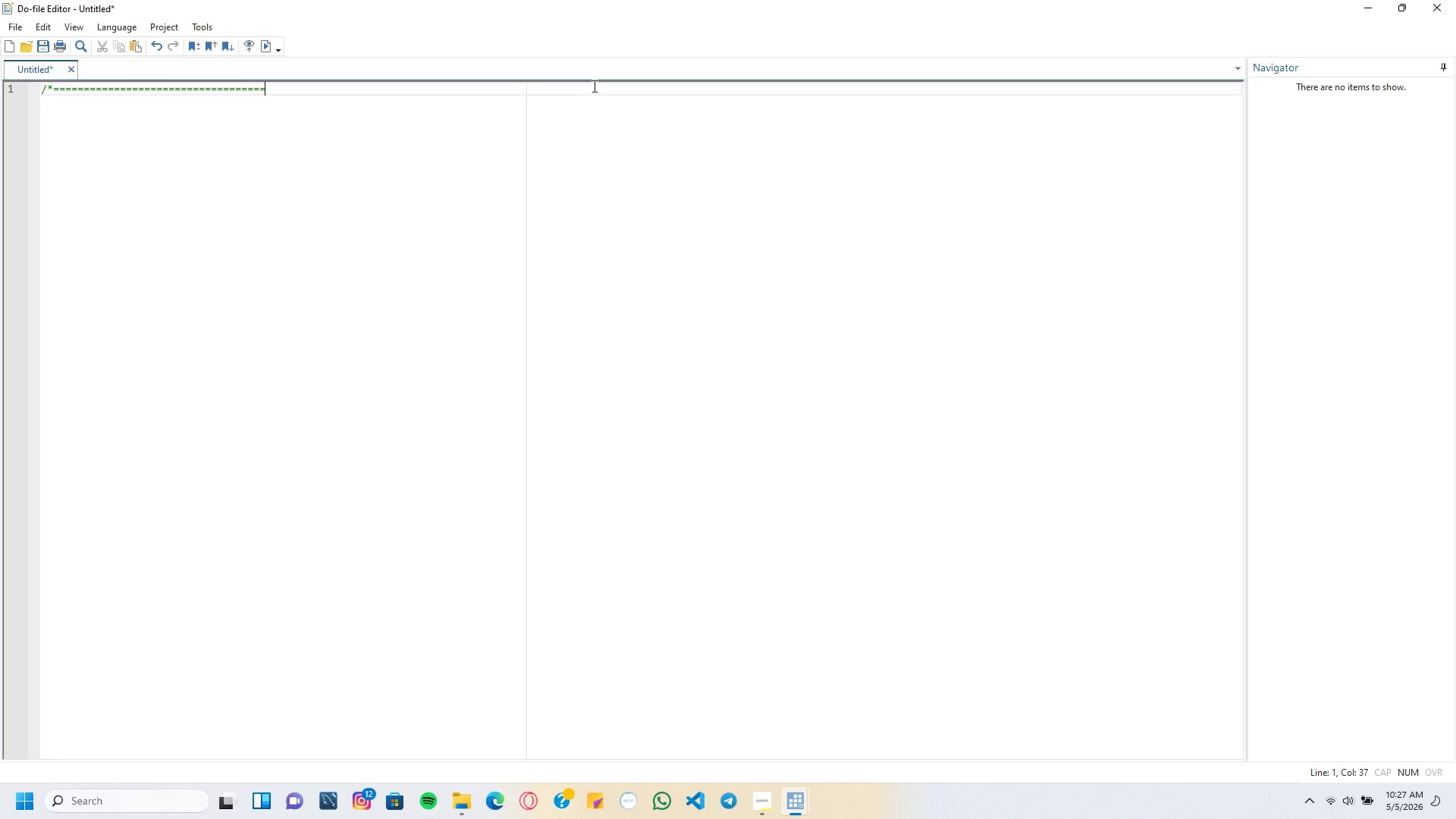 
key(Equal)
 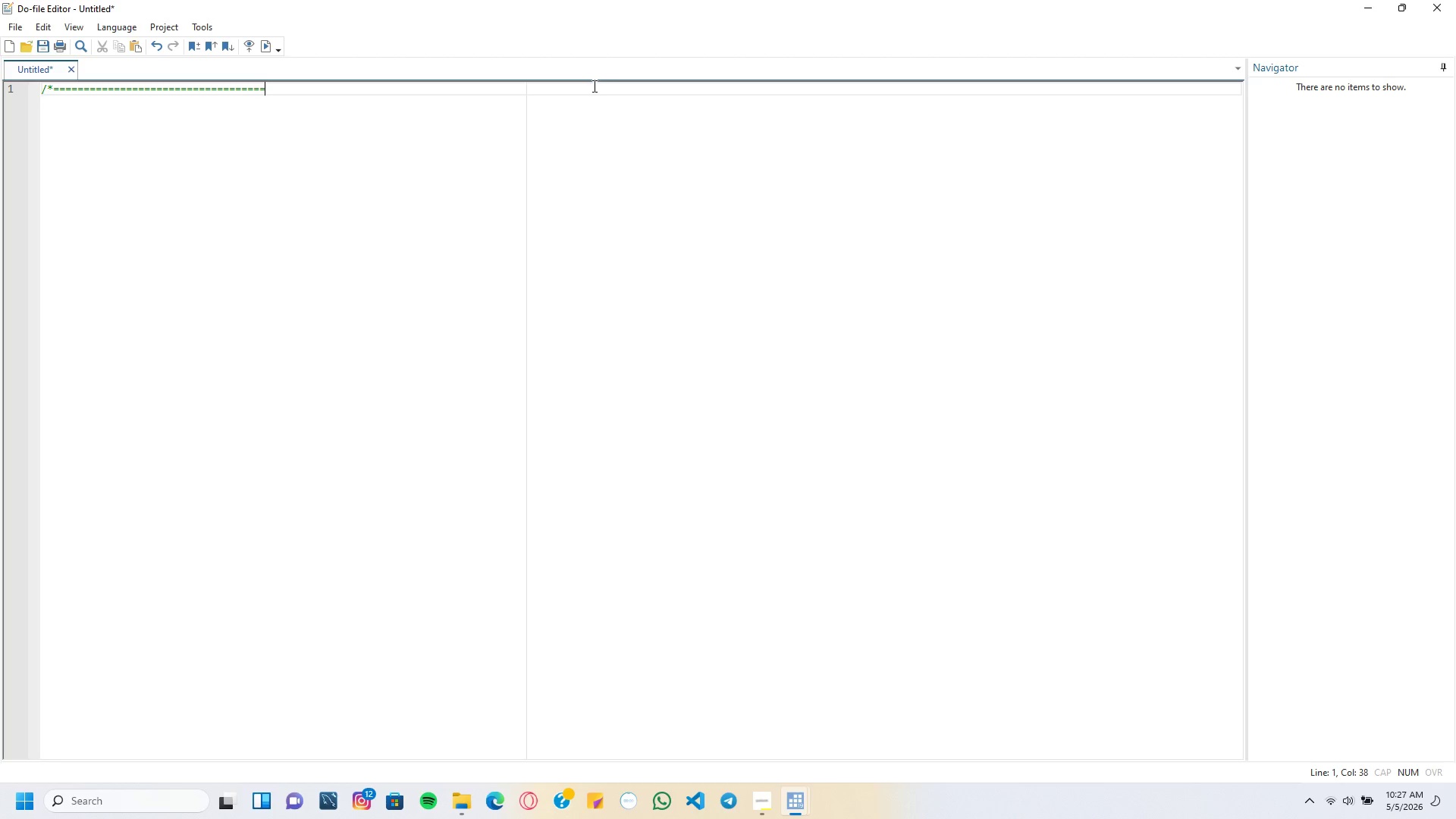 
key(Equal)
 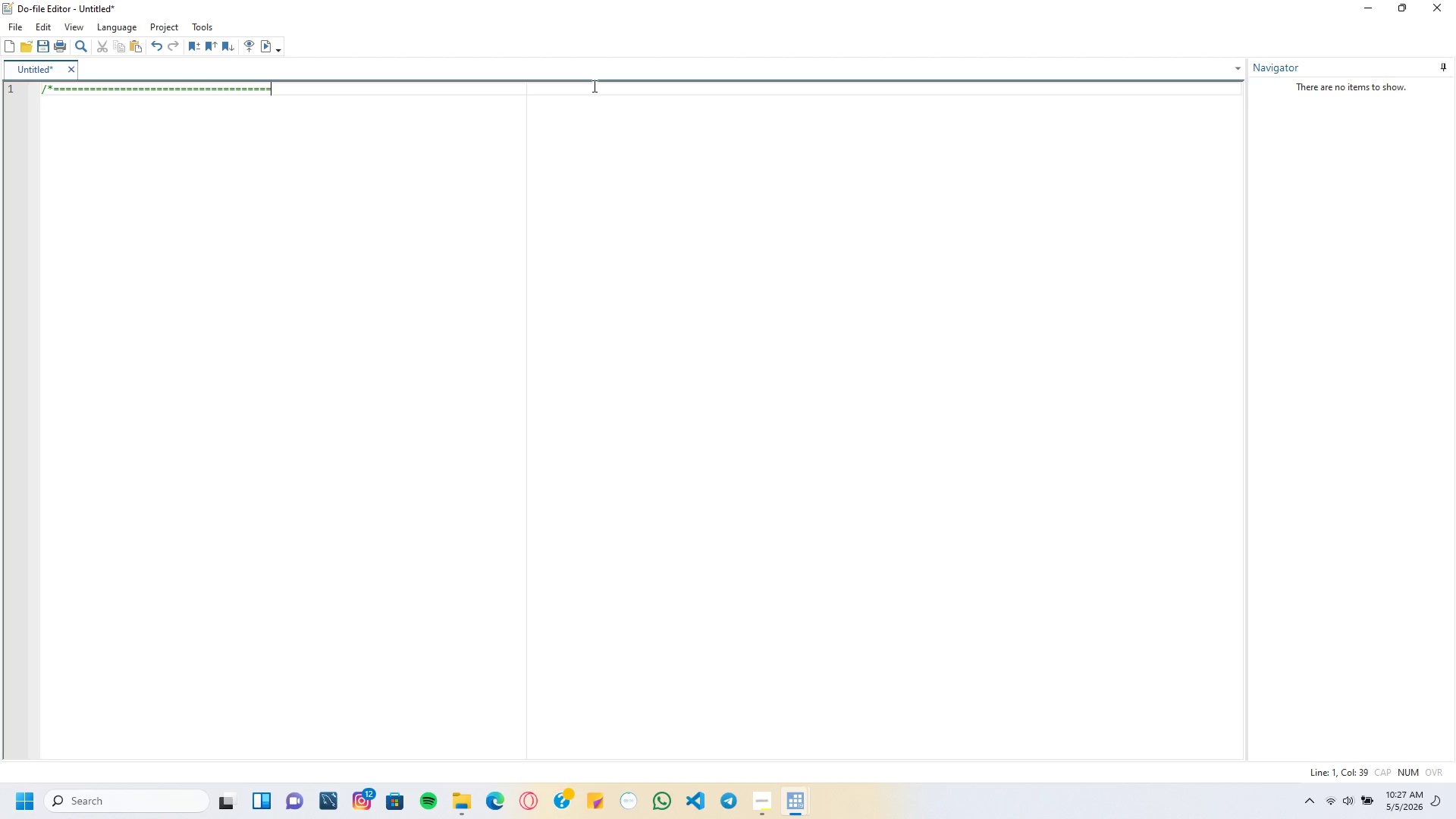 
key(Equal)
 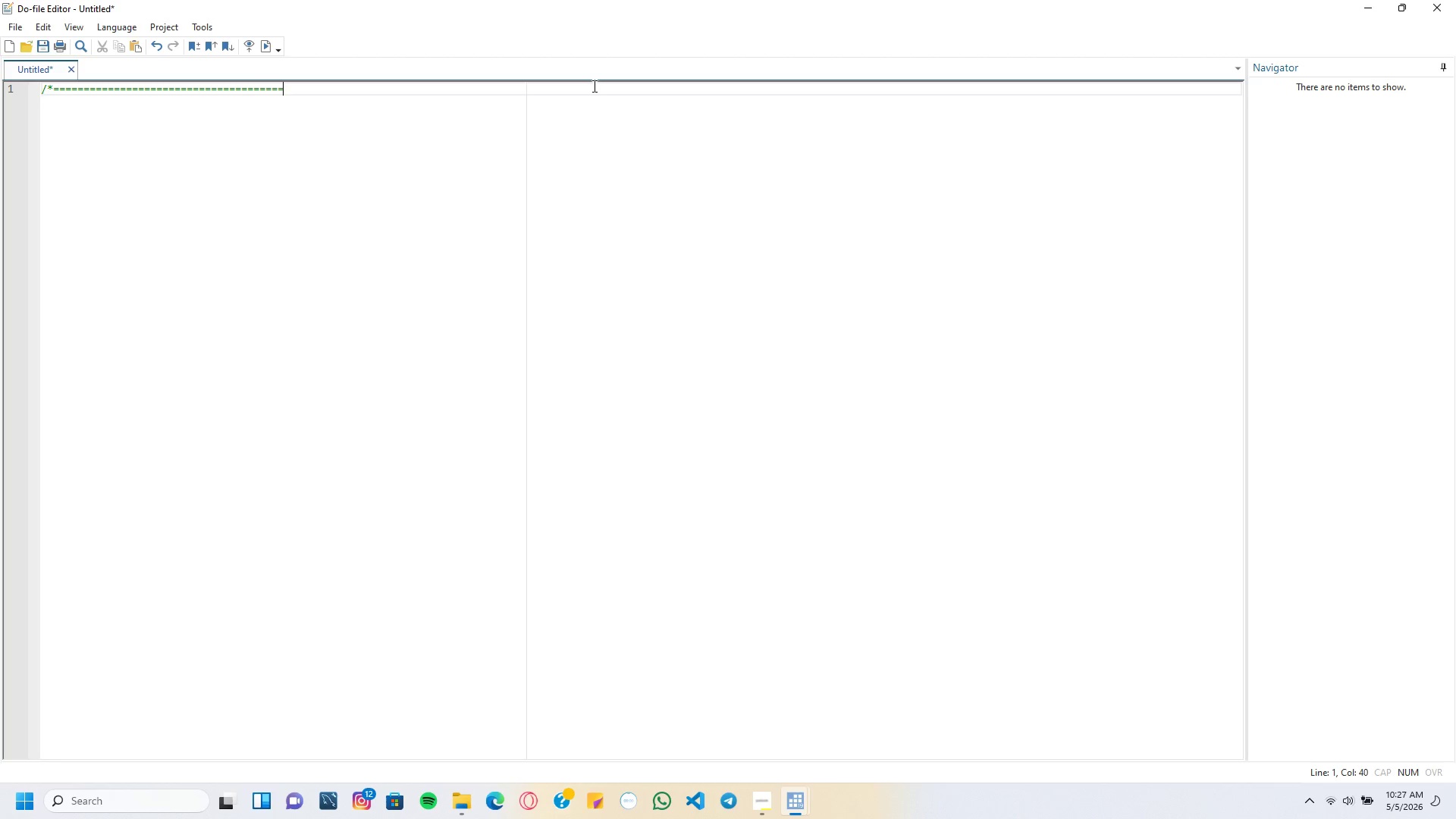 
key(Equal)
 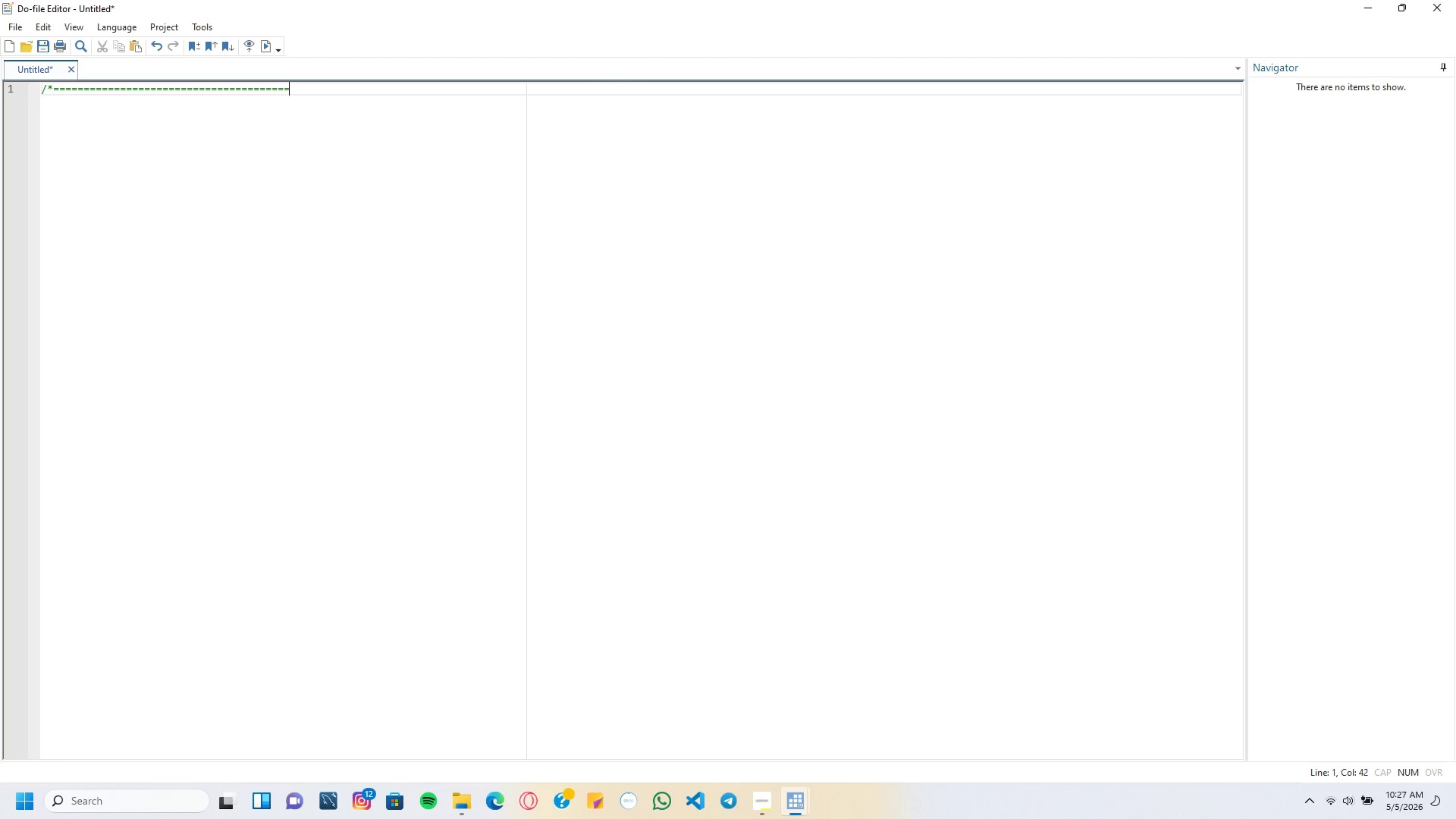 
key(Equal)
 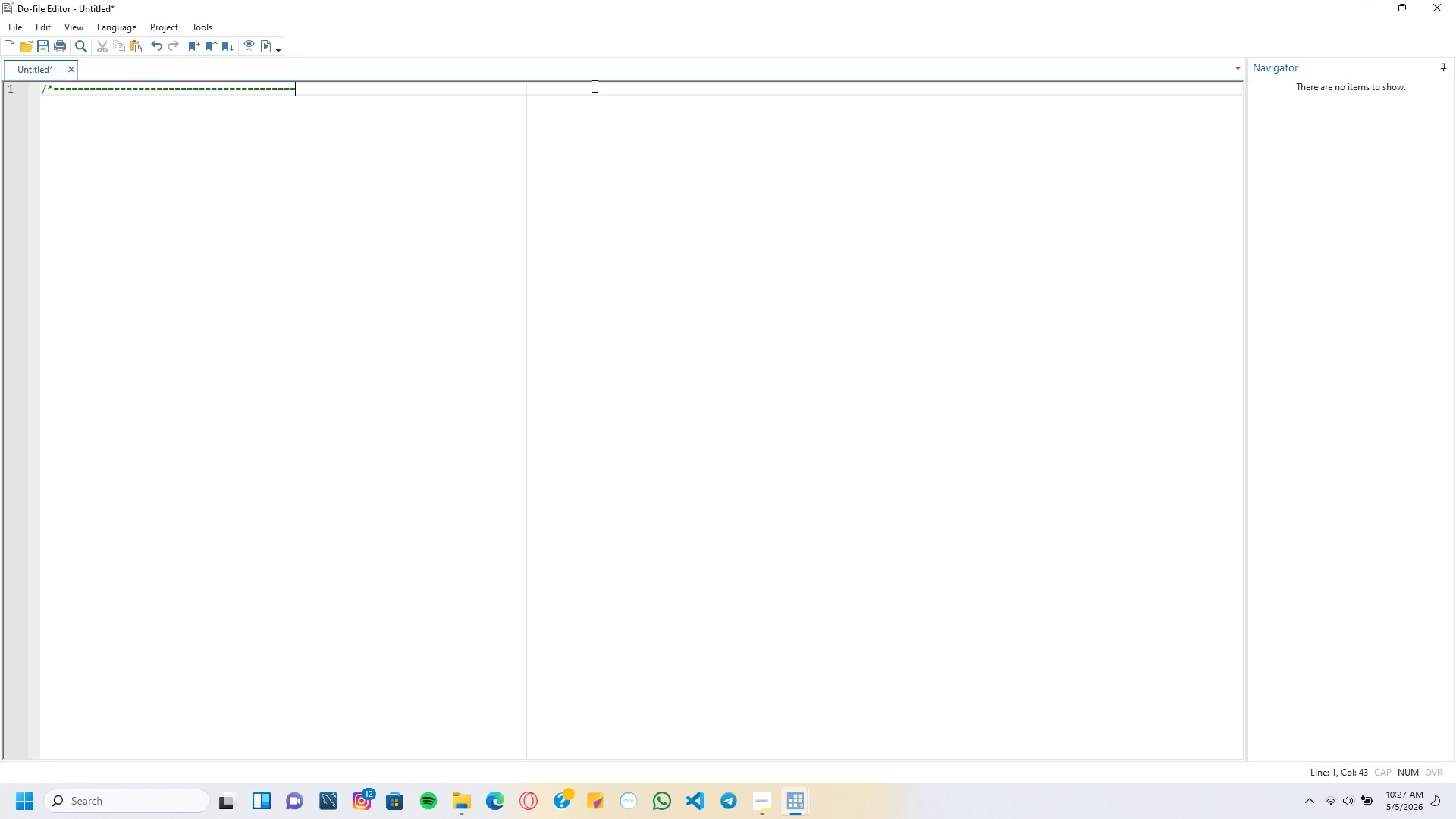 
key(Equal)
 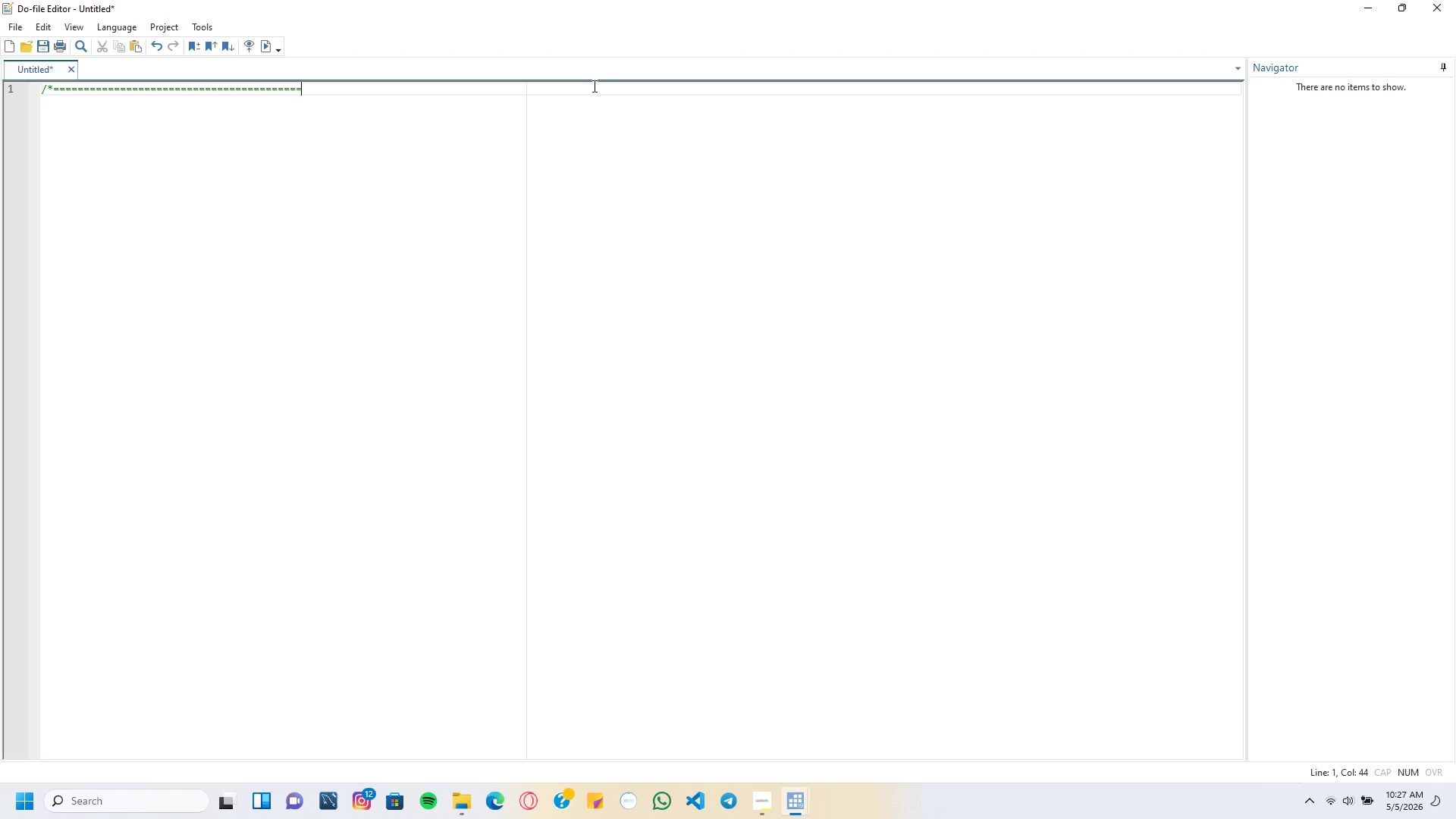 
key(Equal)
 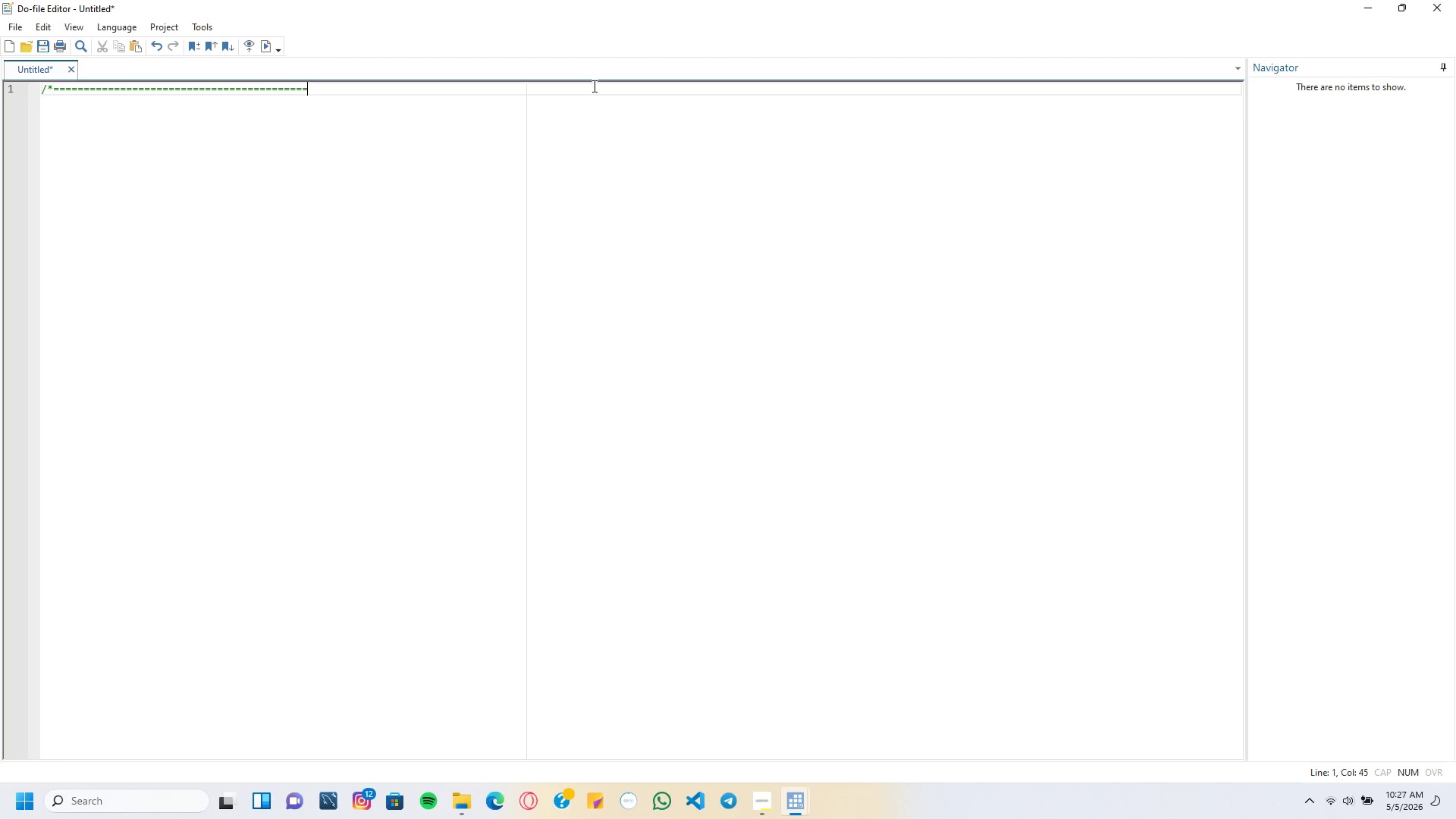 
key(Equal)
 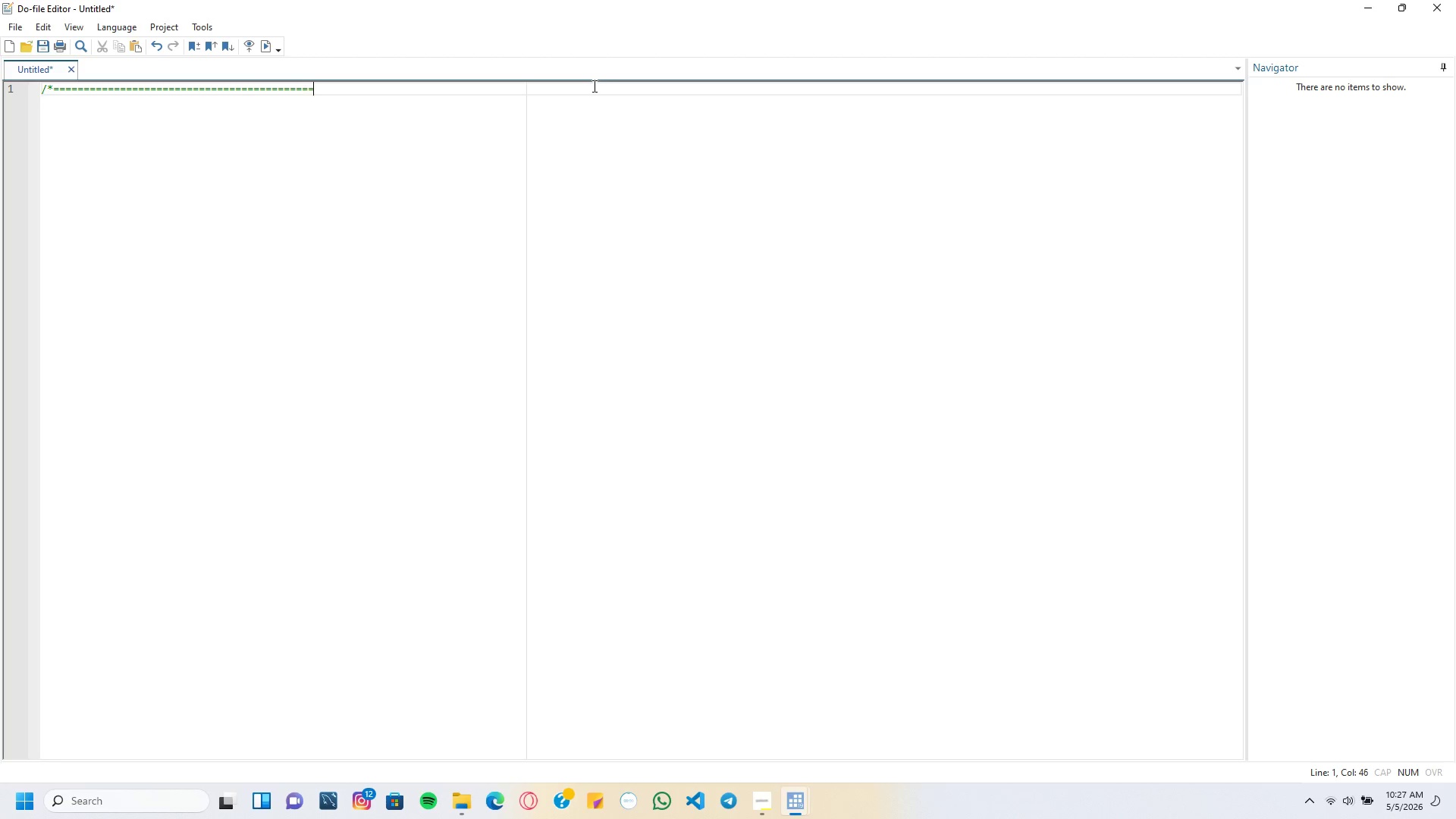 
key(Equal)
 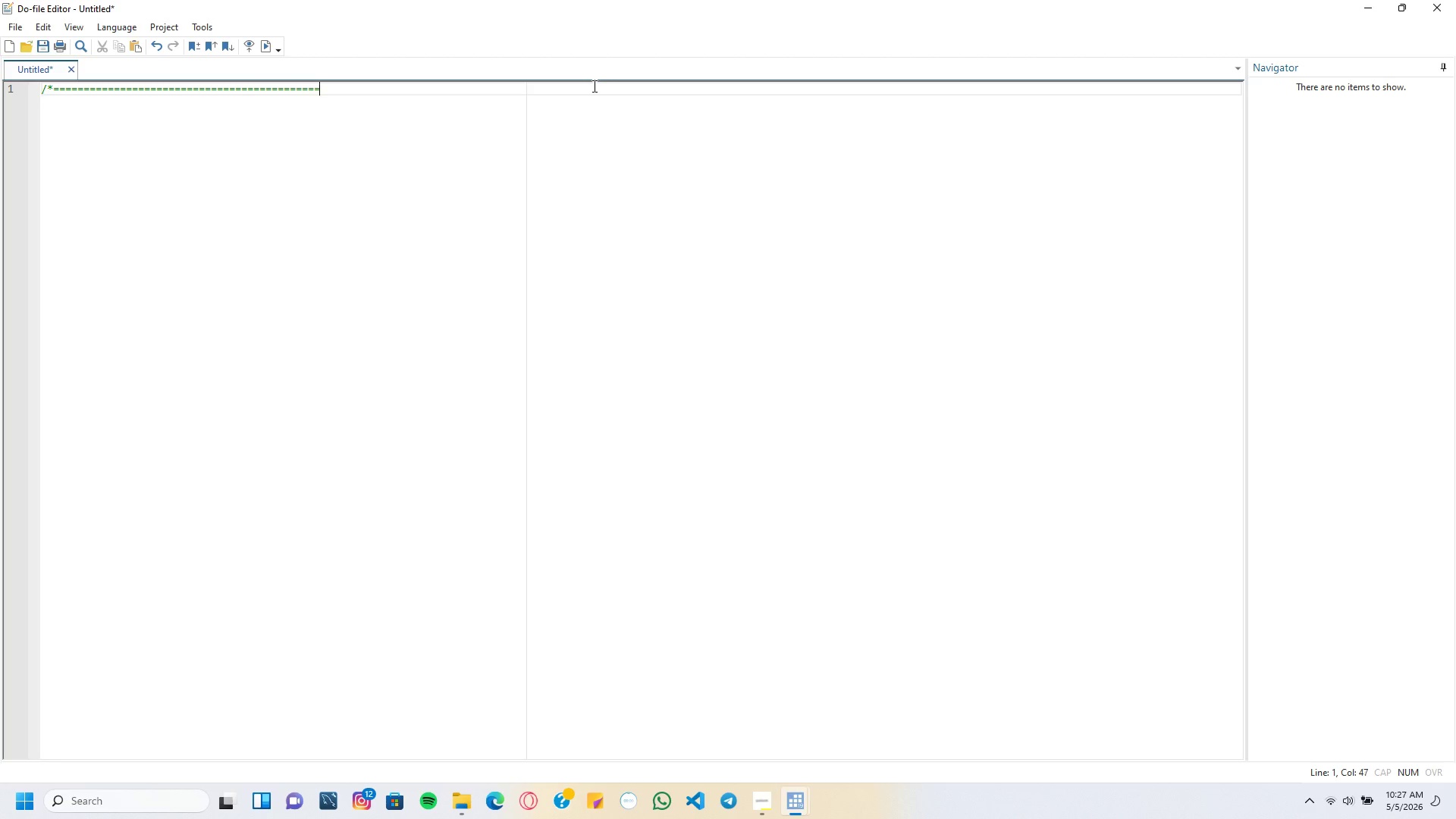 
key(Equal)
 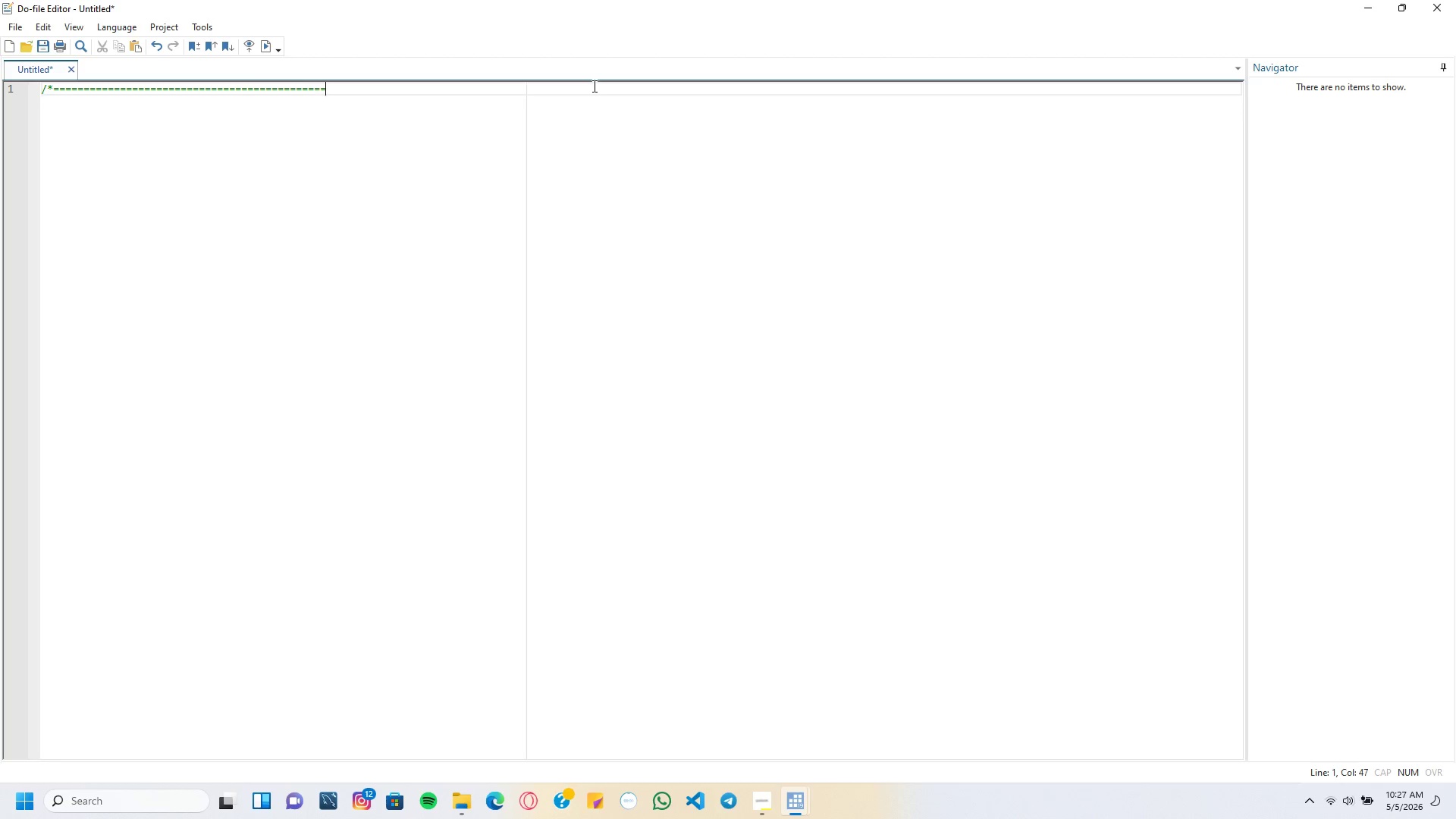 
key(Equal)
 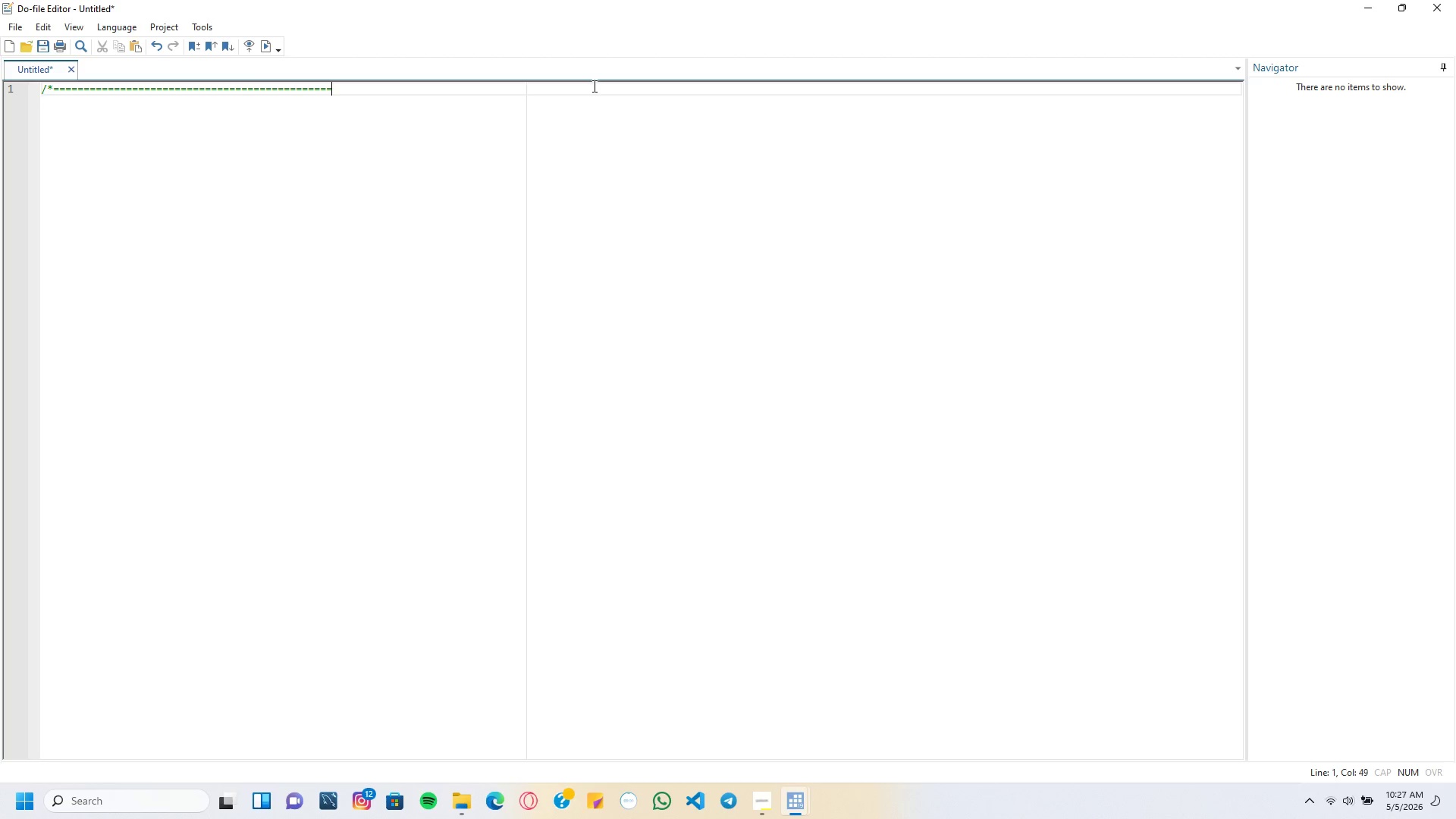 
key(Equal)
 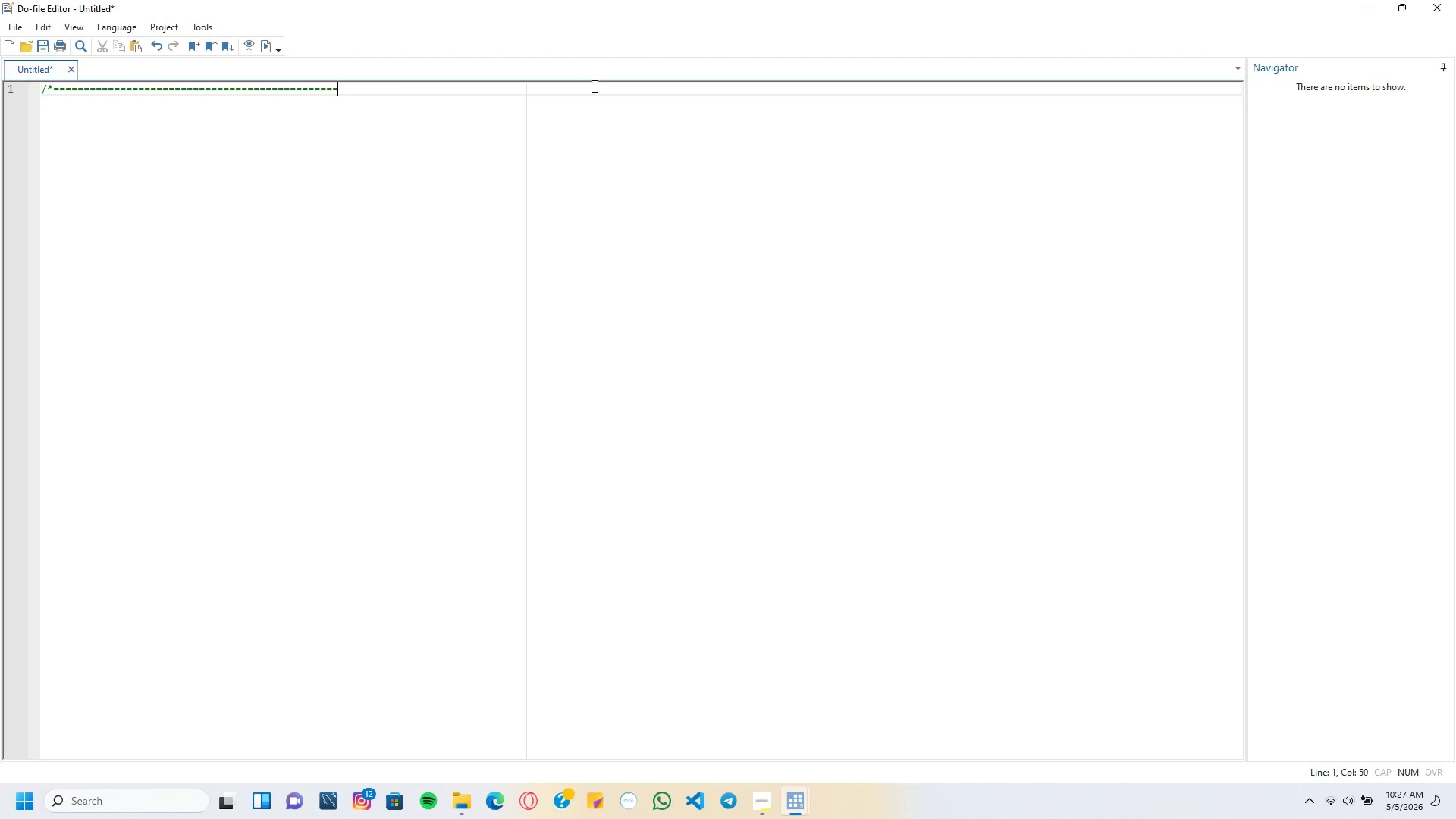 
key(Equal)
 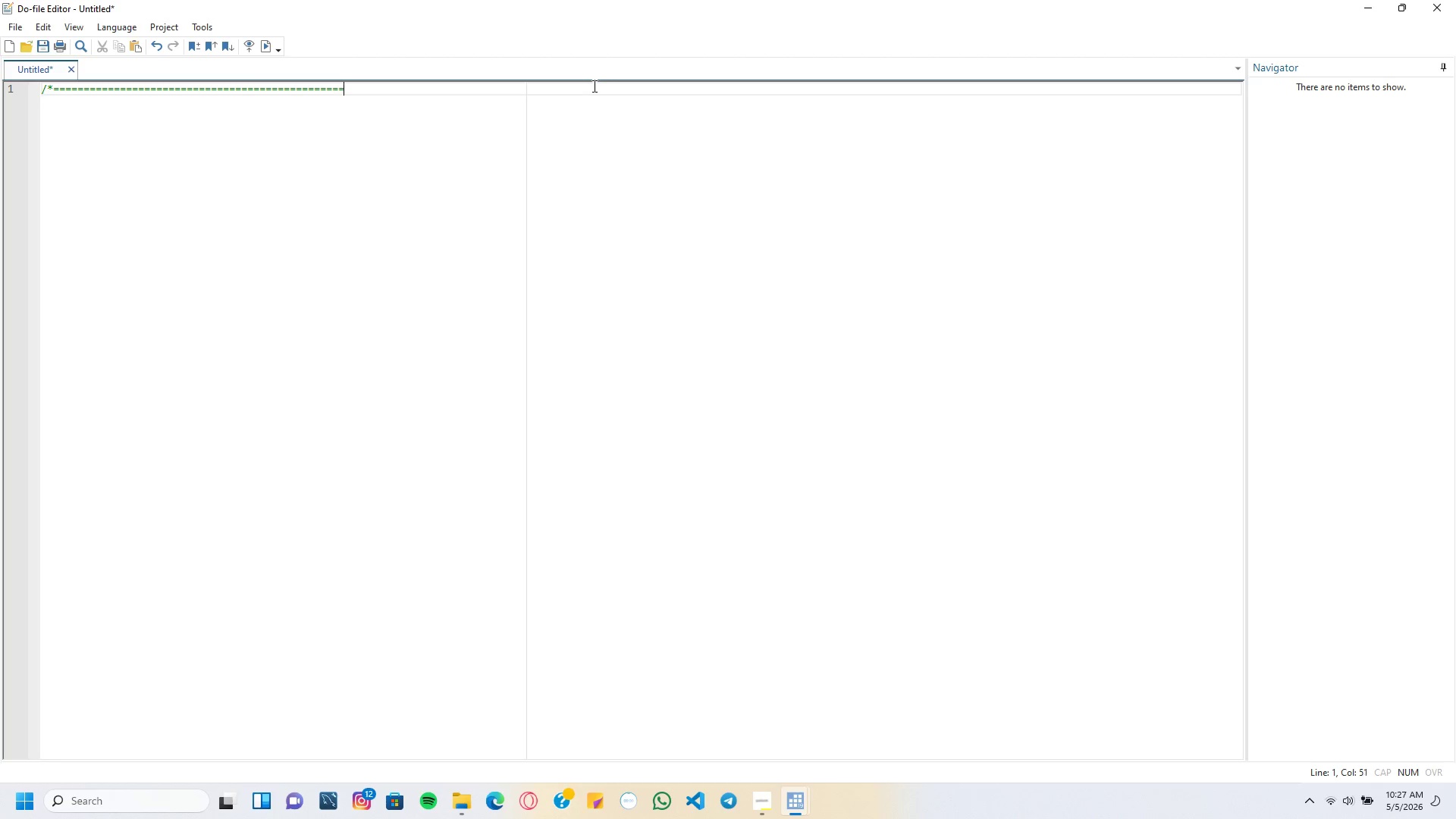 
key(Equal)
 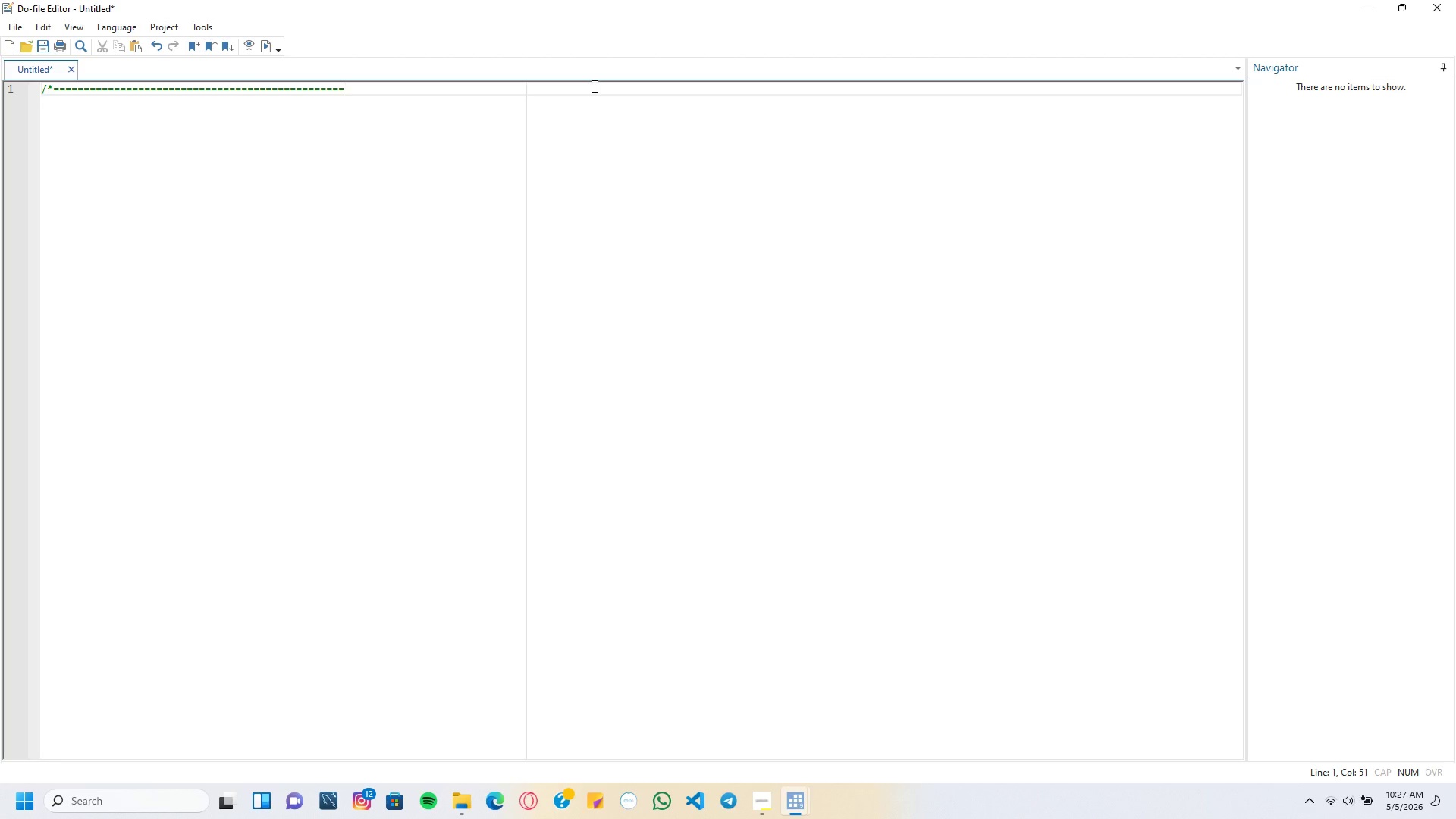 
key(Equal)
 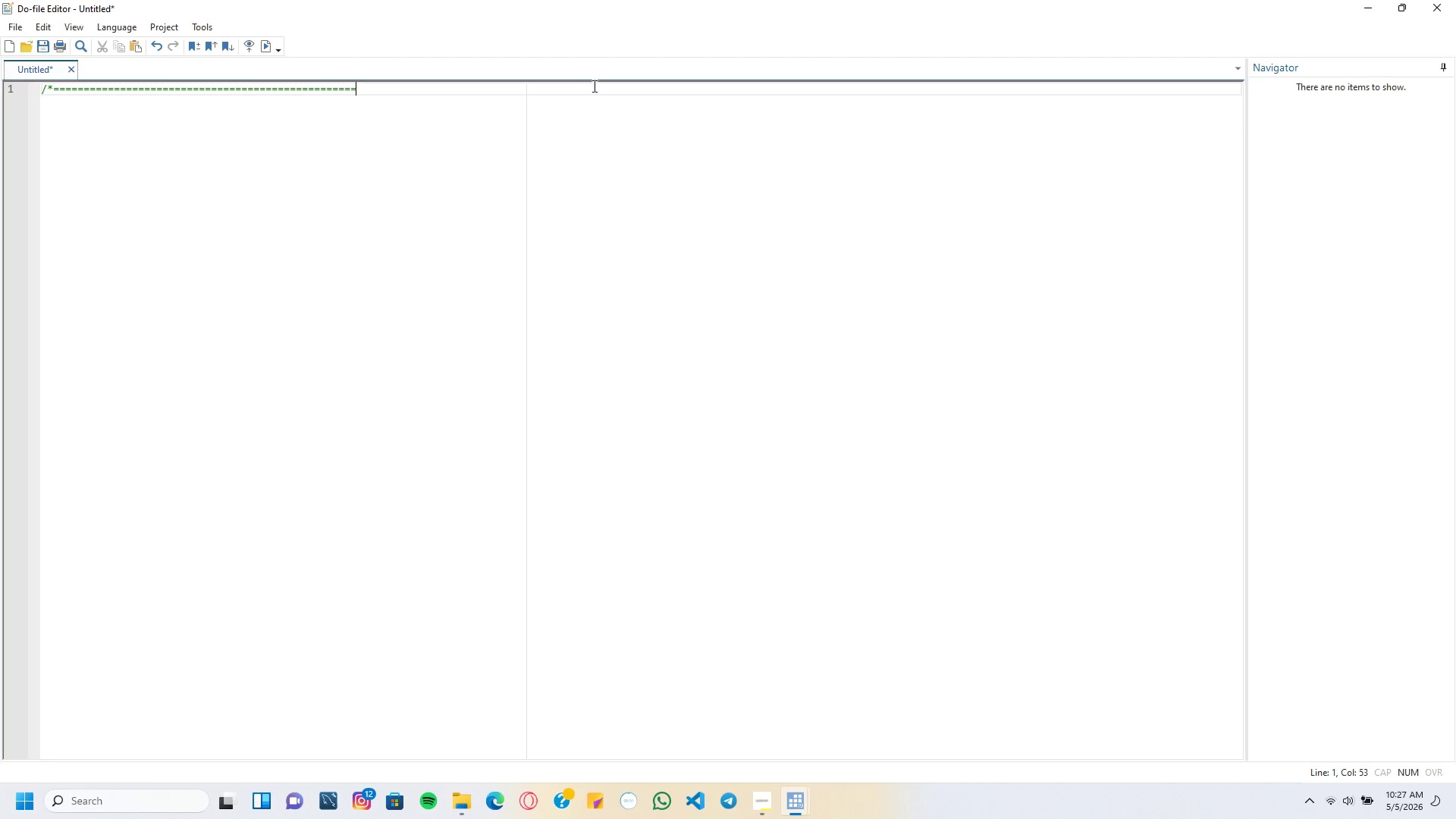 
key(Equal)
 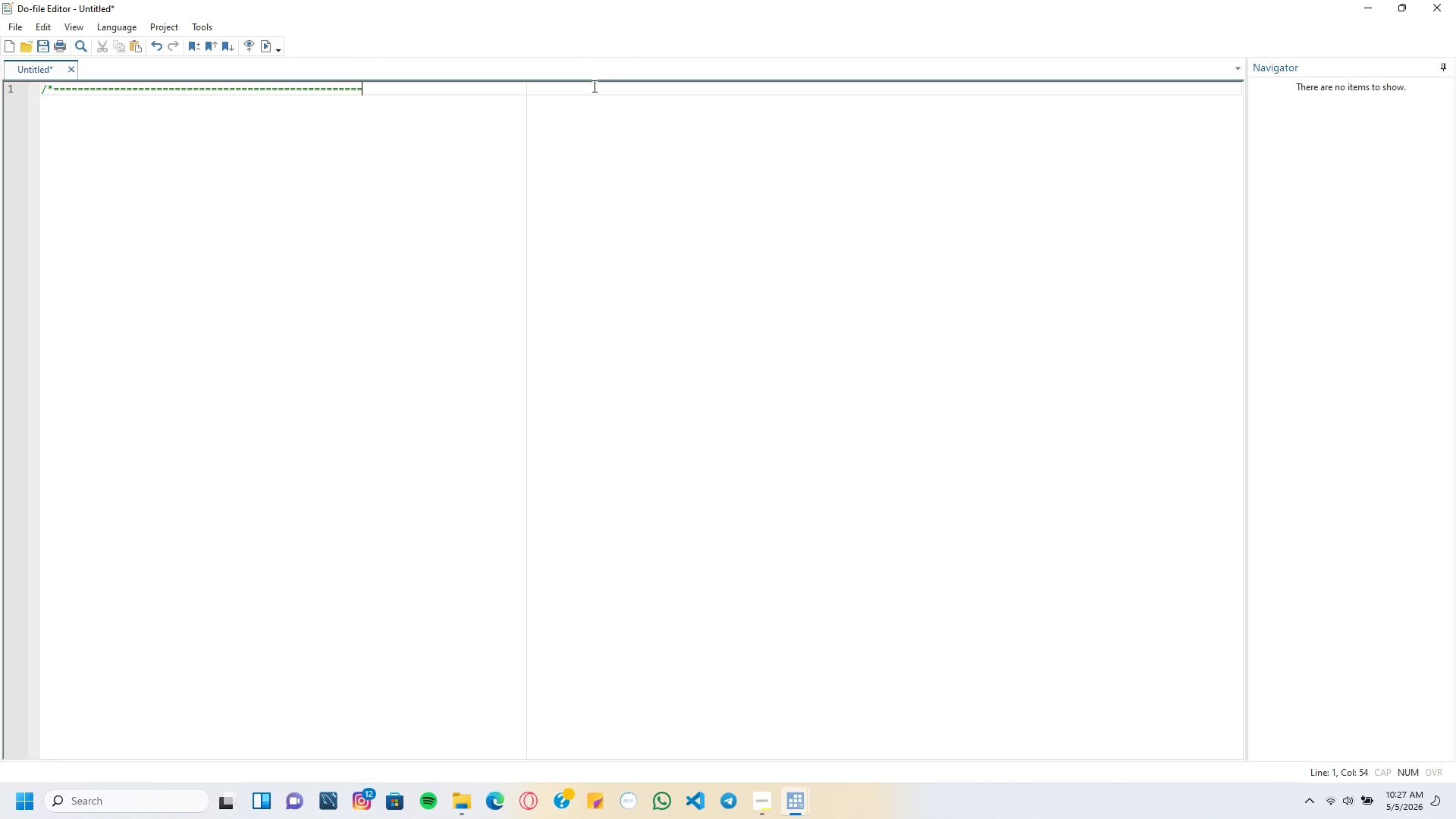 
key(Equal)
 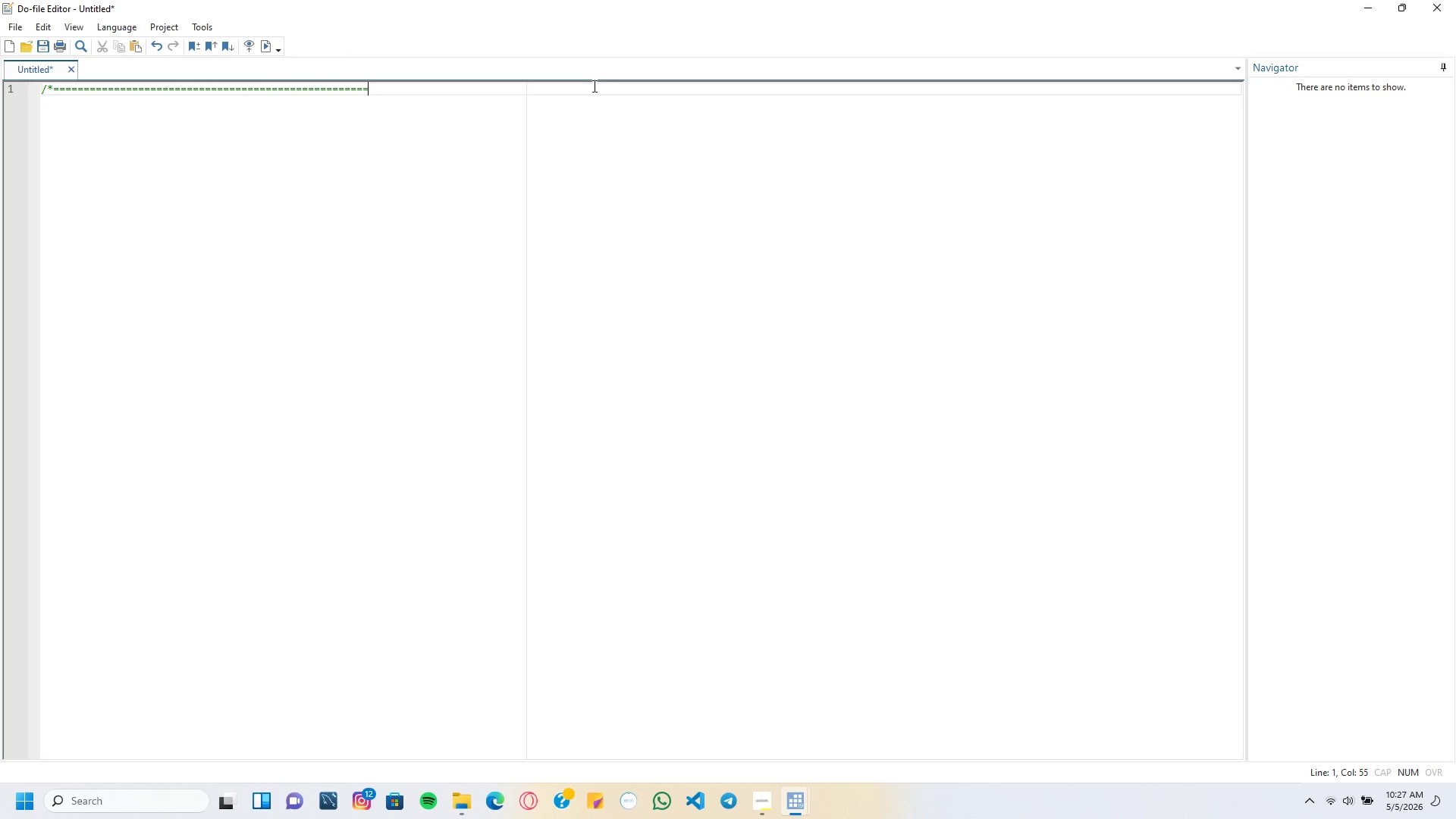 
key(Equal)
 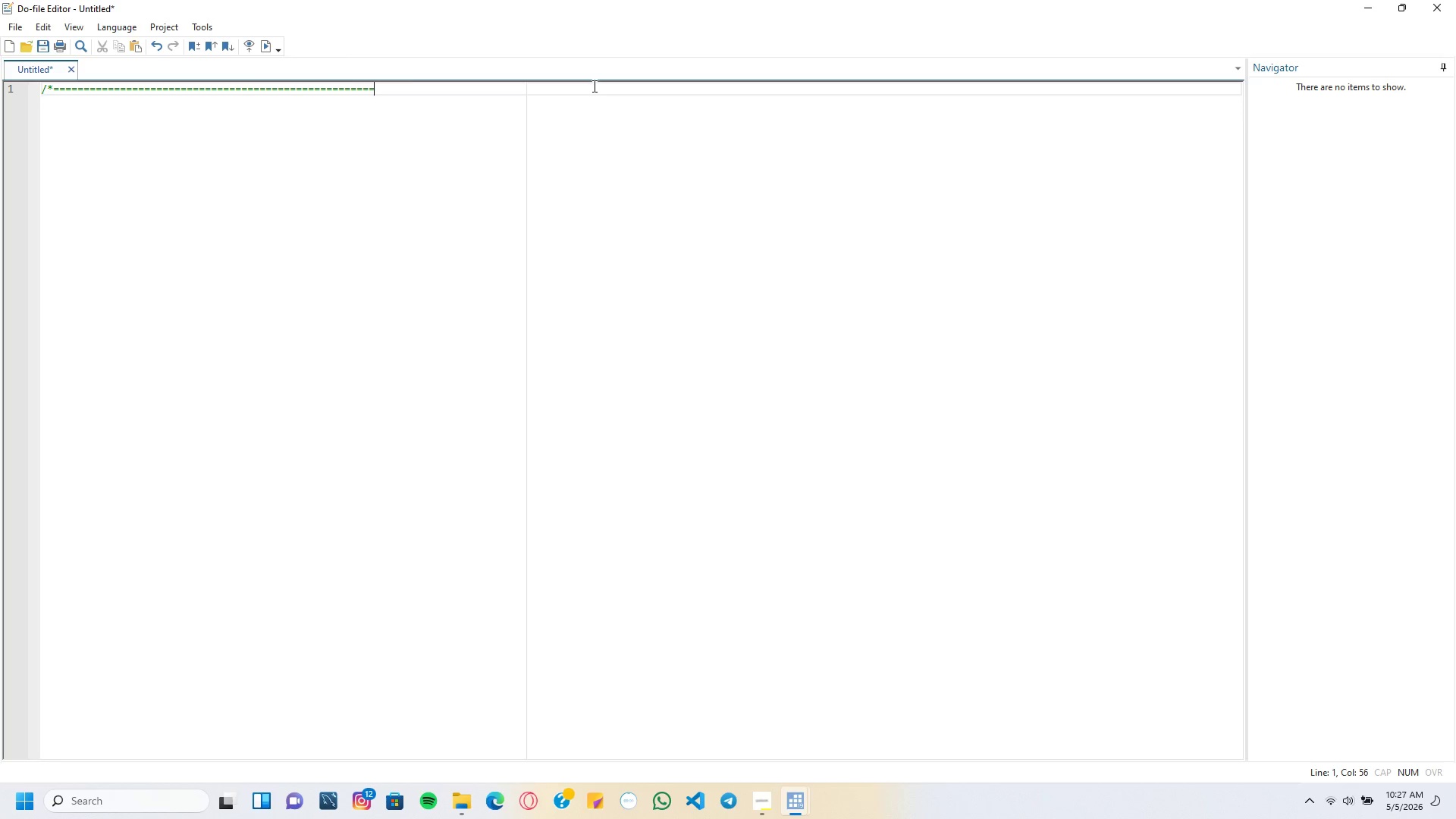 
key(Equal)
 